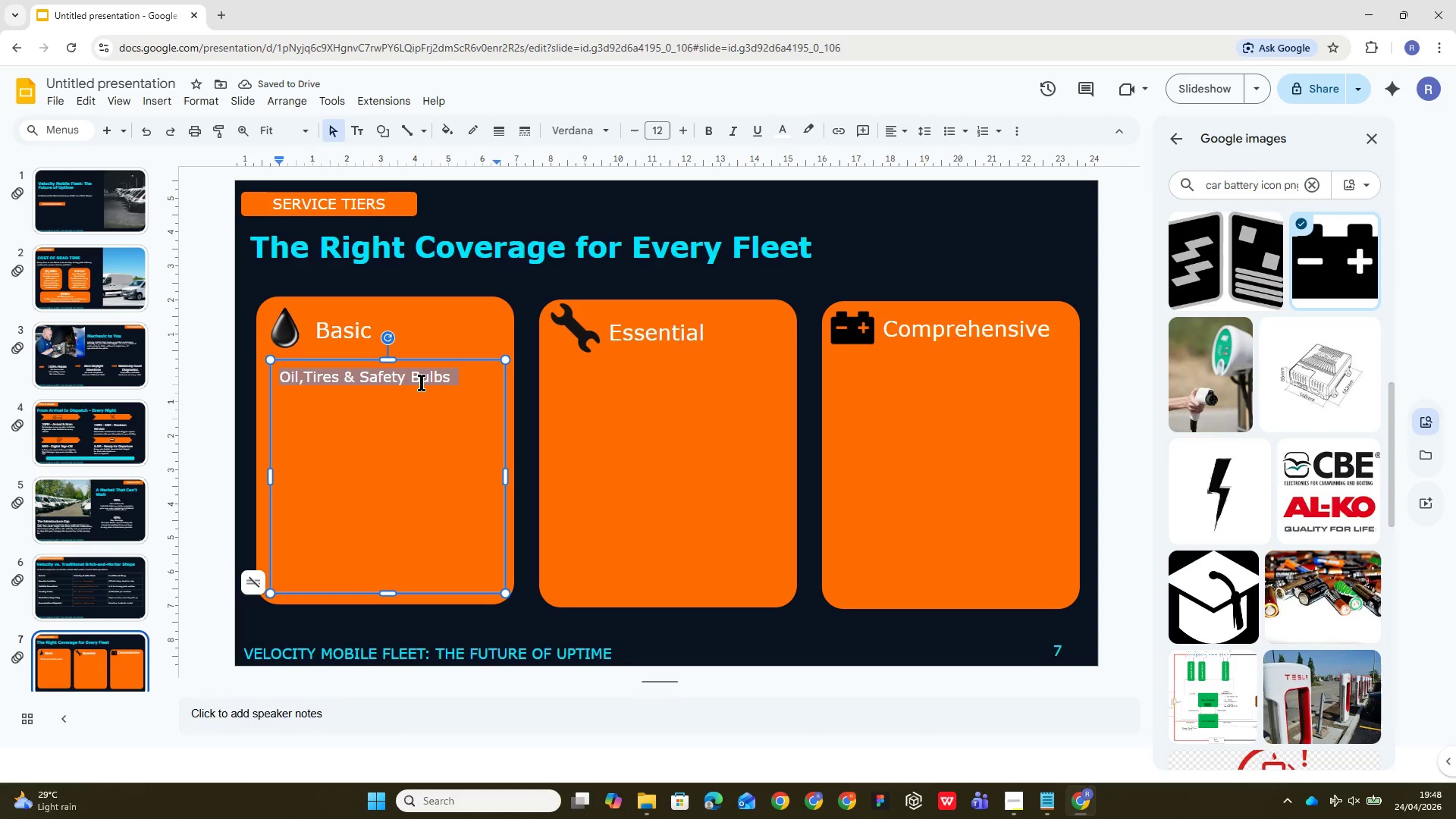 
triple_click([422, 382])
 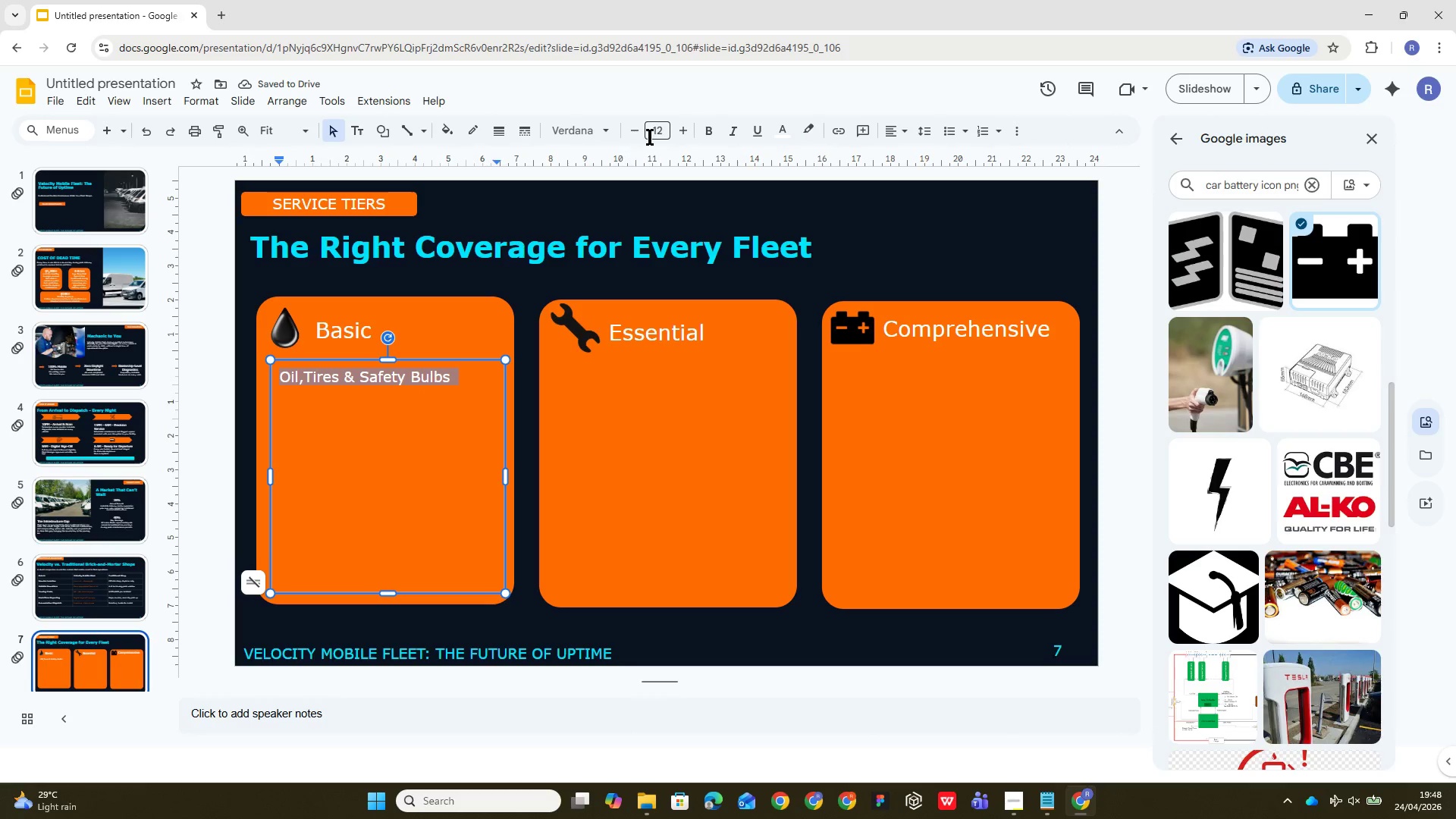 
left_click([651, 136])
 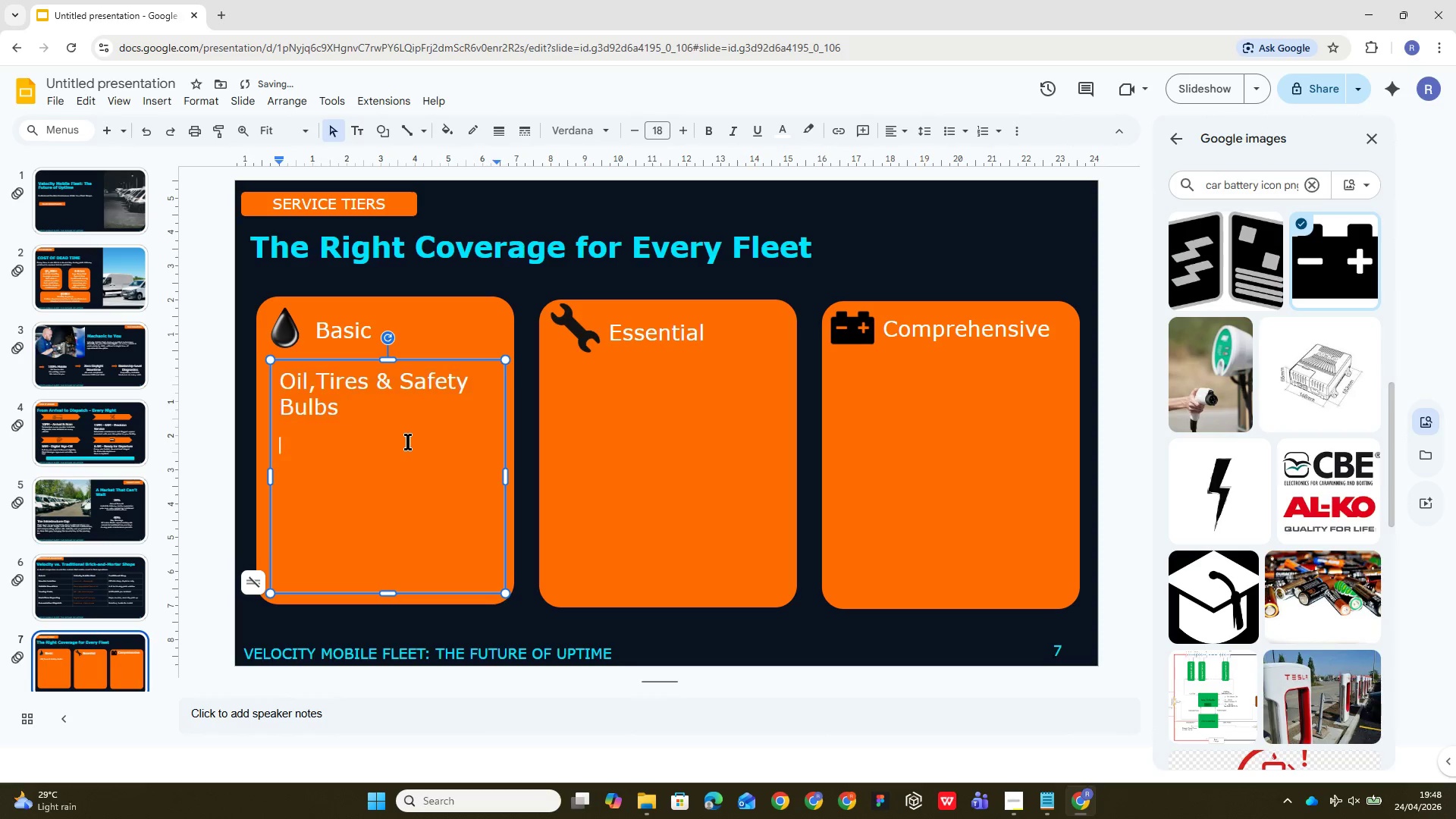 
left_click([291, 453])
 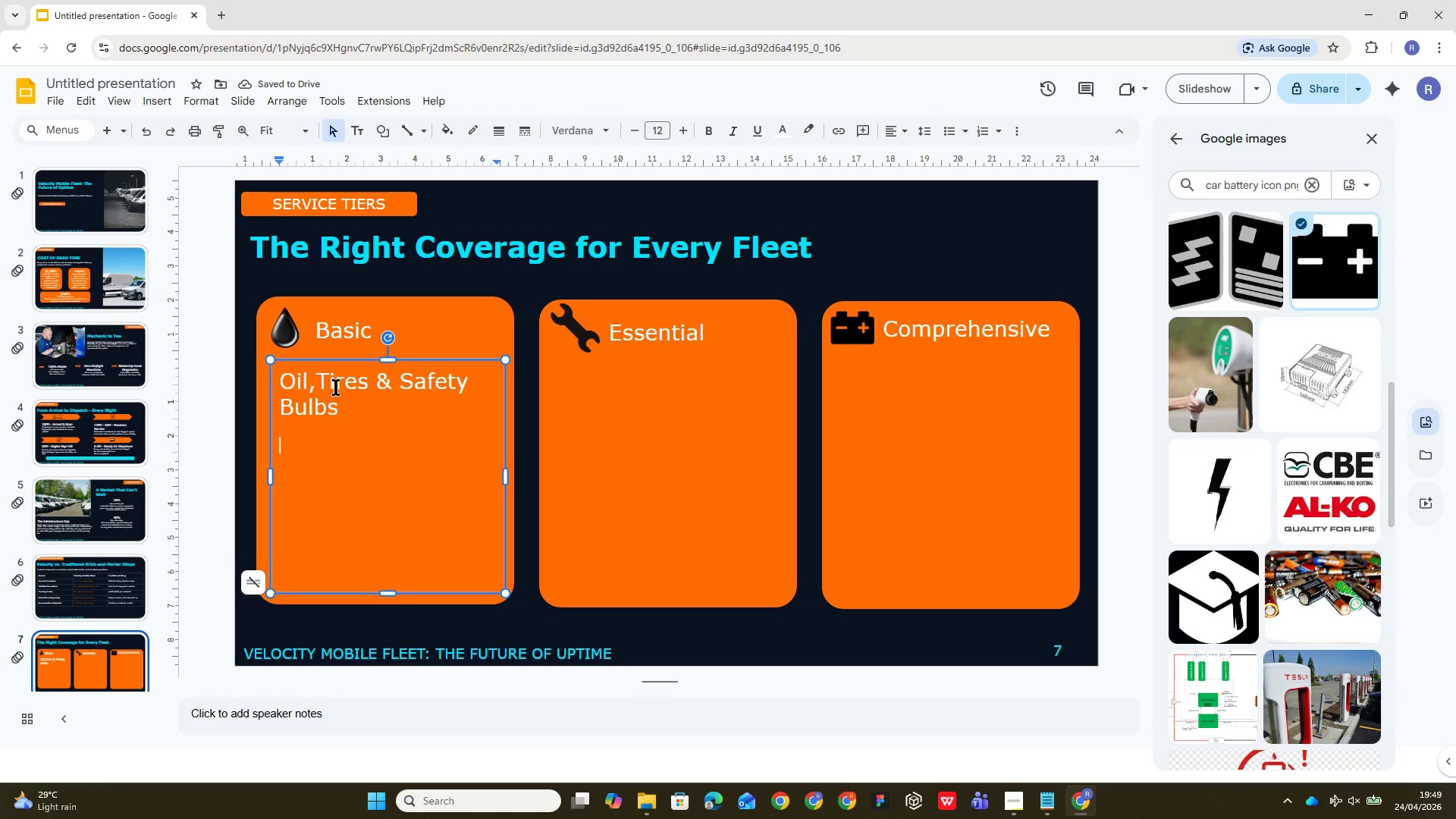 
key(Control+Z)
 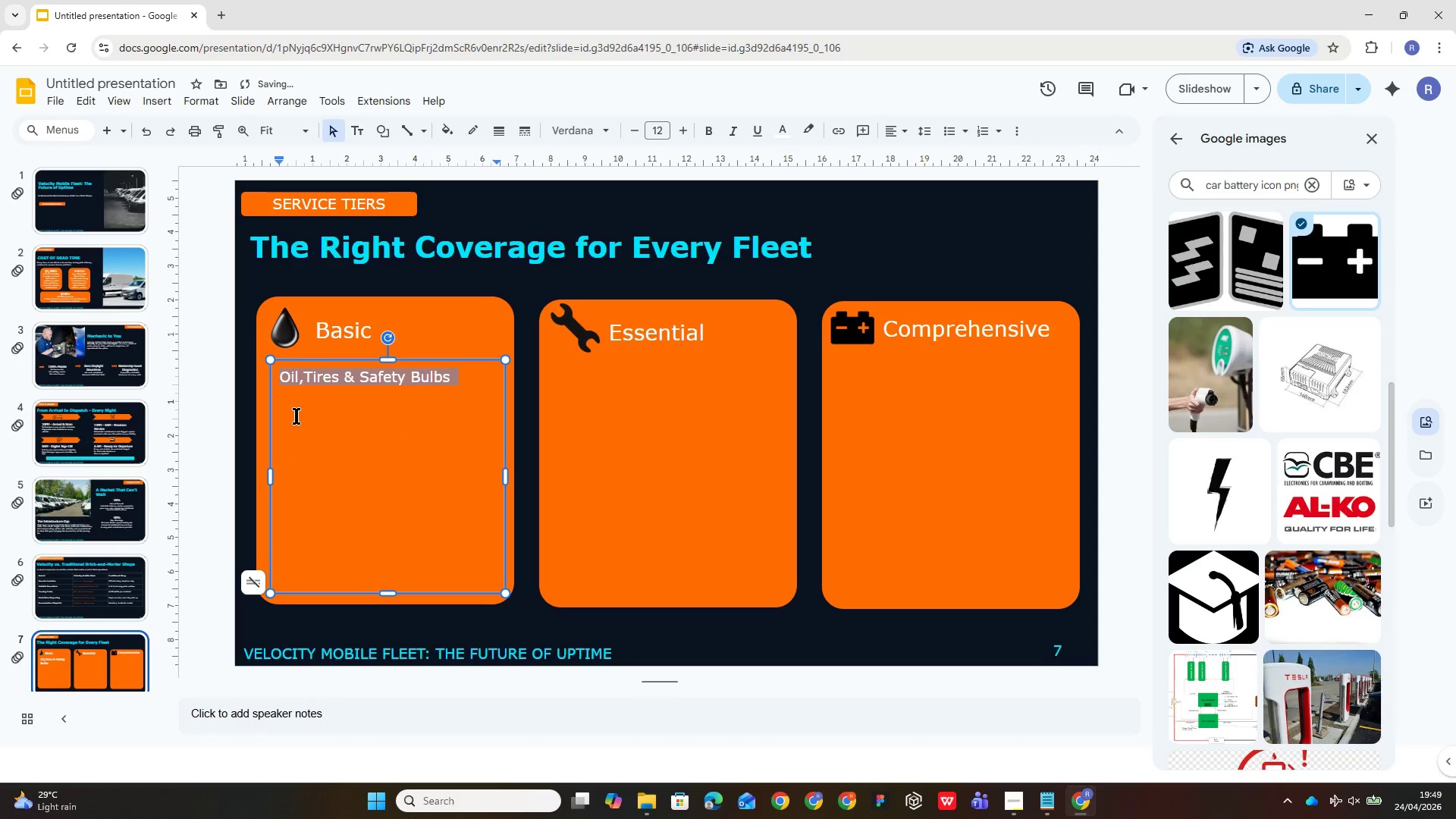 
left_click([293, 419])
 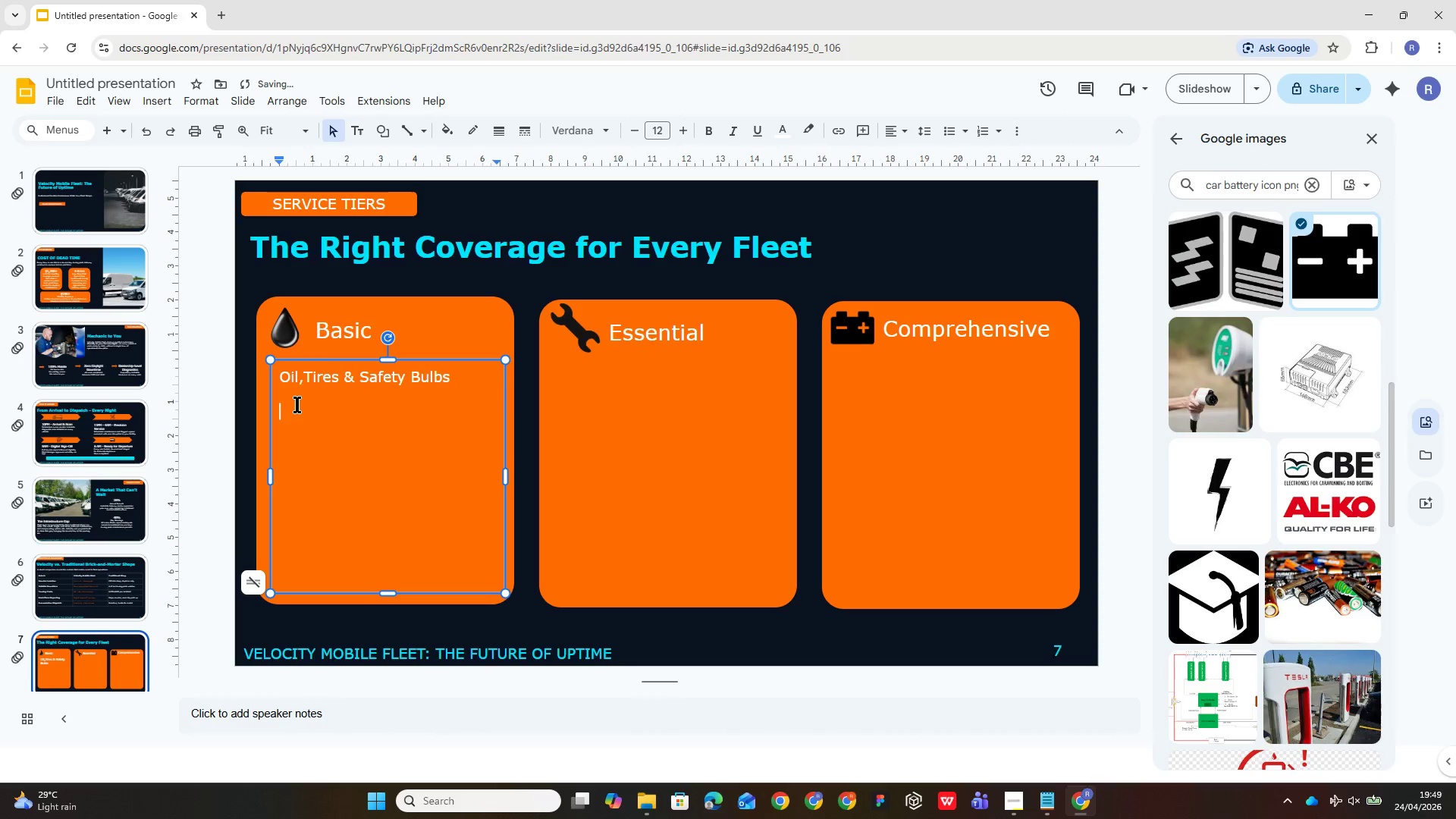 
left_click([297, 403])
 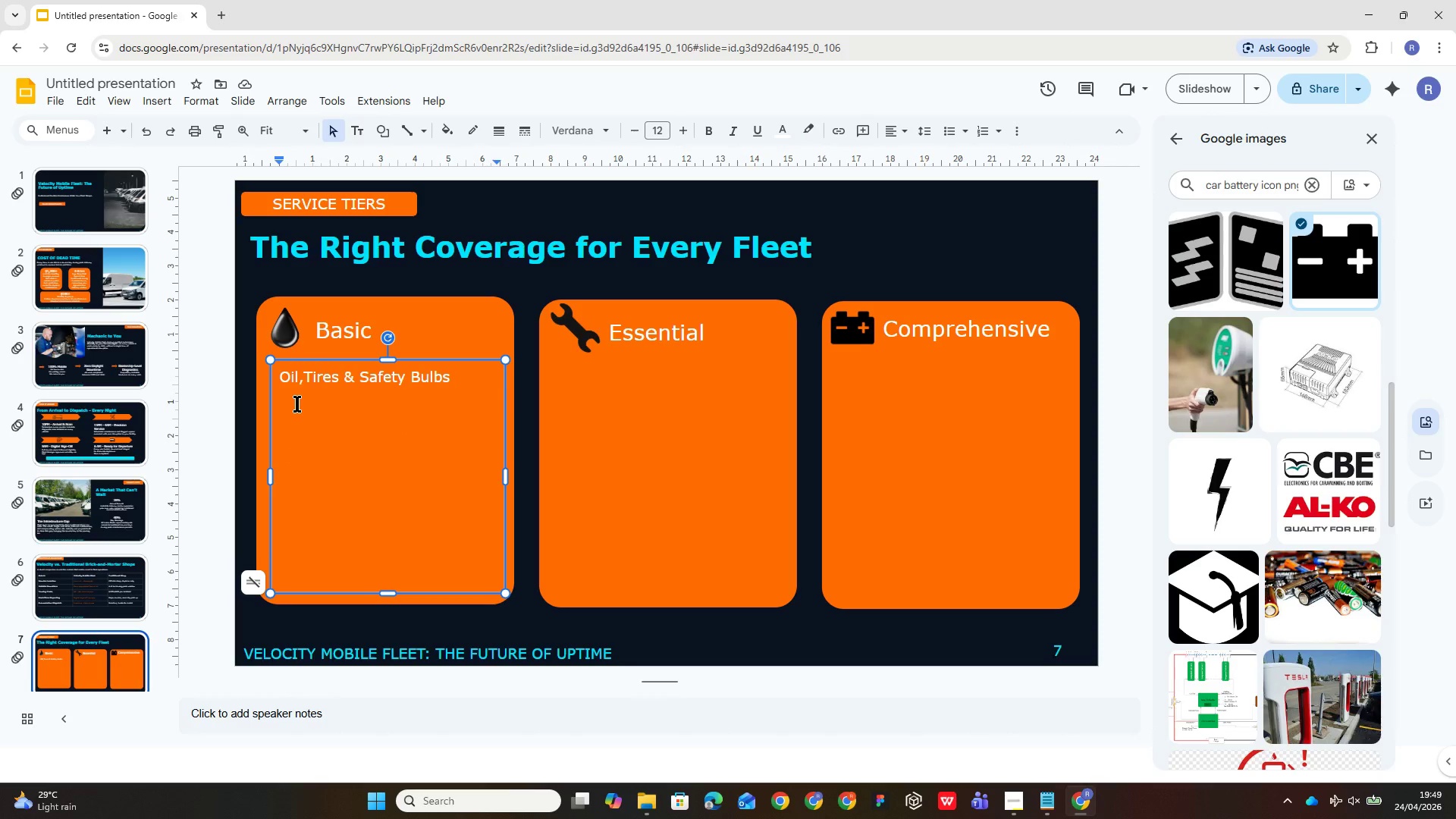 
wait(6.28)
 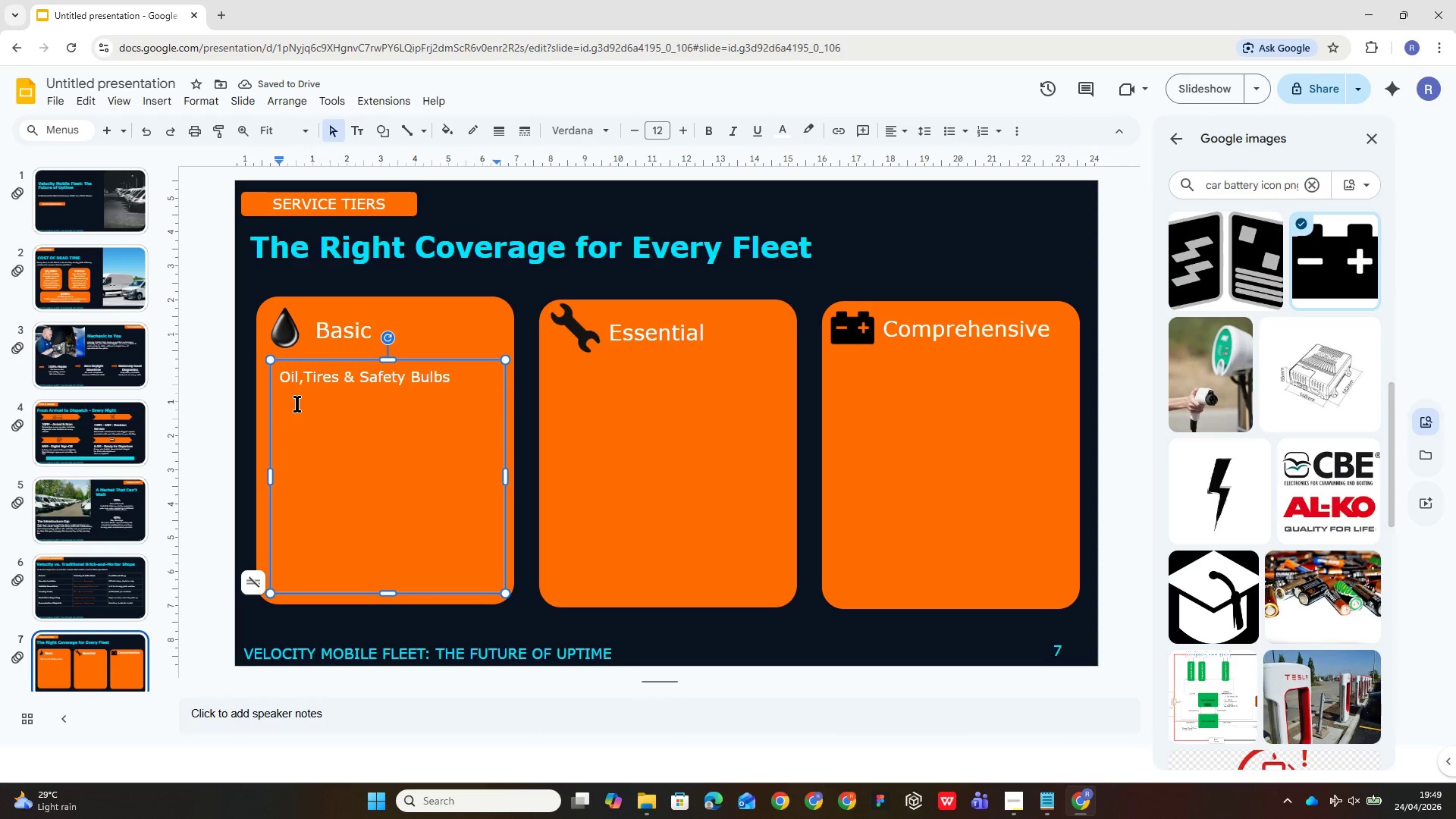 
type(BAsic )
key(Backspace)
key(Backspace)
key(Backspace)
key(Backspace)
key(Backspace)
type(asic preventative care to keep every vehicle compliant a)
 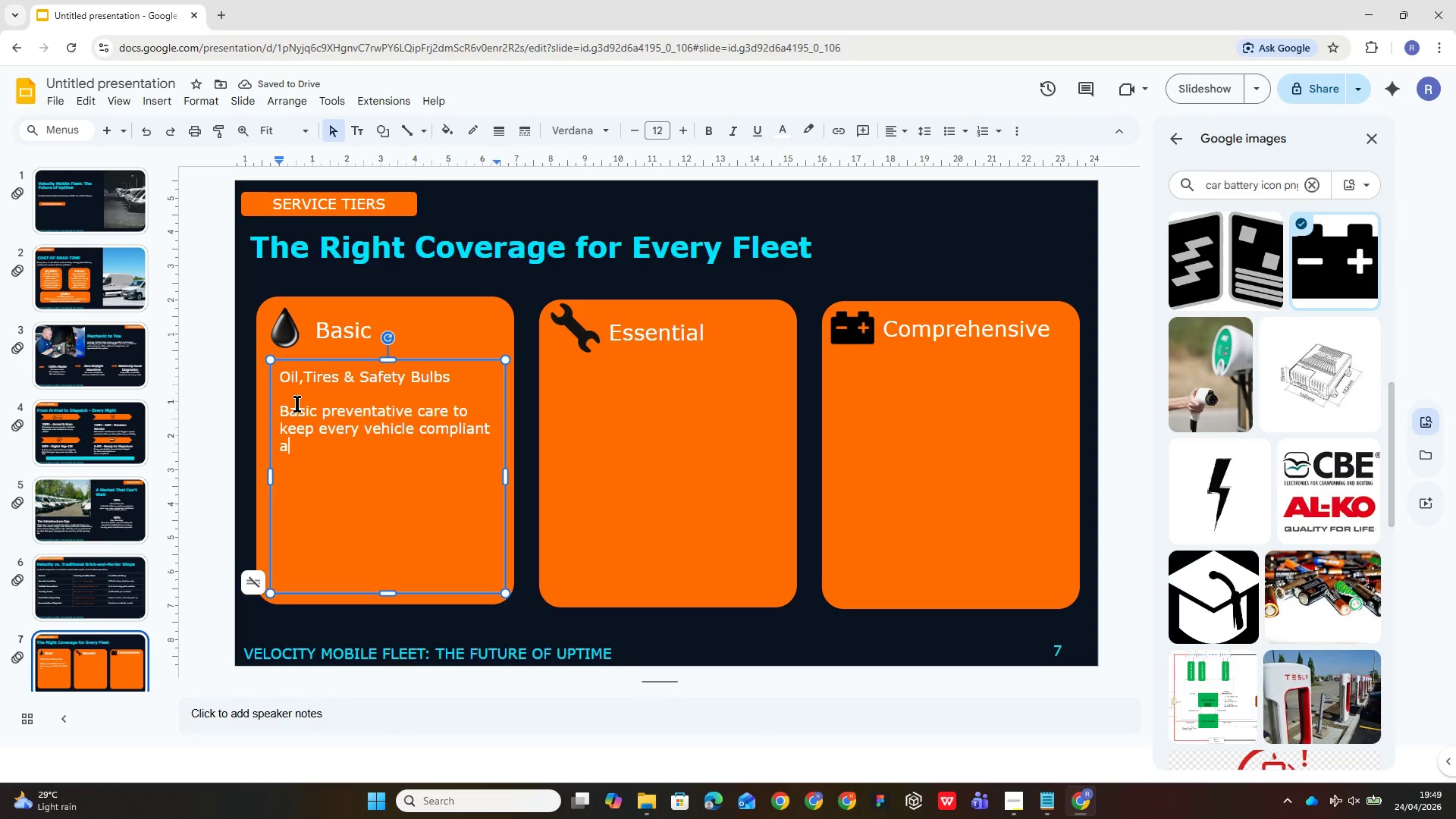 
type(nd road-safe night after night.)
 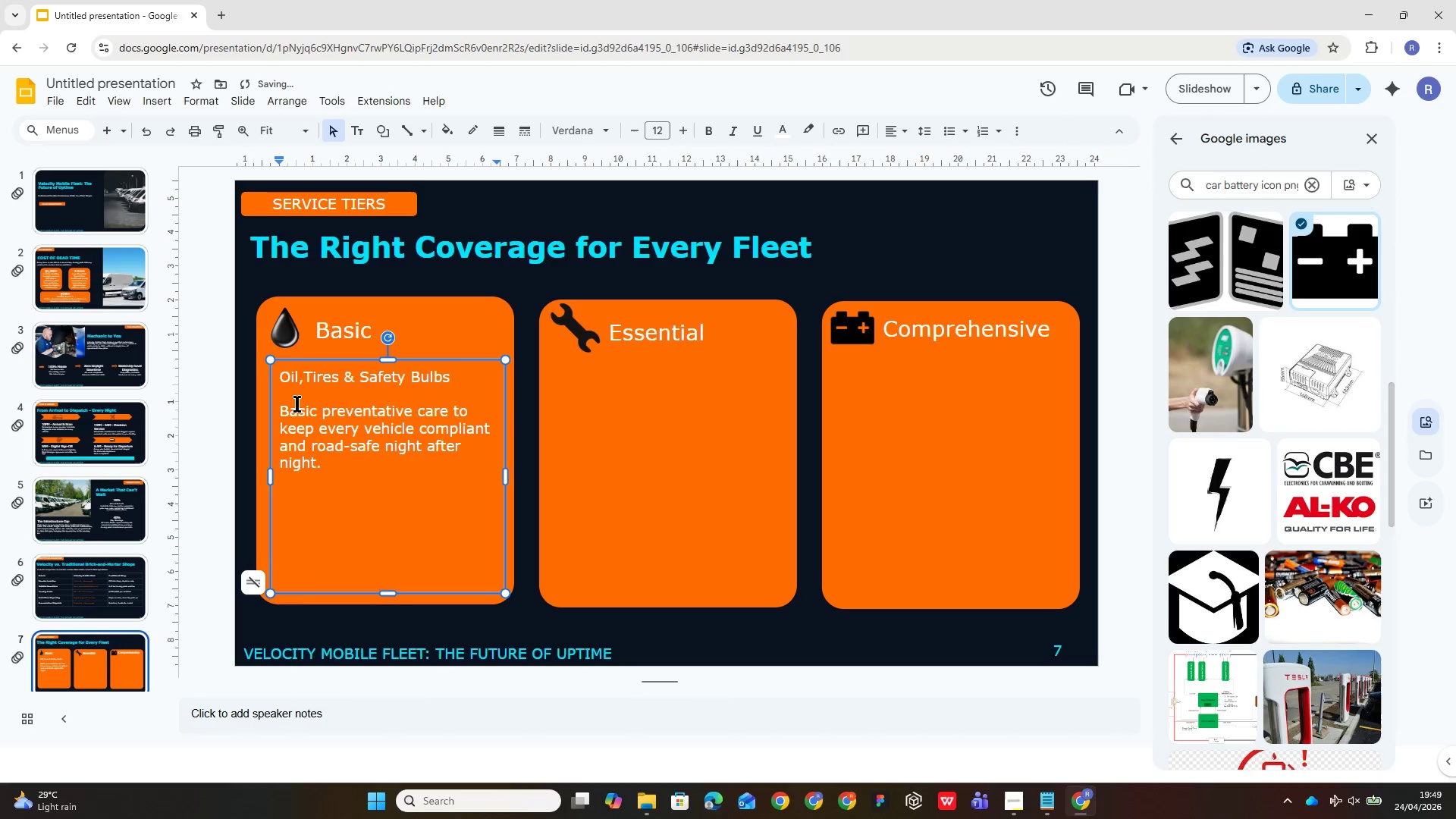 
key(Enter)
 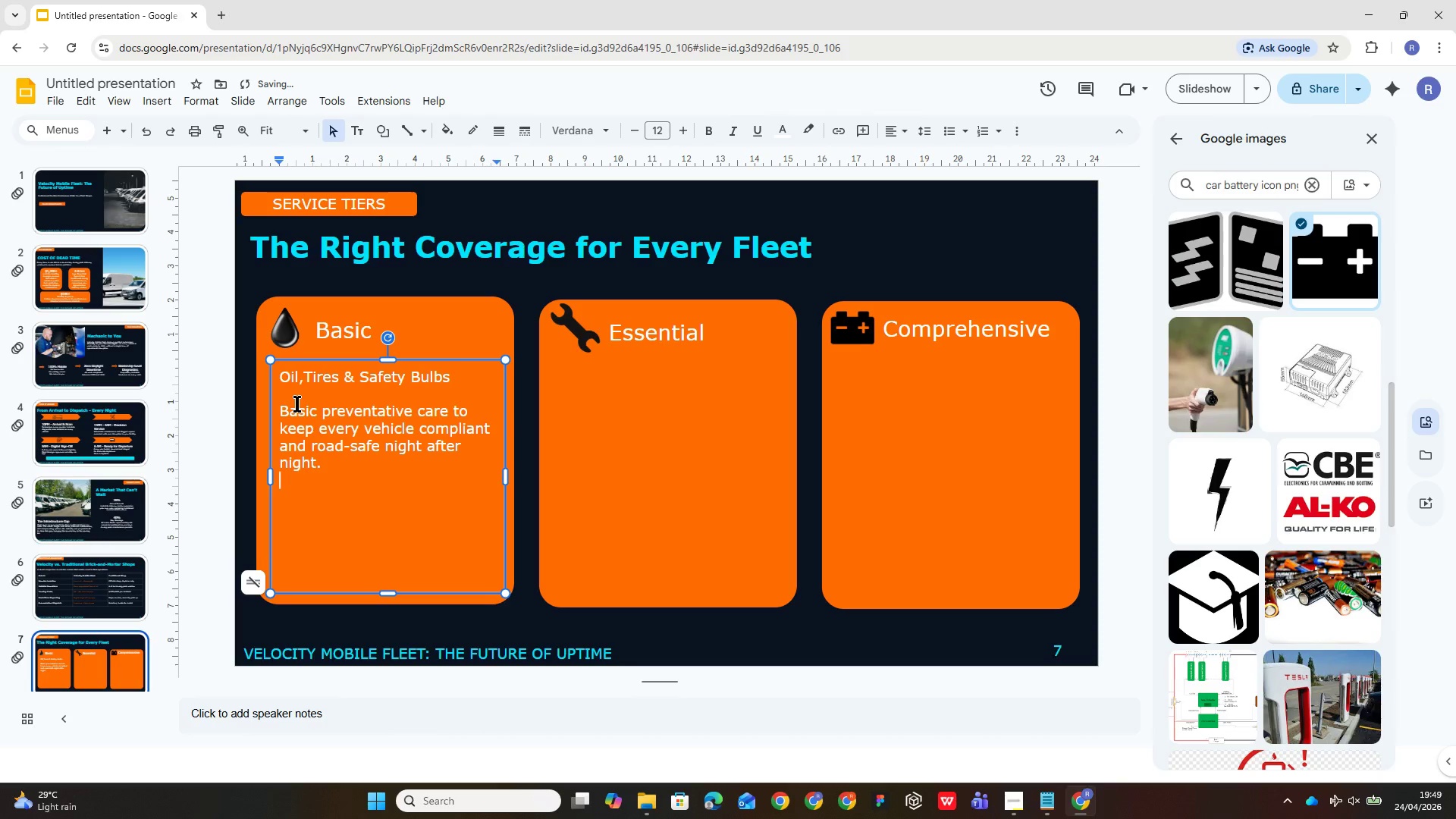 
type(Fukk)
key(Backspace)
key(Backspace)
type(ll synthetic oil chna)
key(Backspace)
key(Backspace)
type(ange.)
 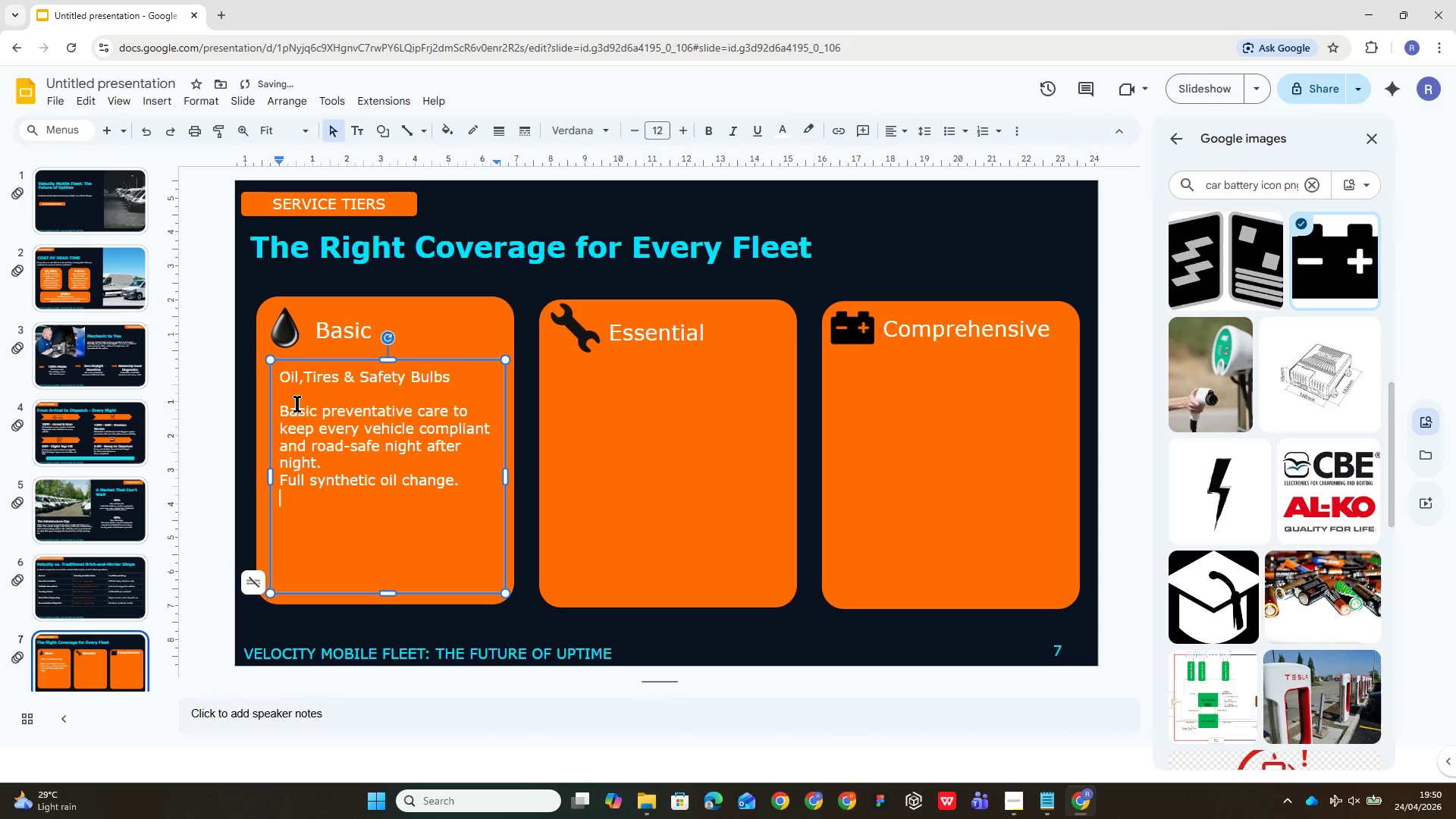 
key(Enter)
 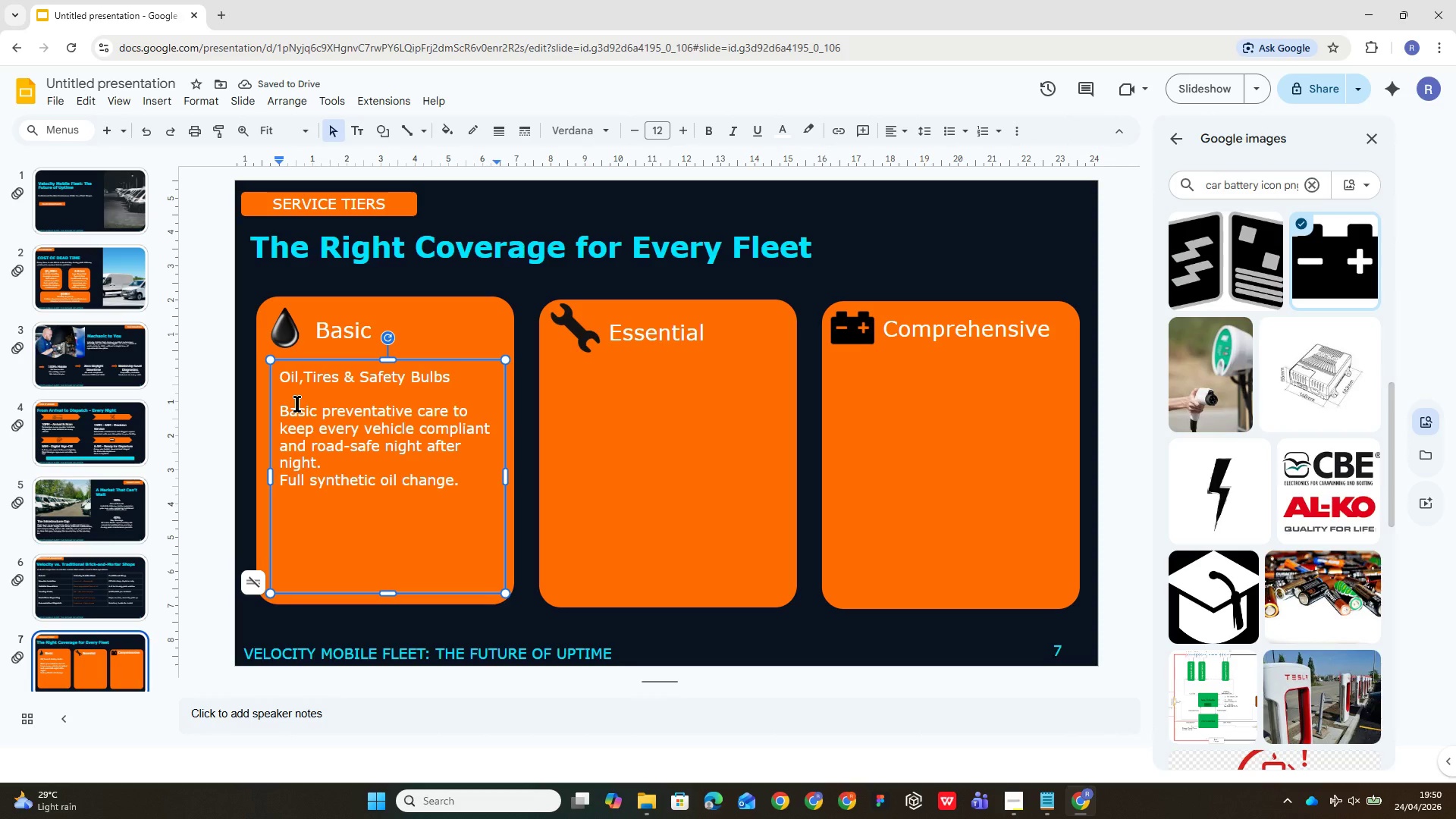 
type(Tire rotation & pressure)
 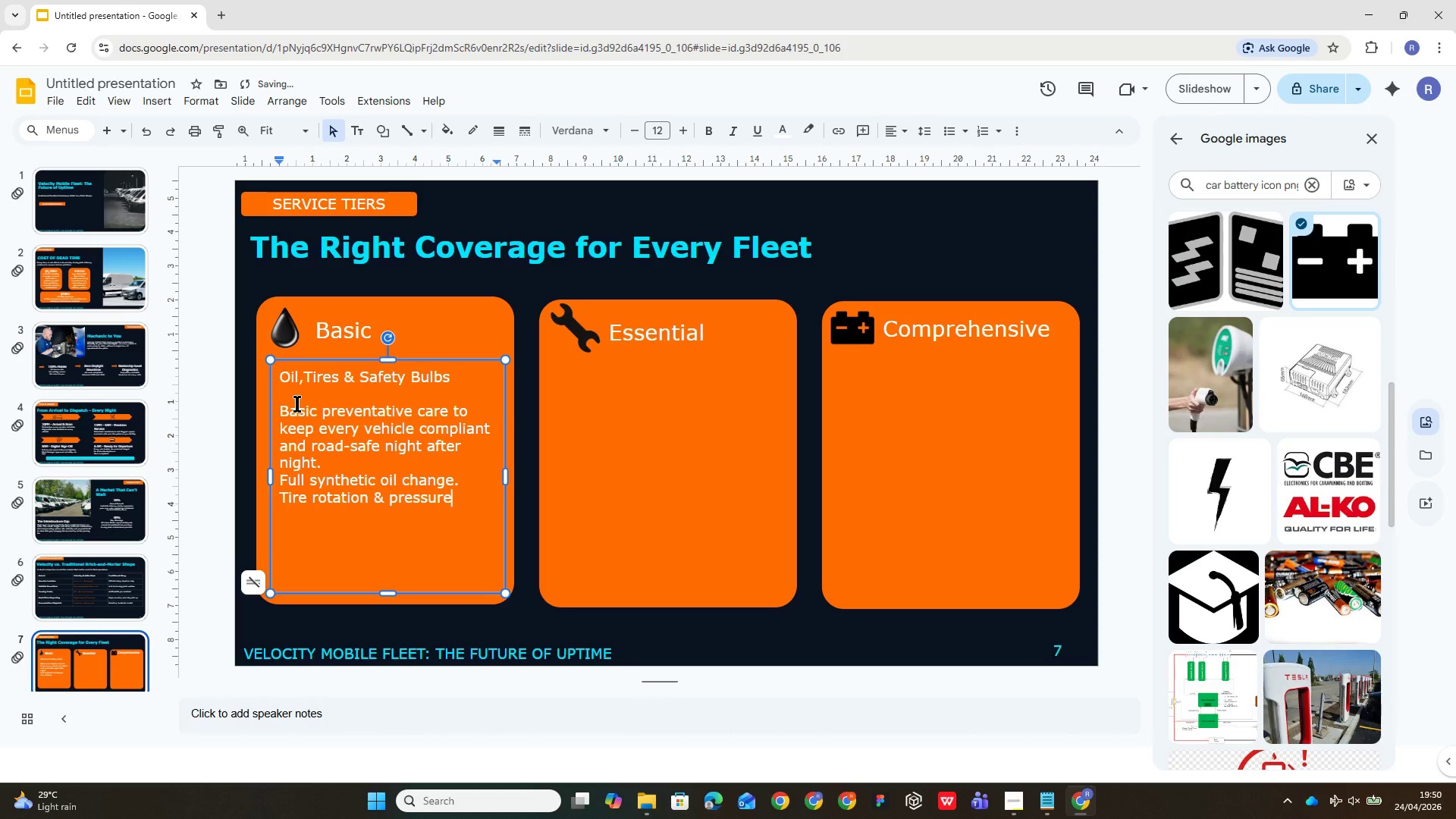 
left_click([462, 521])
 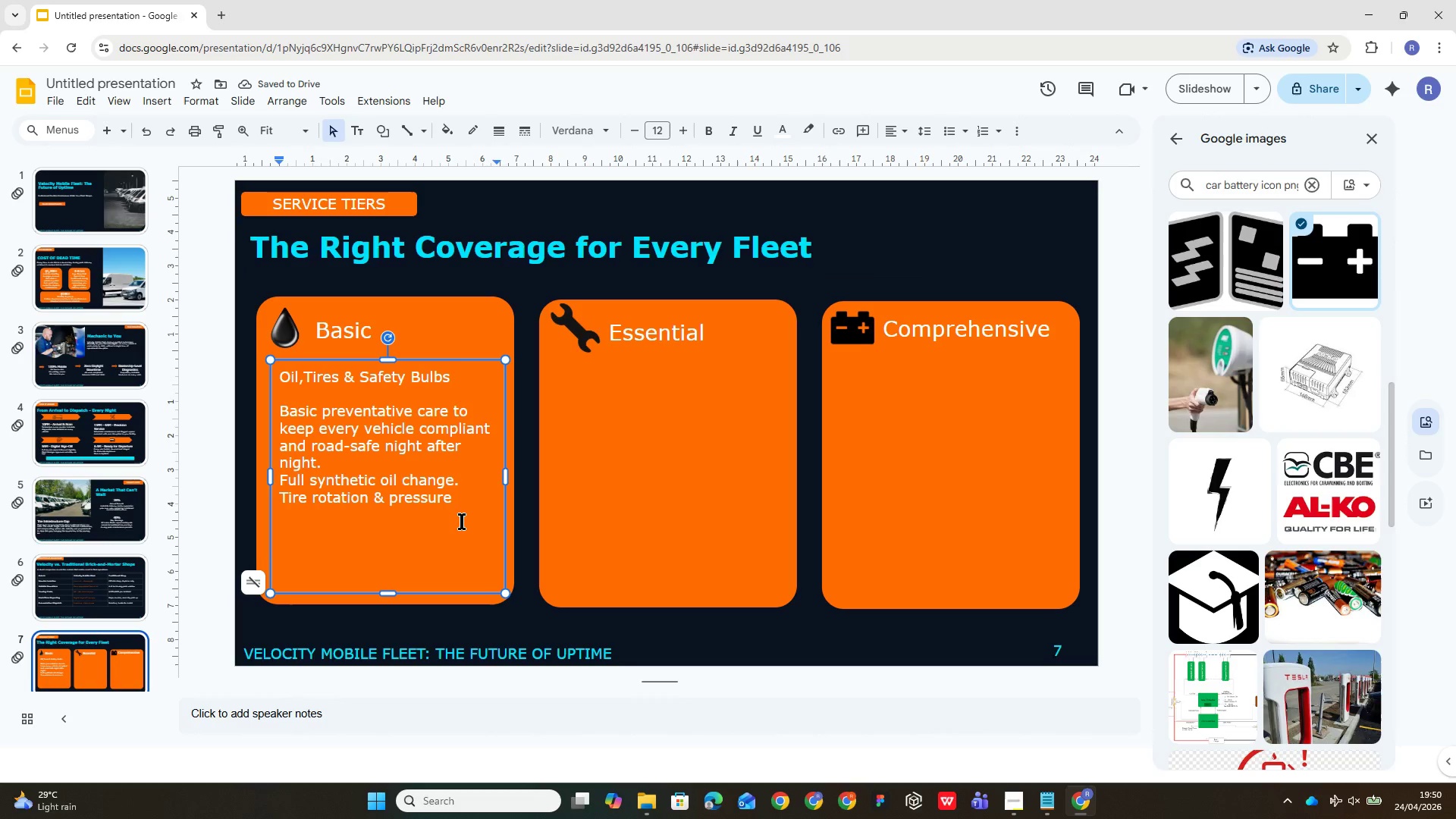 
type( calibration)
 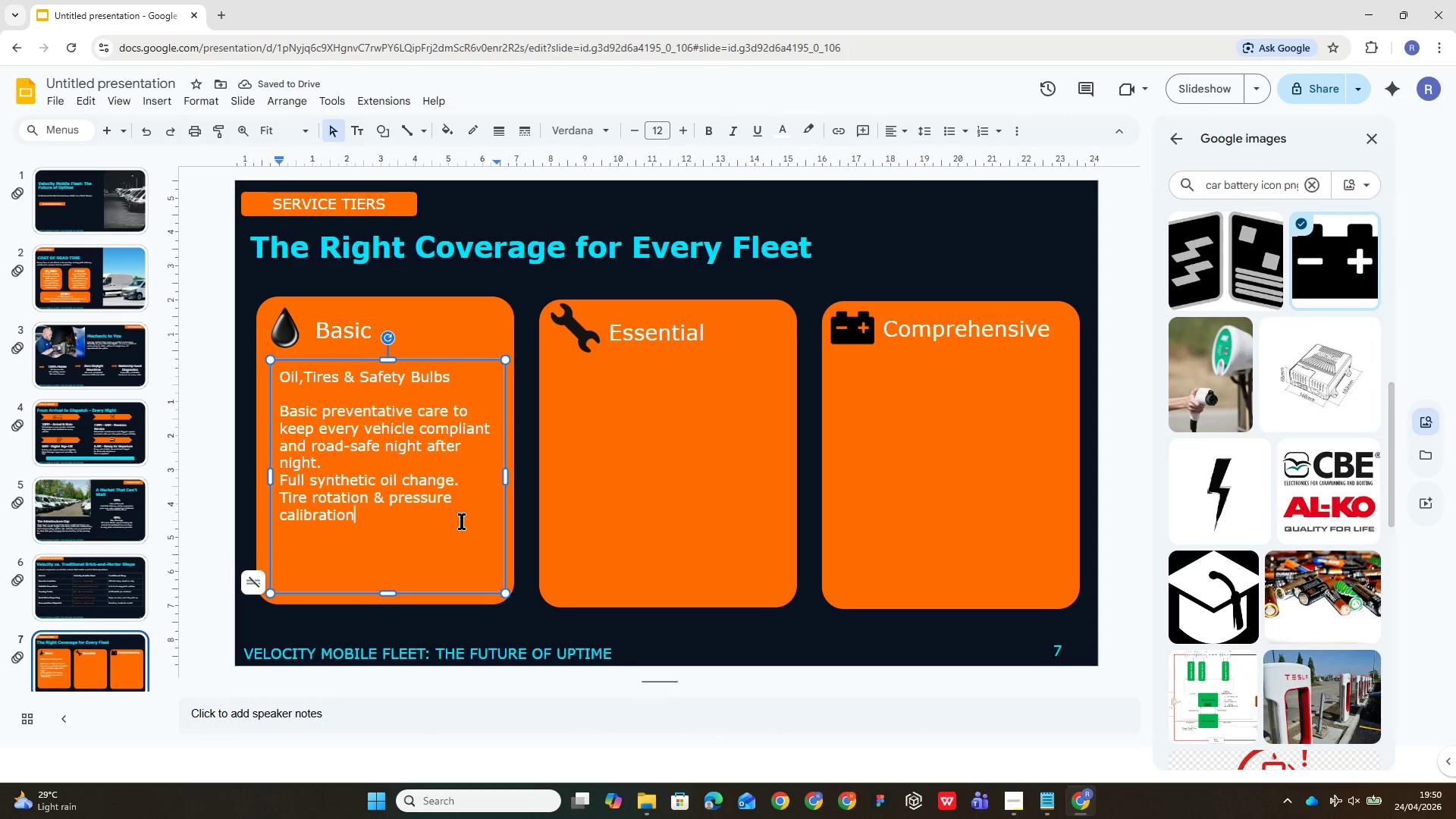 
key(Period)
 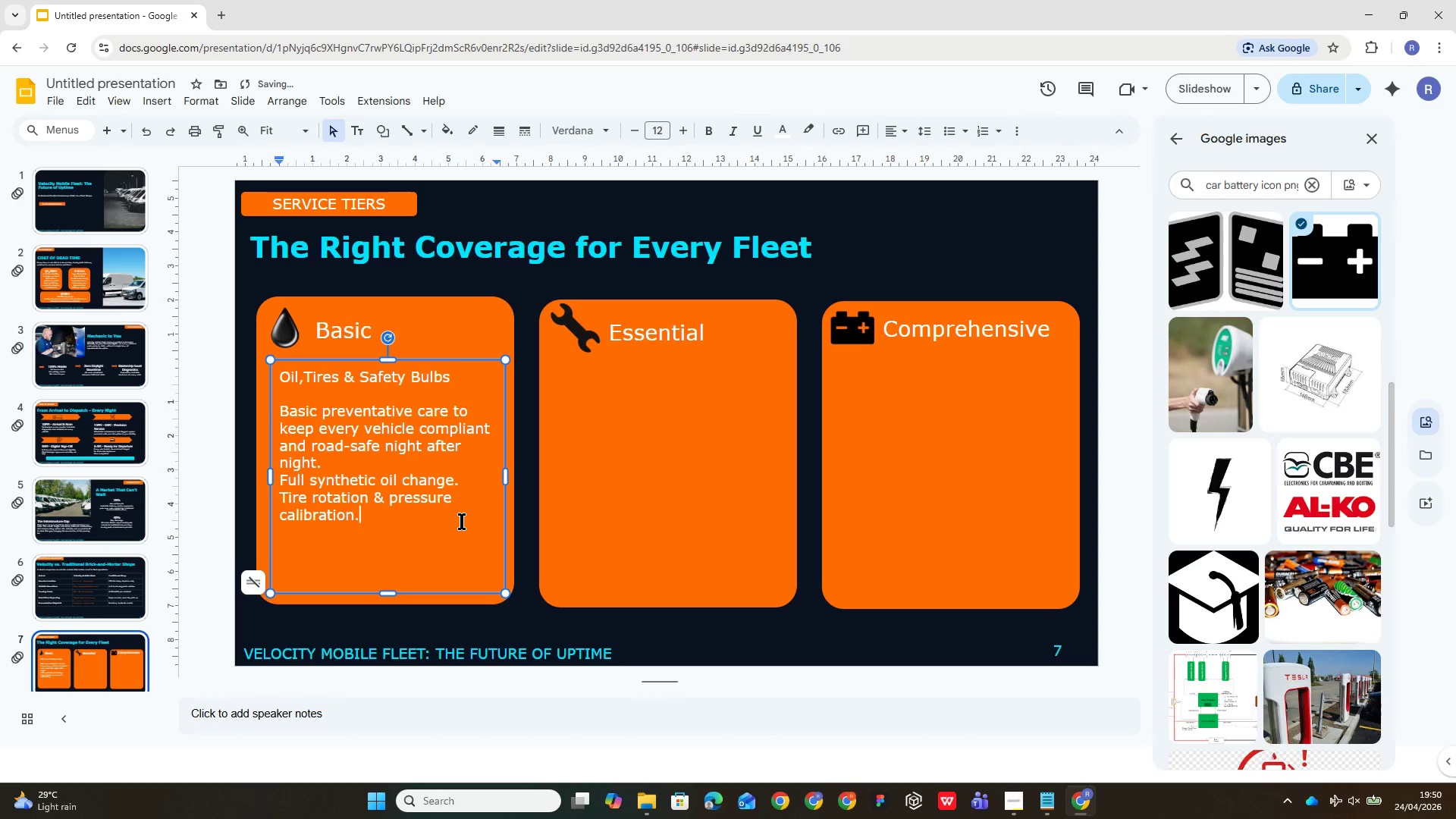 
key(Enter)
 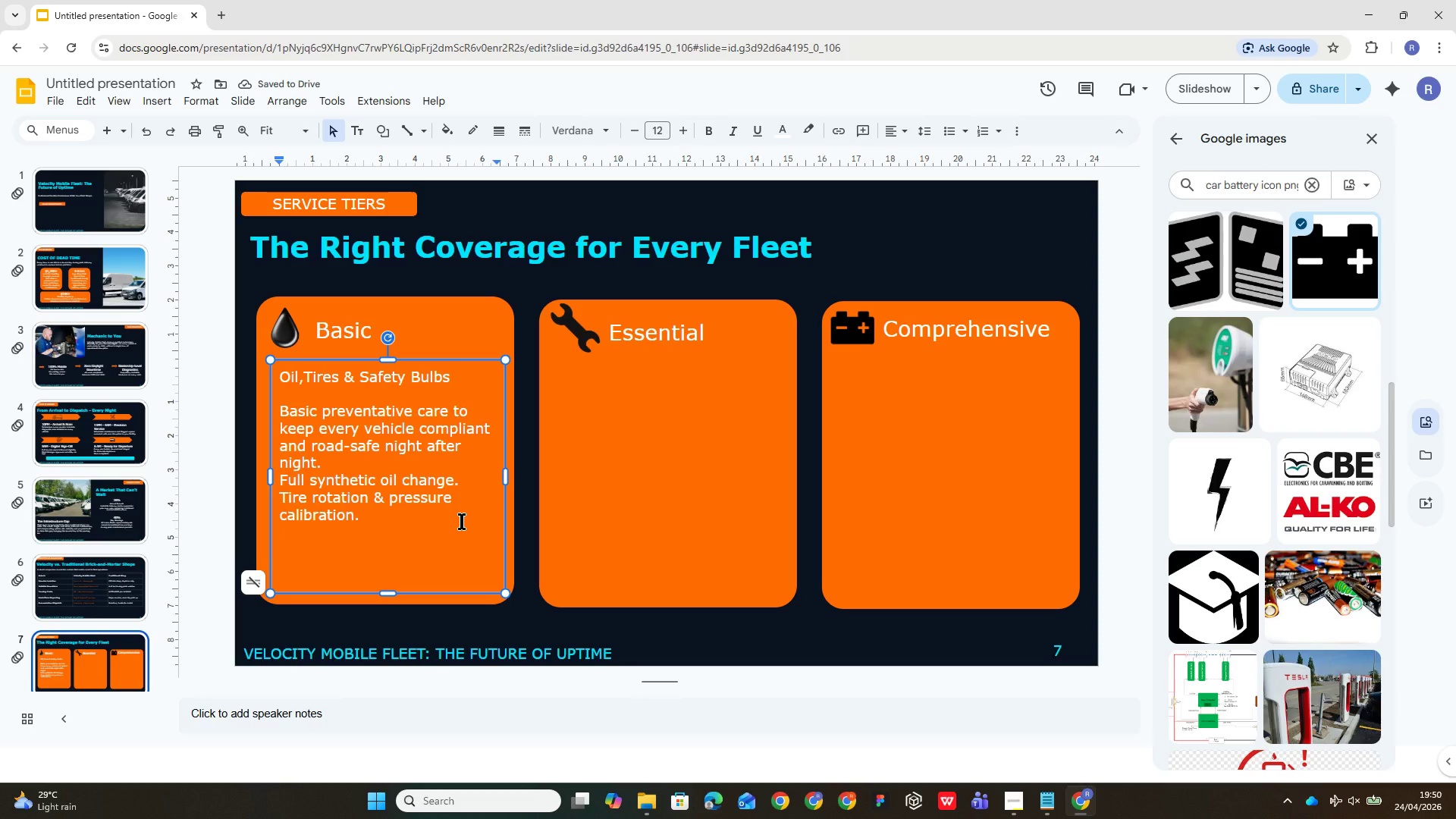 
type(safety)
key(Backspace)
key(Backspace)
key(Backspace)
key(Backspace)
key(Backspace)
key(Backspace)
 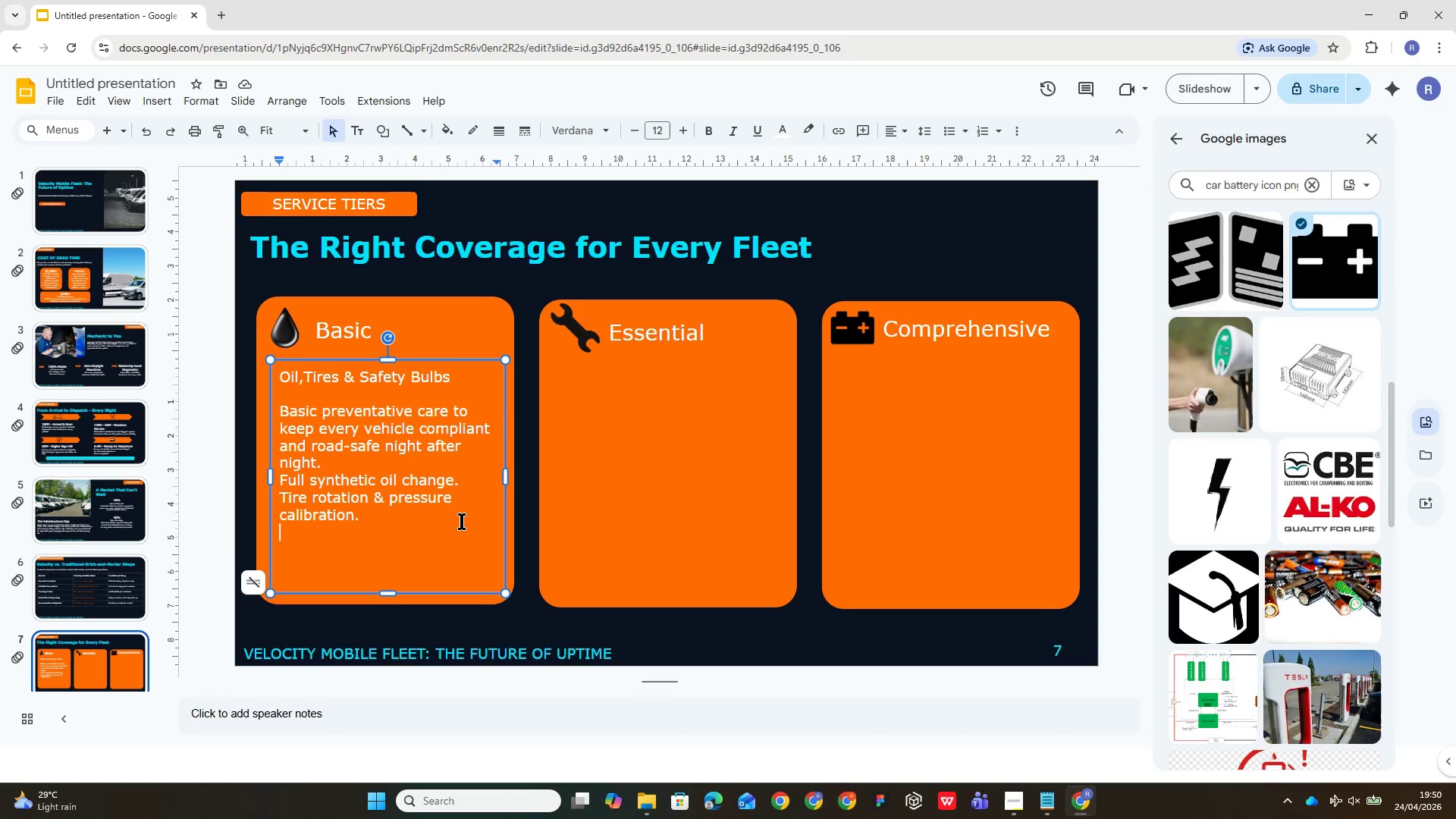 
wait(18.55)
 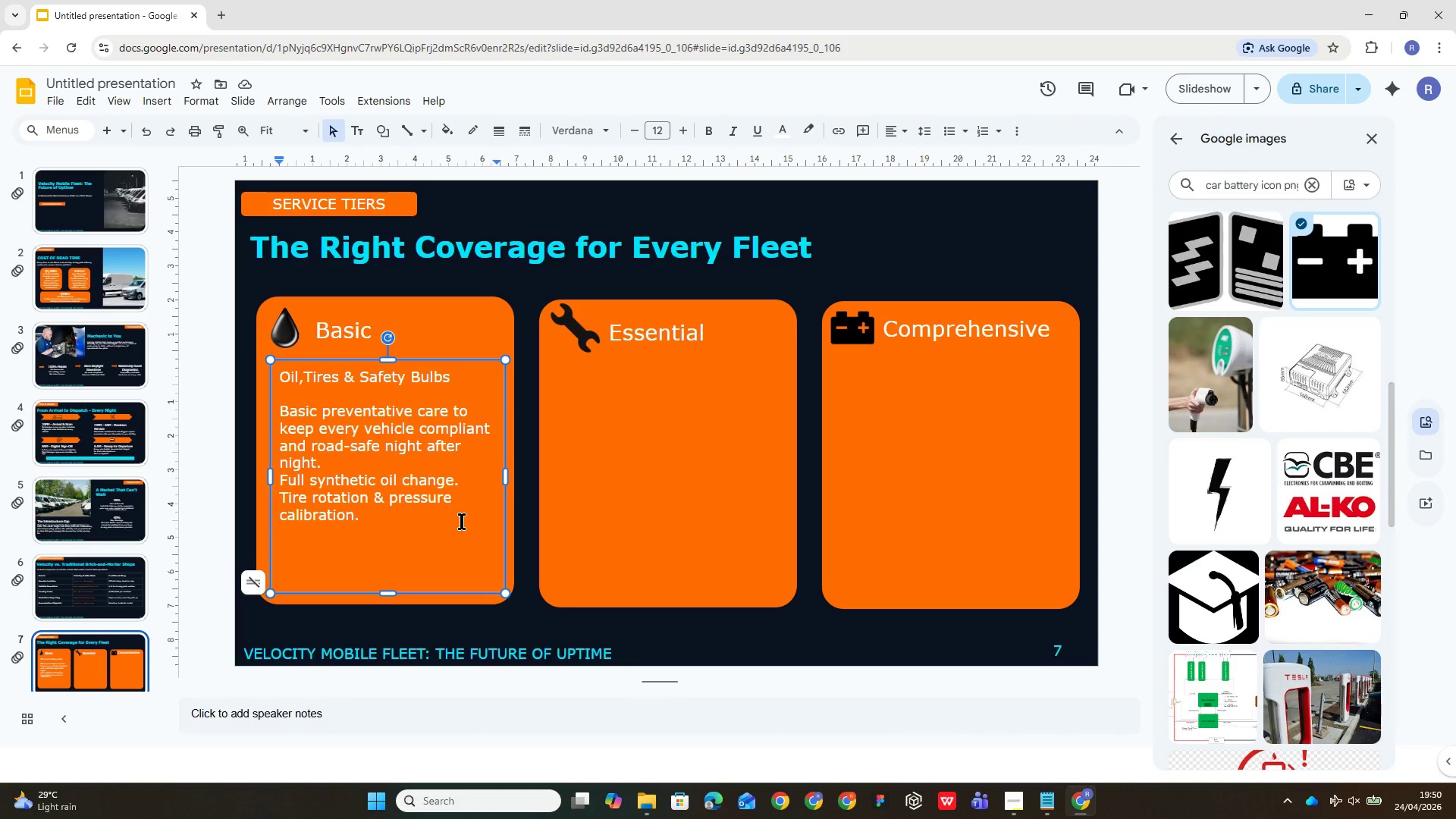 
type(Safety light)
 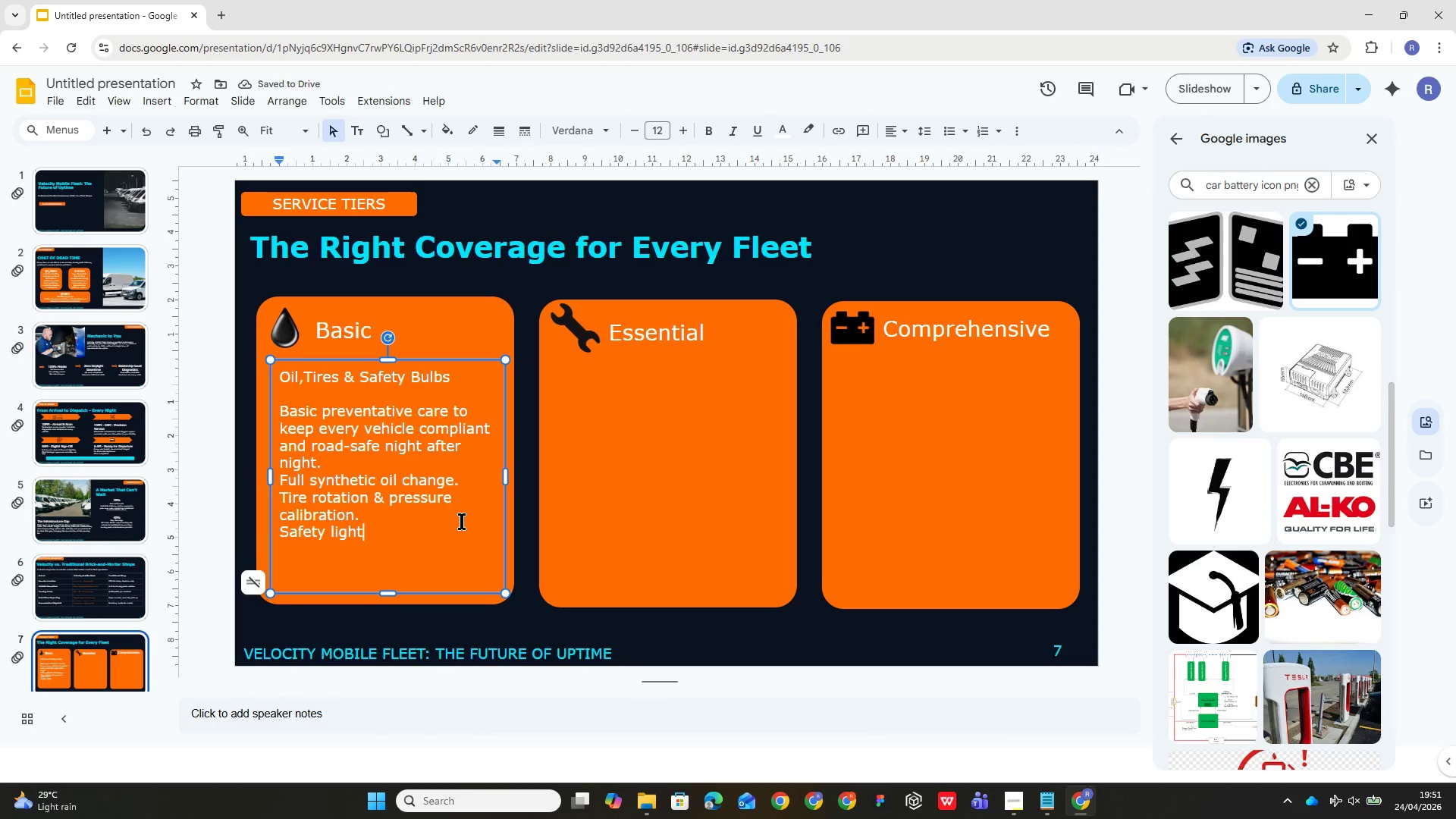 
type(ing inspection 7)
key(Backspace)
type(& rr)
key(Backspace)
type(e)
 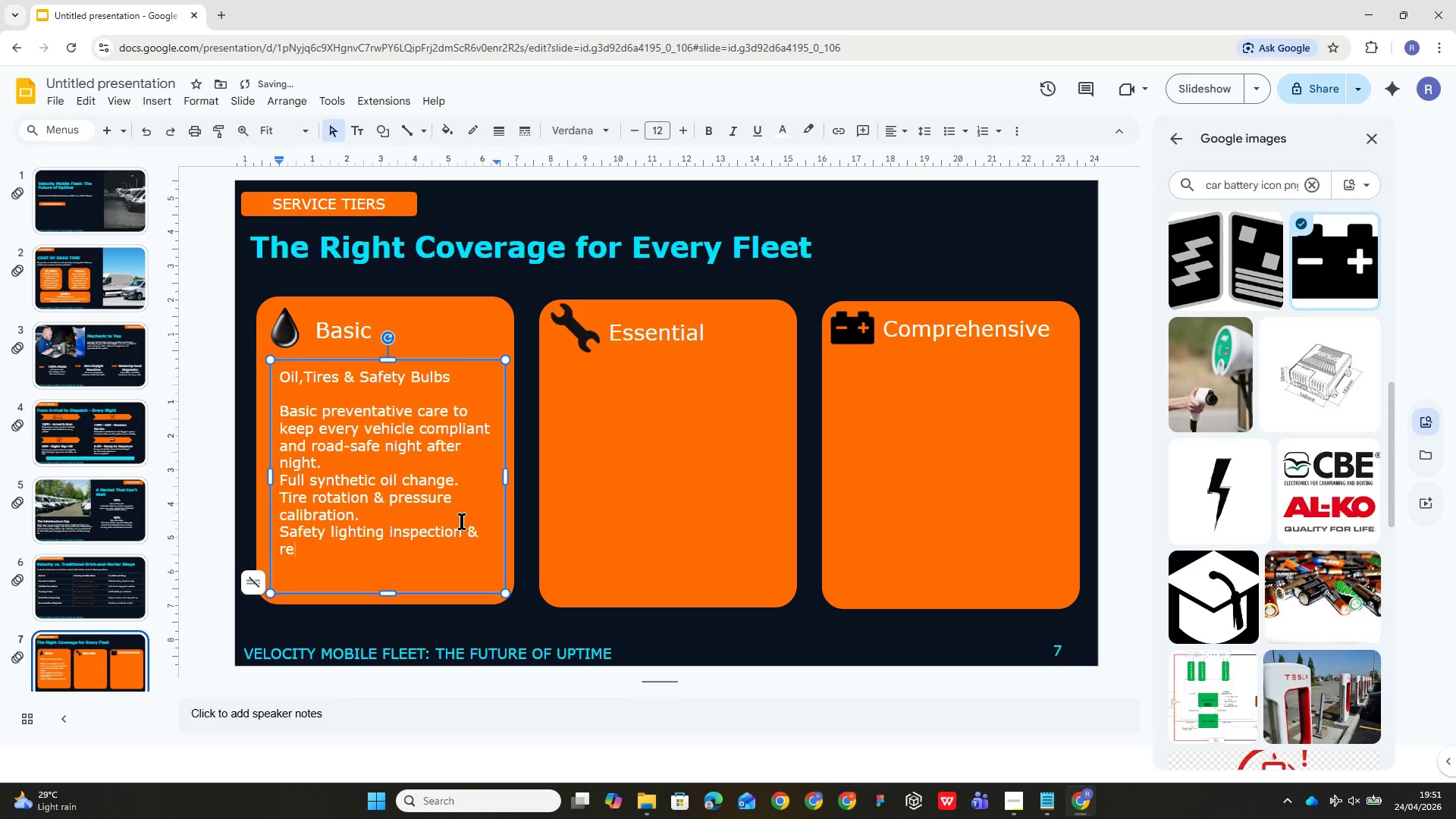 
wait(7.39)
 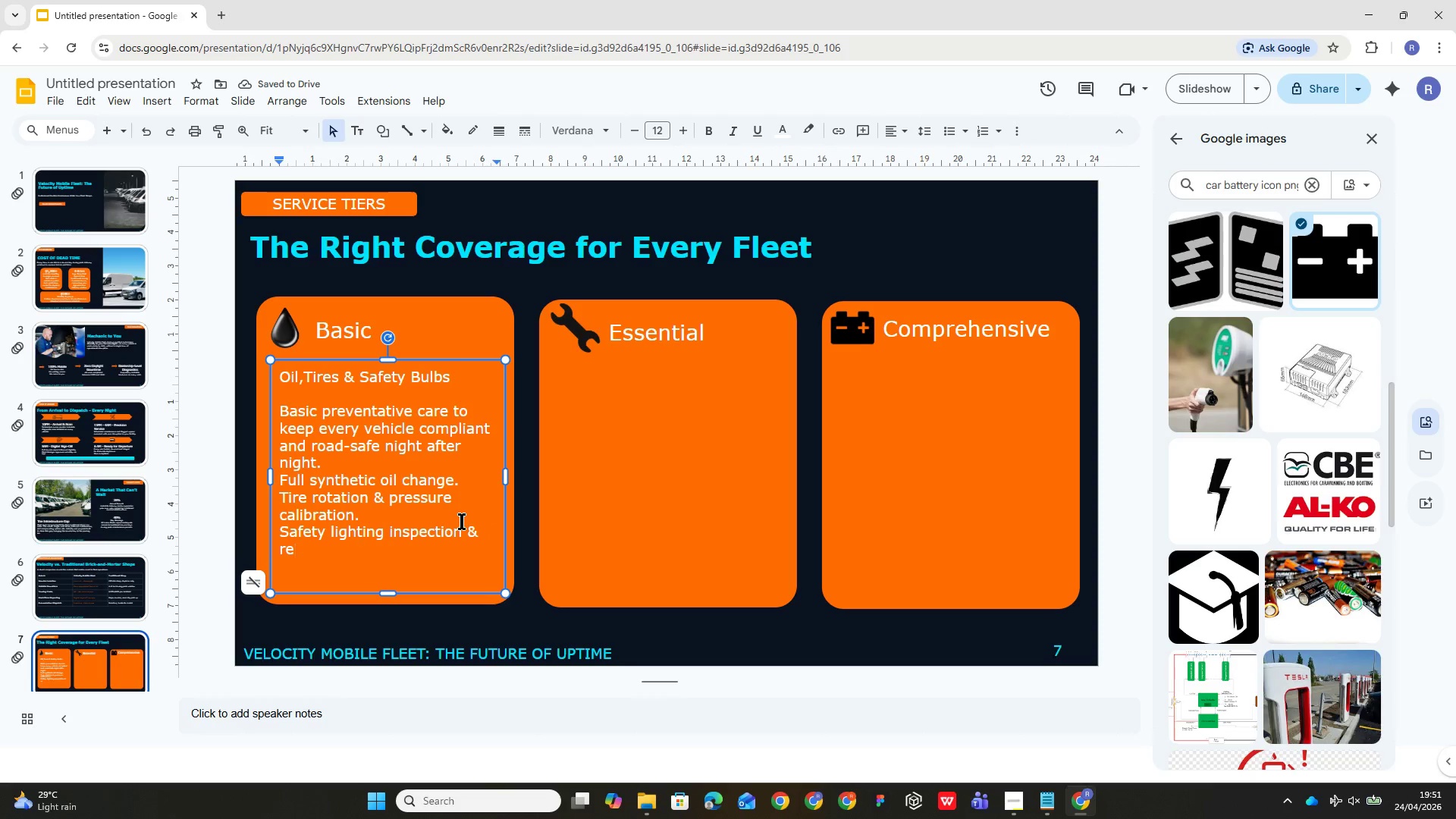 
type(placement.)
 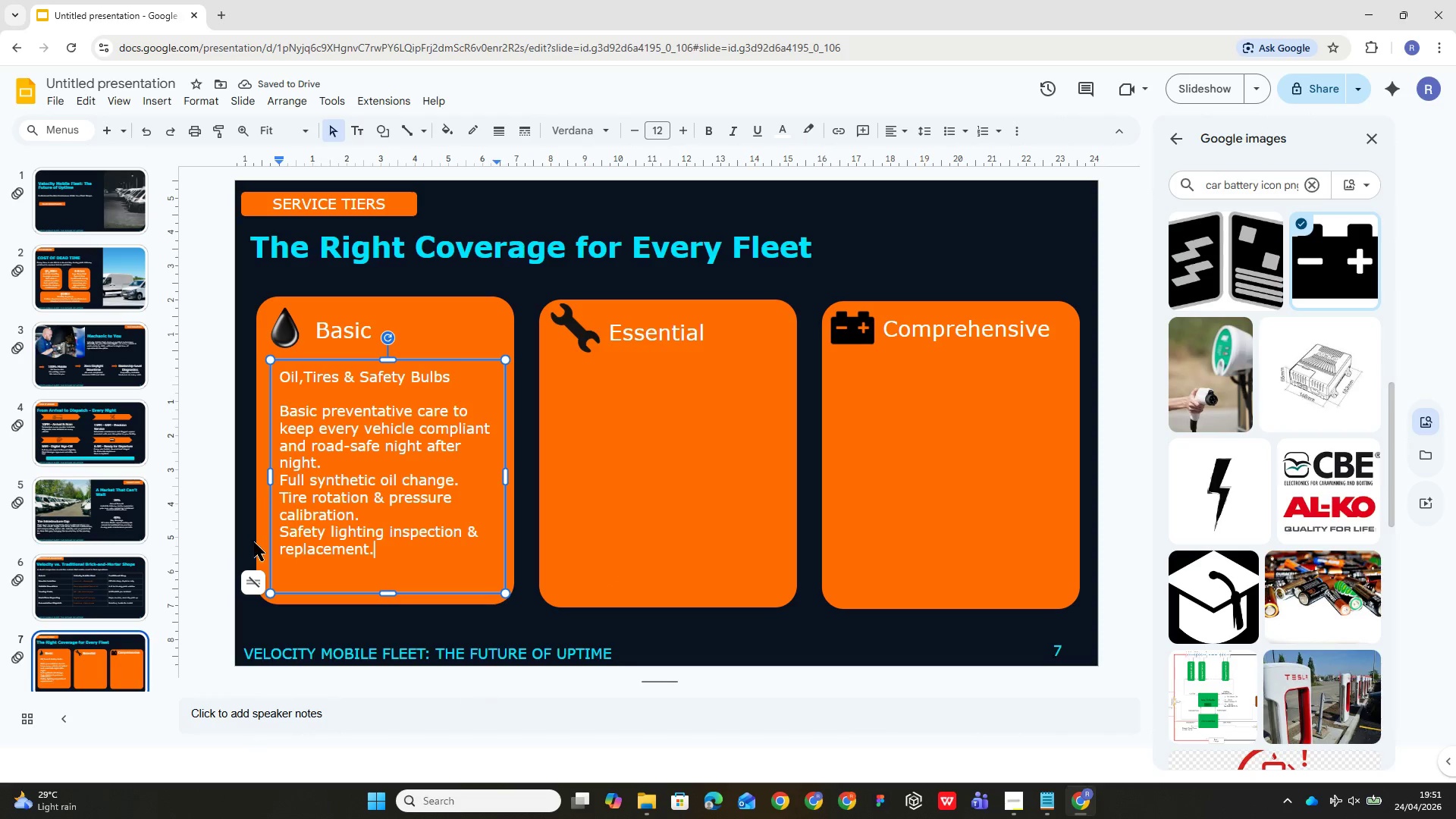 
wait(5.38)
 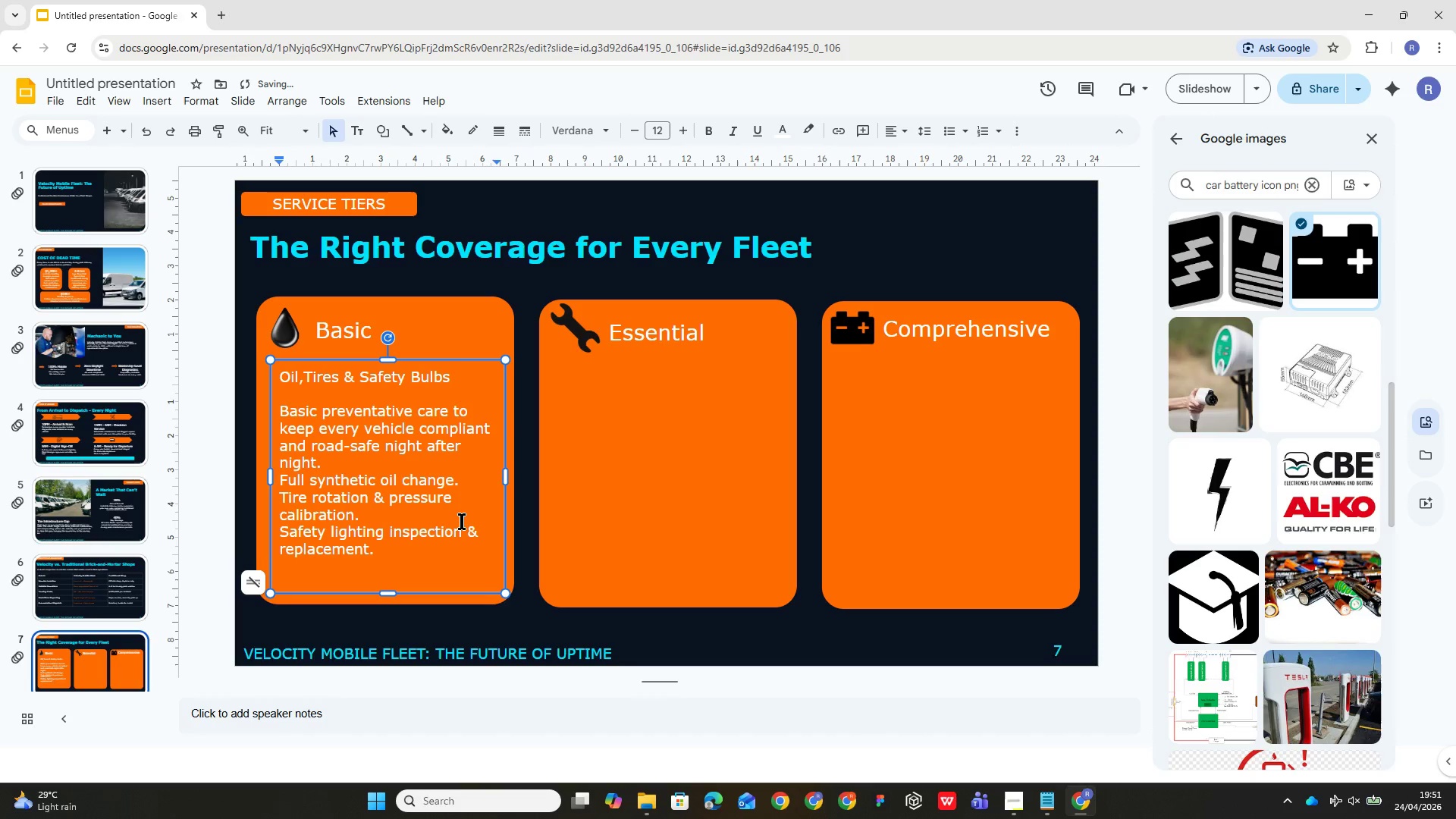 
left_click([469, 492])
 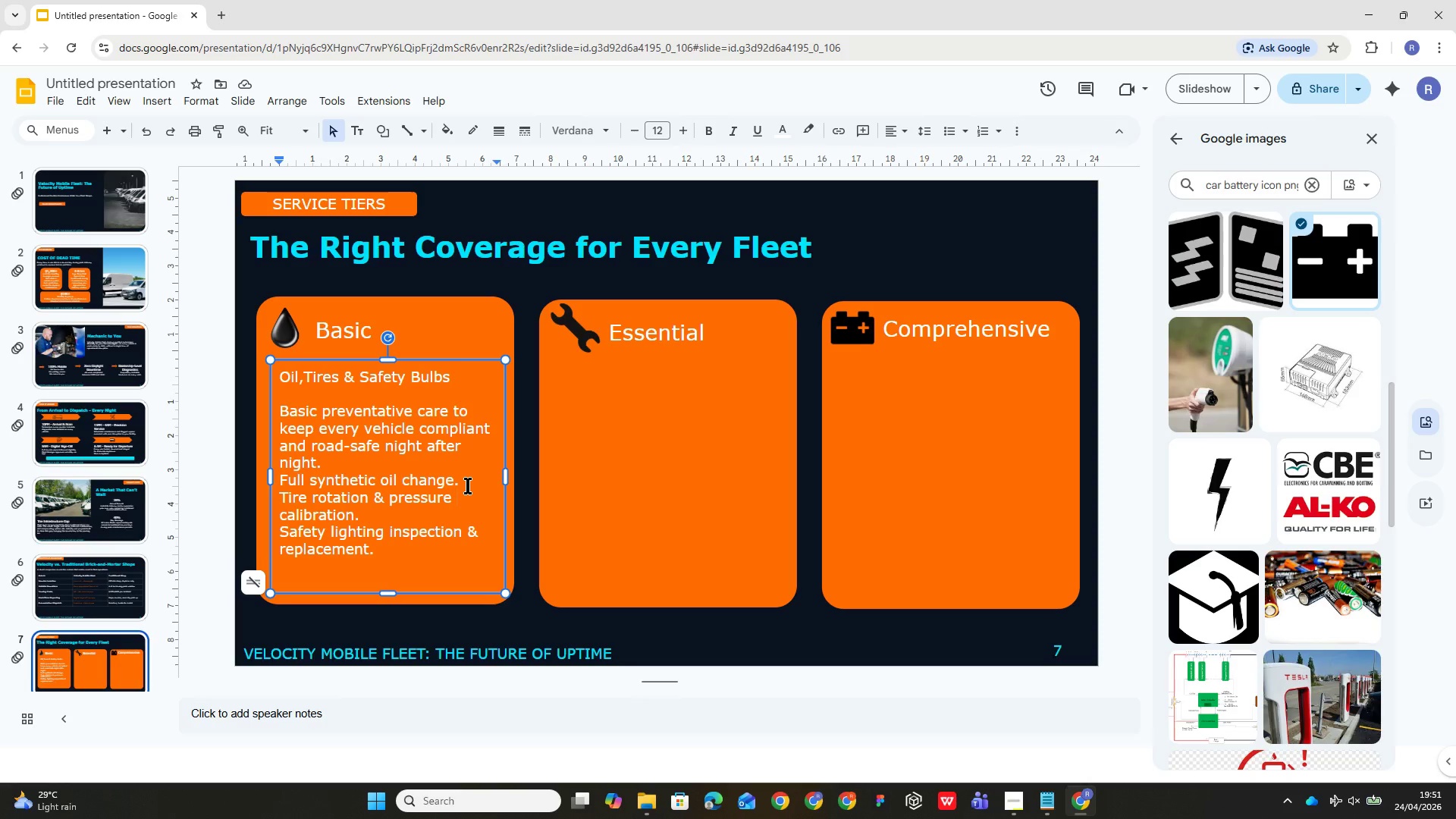 
left_click([469, 480])
 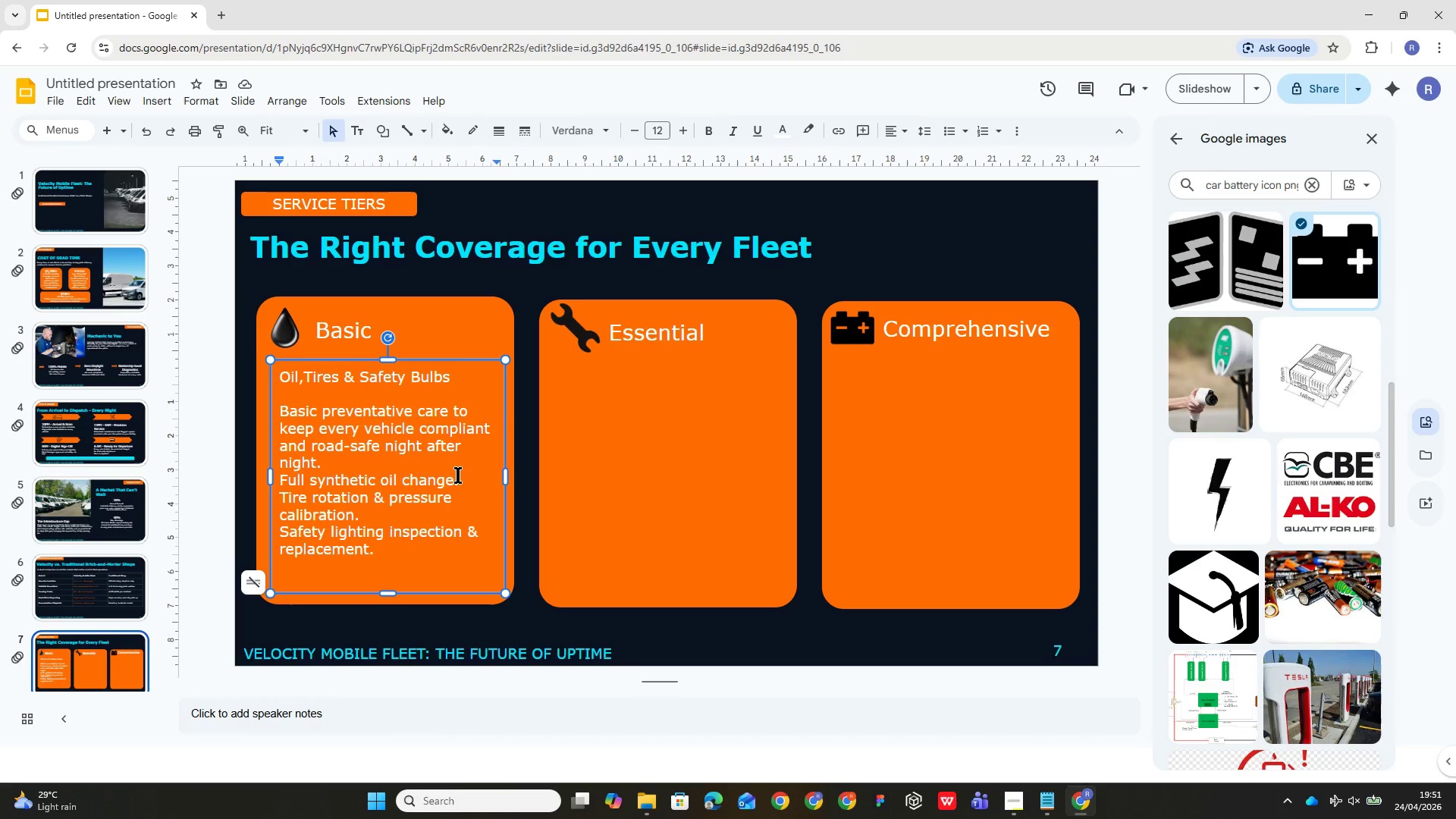 
key(Backspace)
 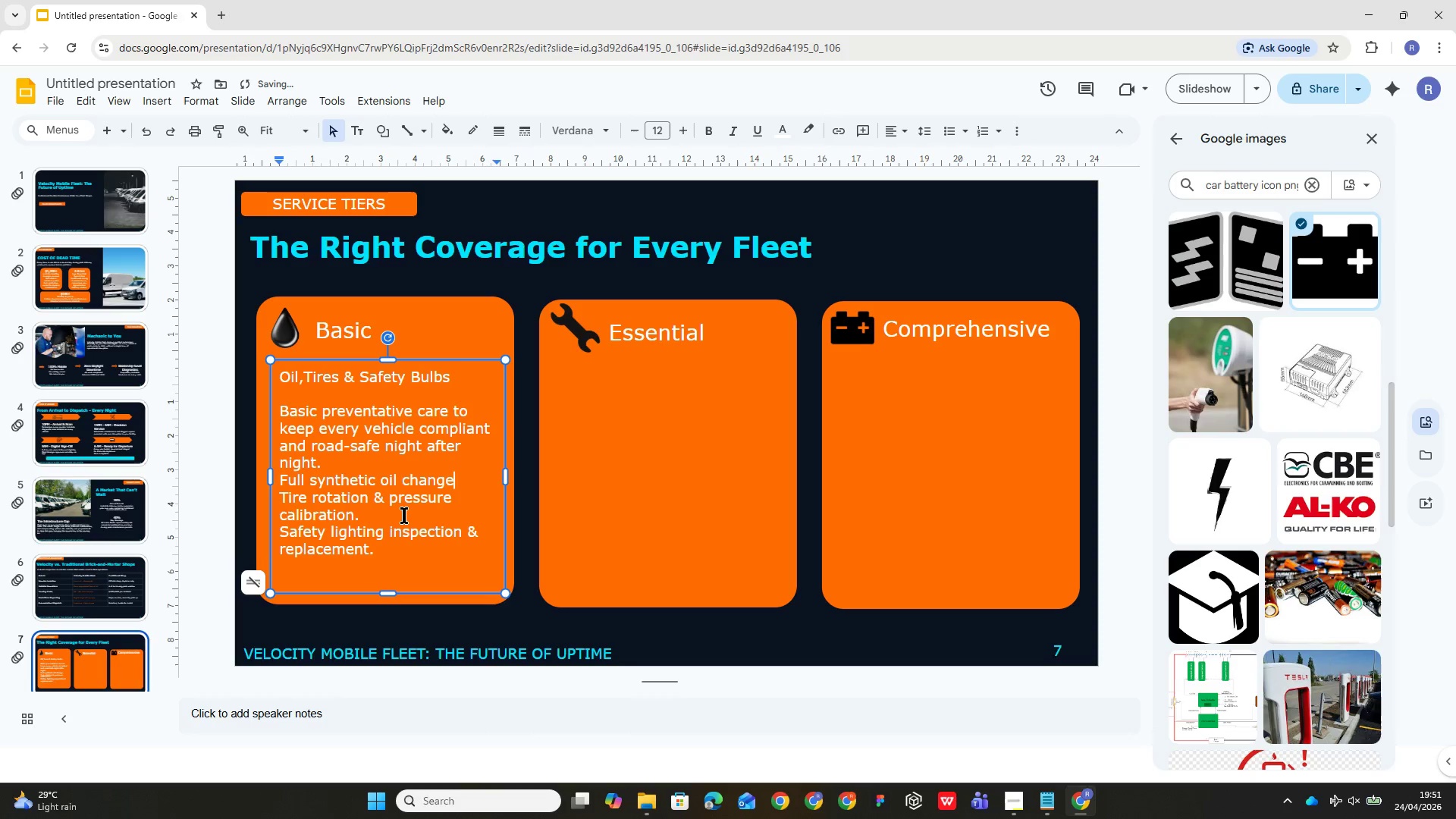 
left_click([404, 515])
 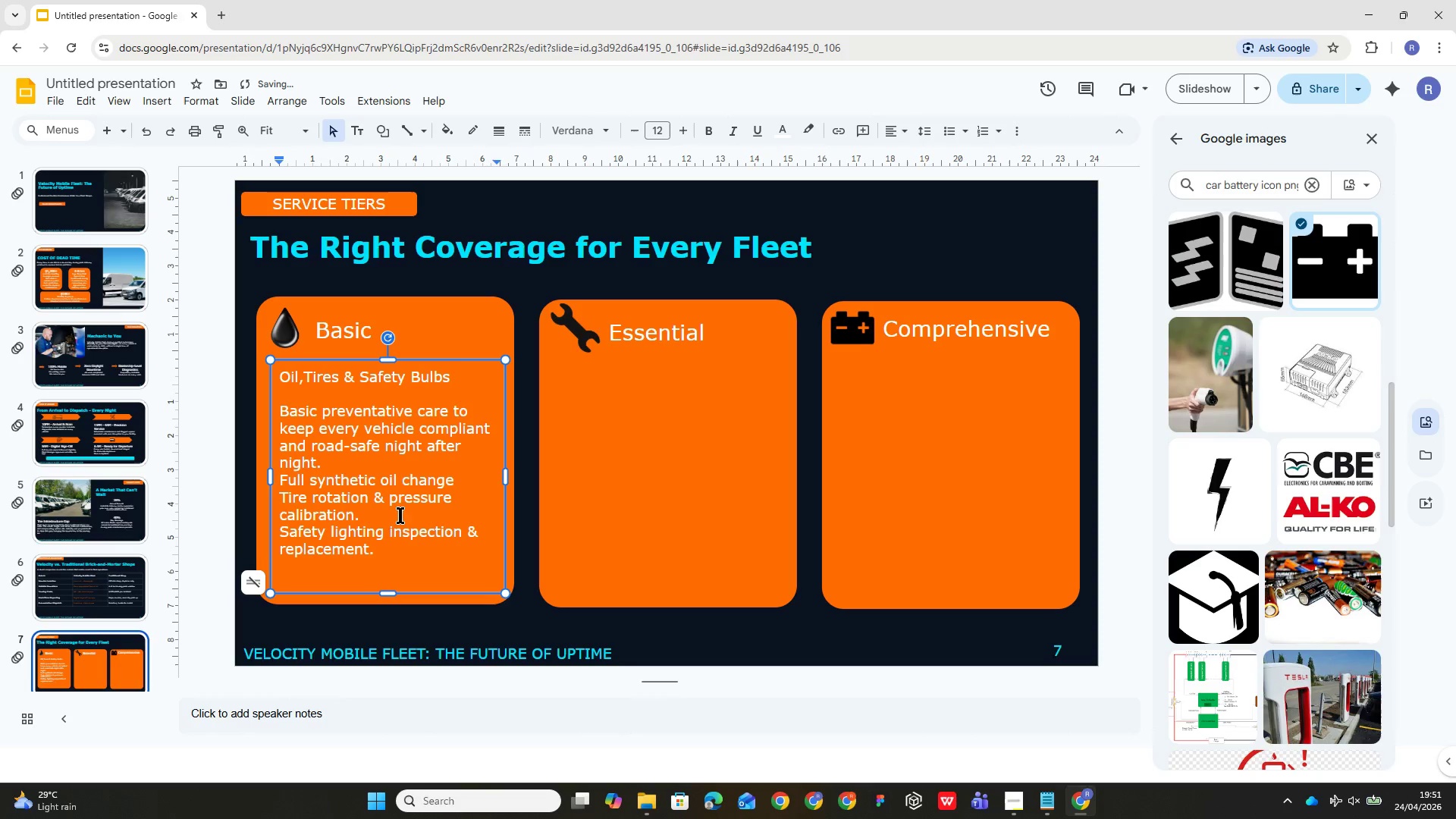 
key(Backspace)
 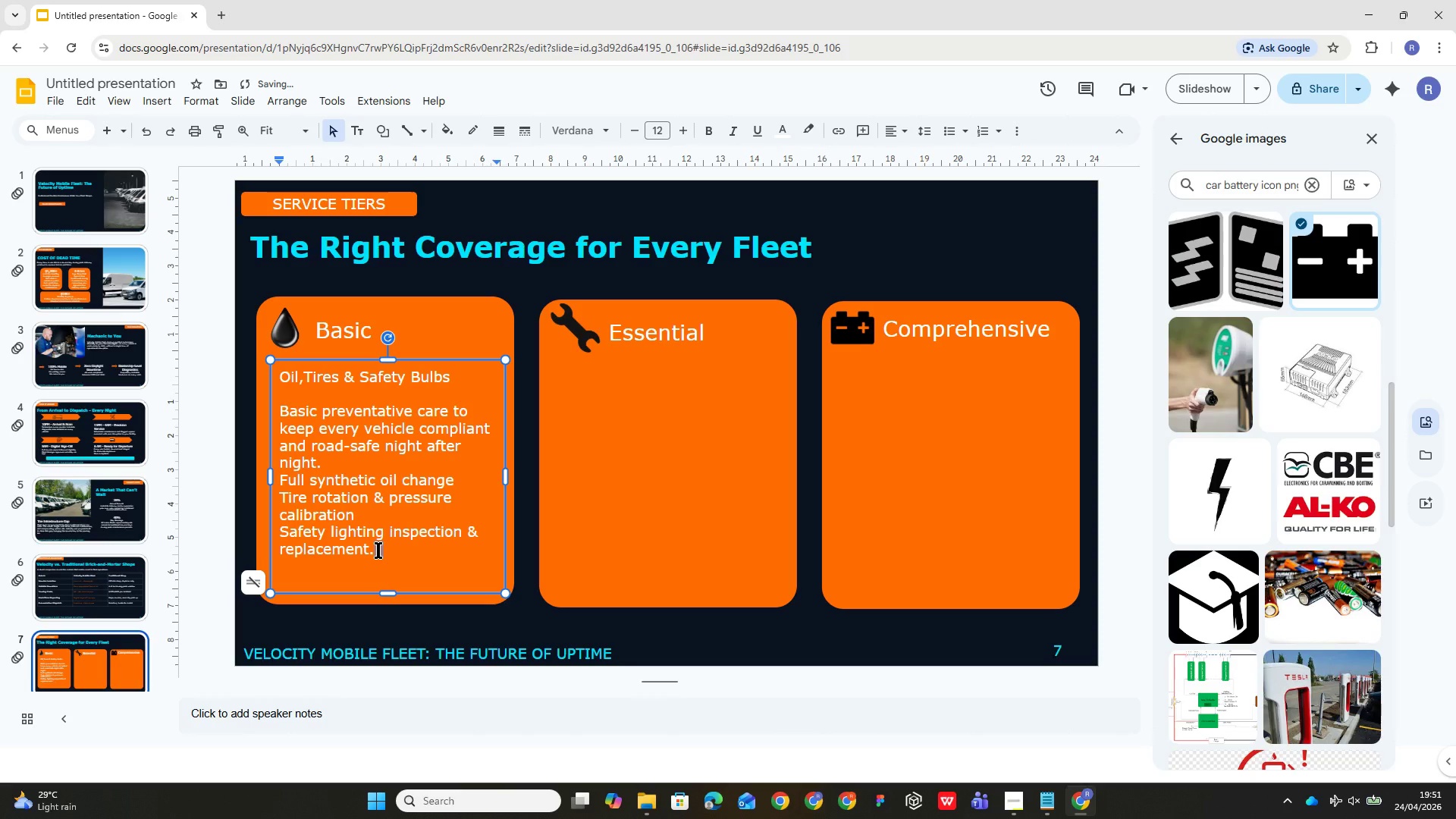 
key(Backspace)
 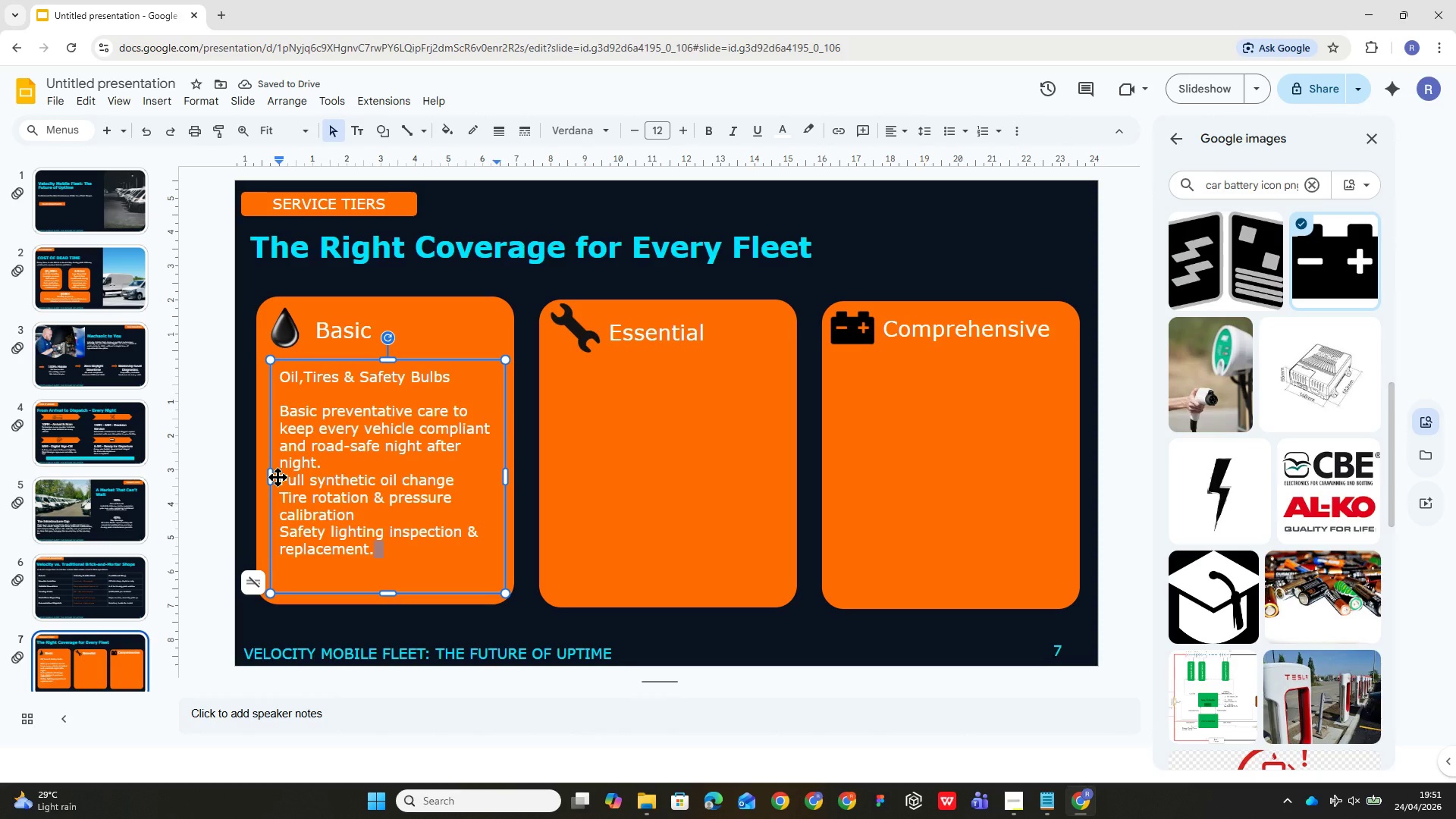 
left_click_drag(start_coordinate=[282, 480], to_coordinate=[379, 554])
 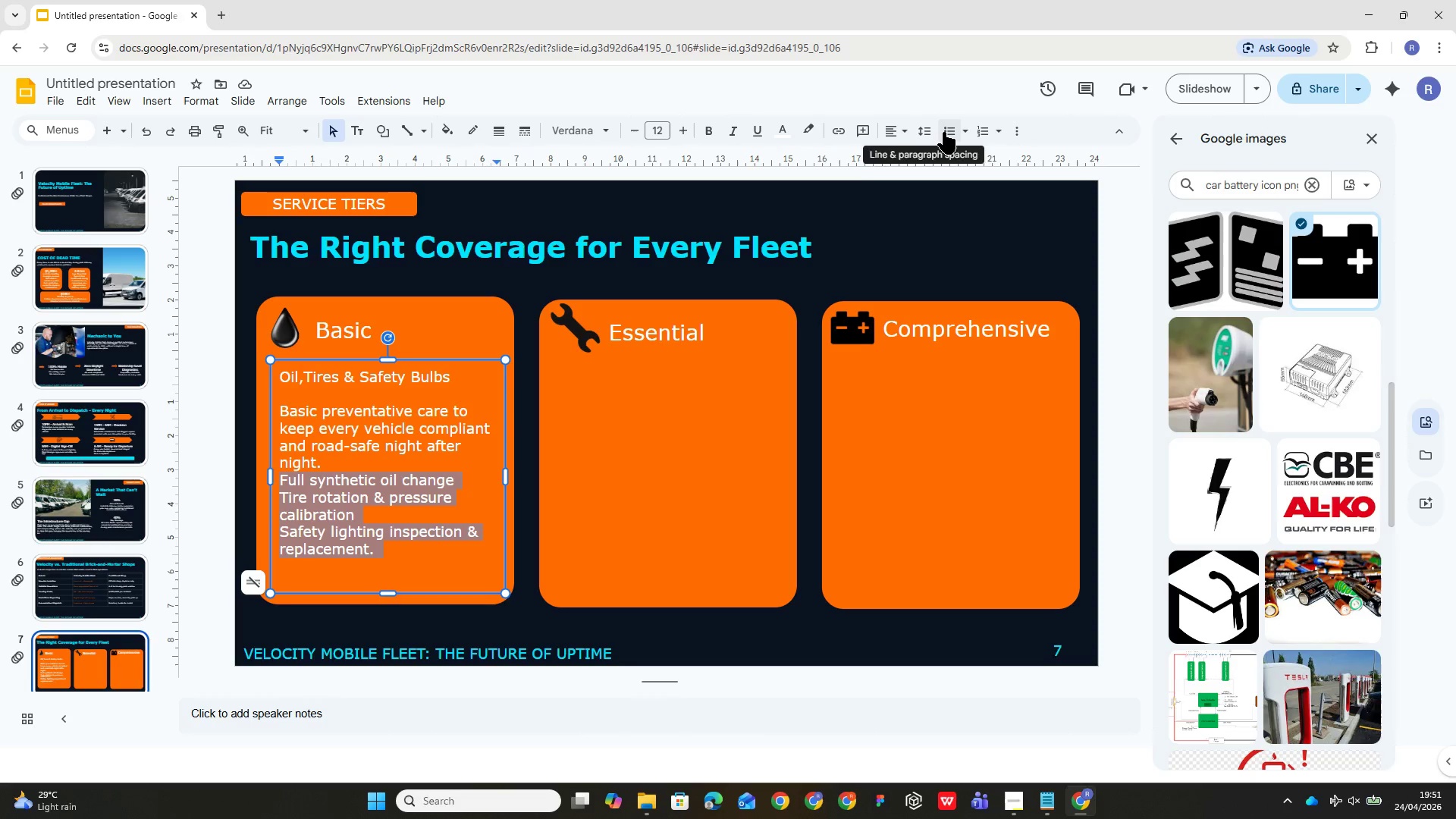 
left_click([943, 129])
 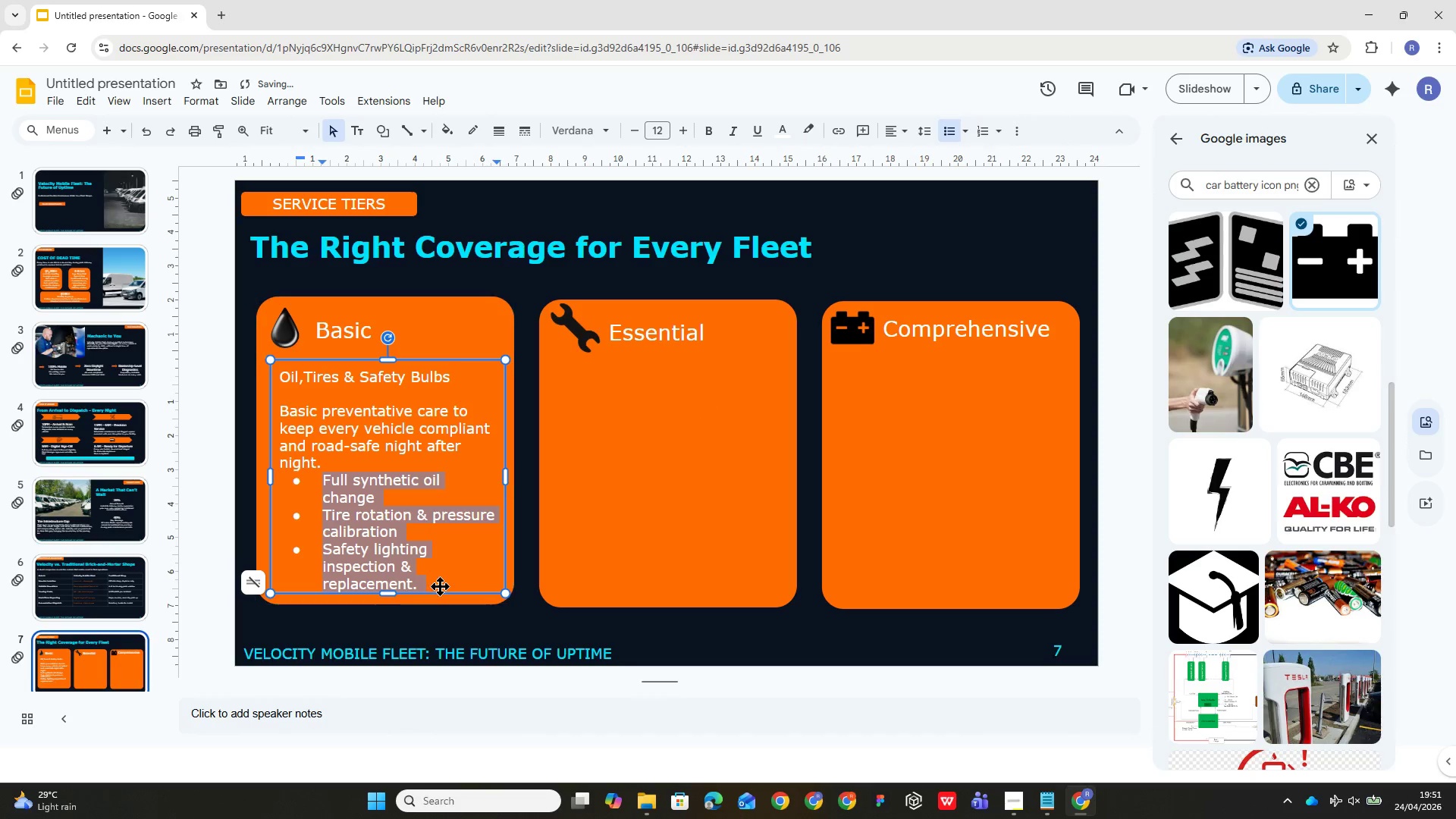 
left_click([446, 582])
 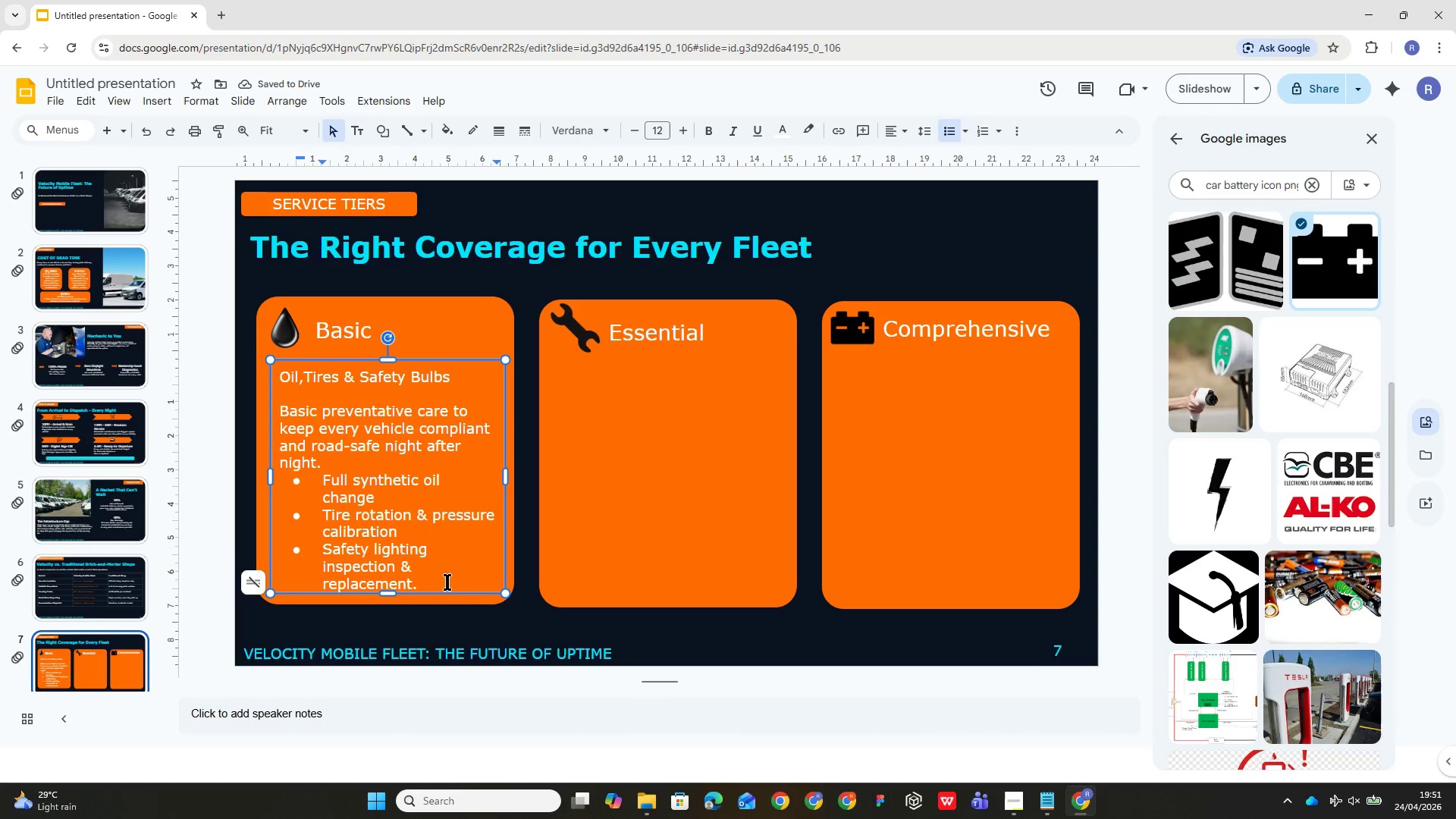 
key(Backspace)
 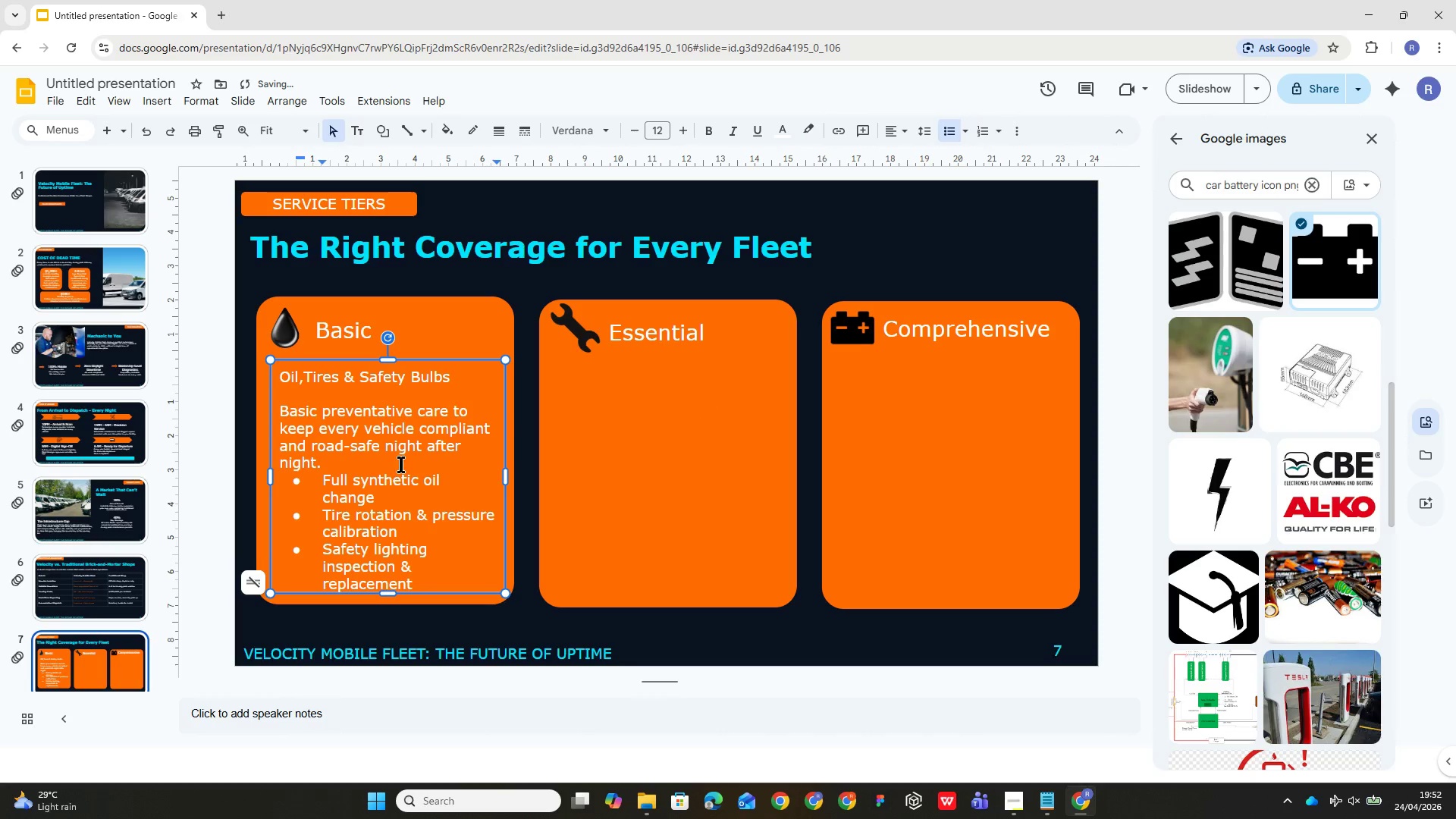 
left_click([585, 470])
 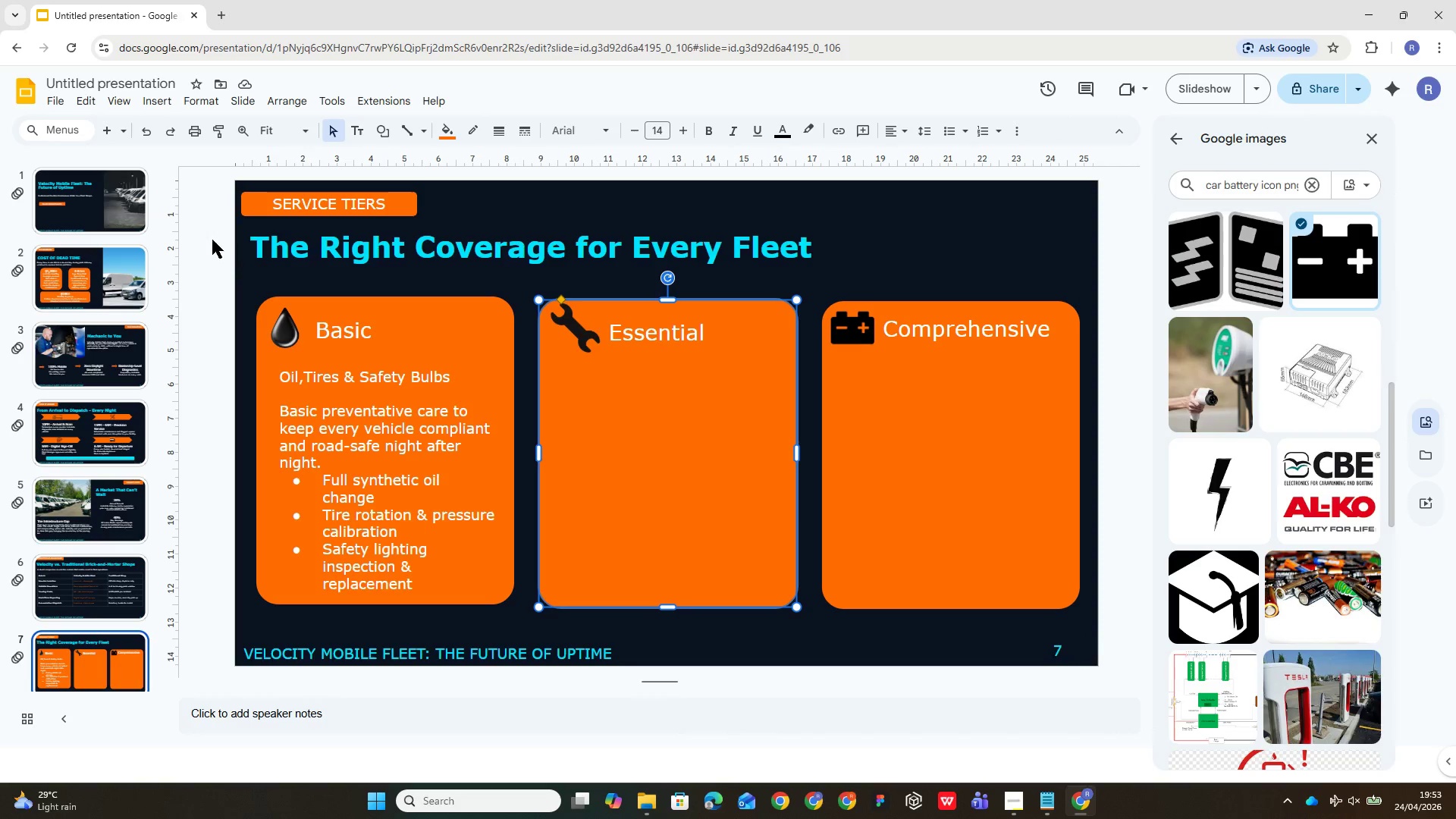 
wait(108.61)
 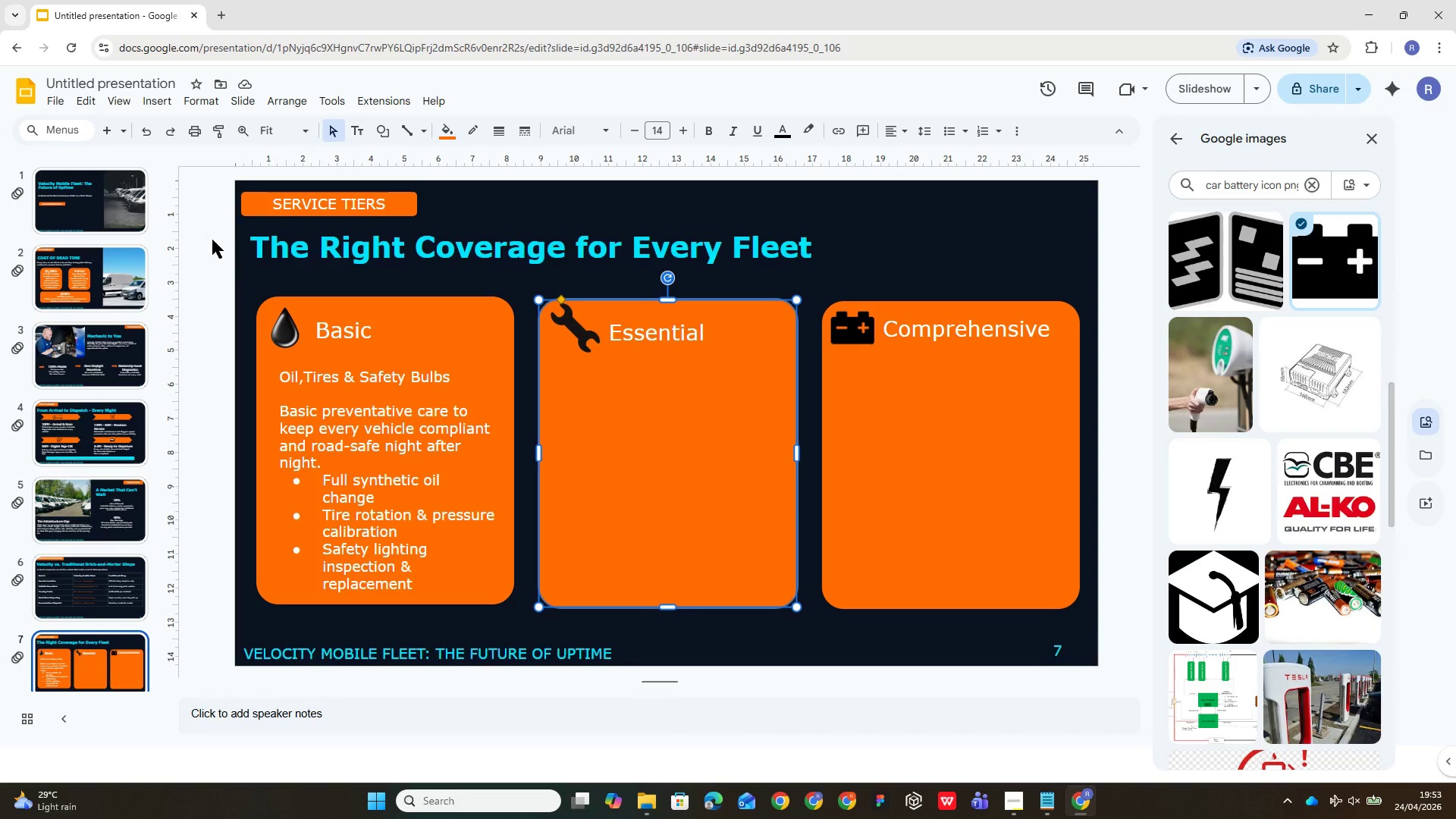 
left_click([367, 134])
 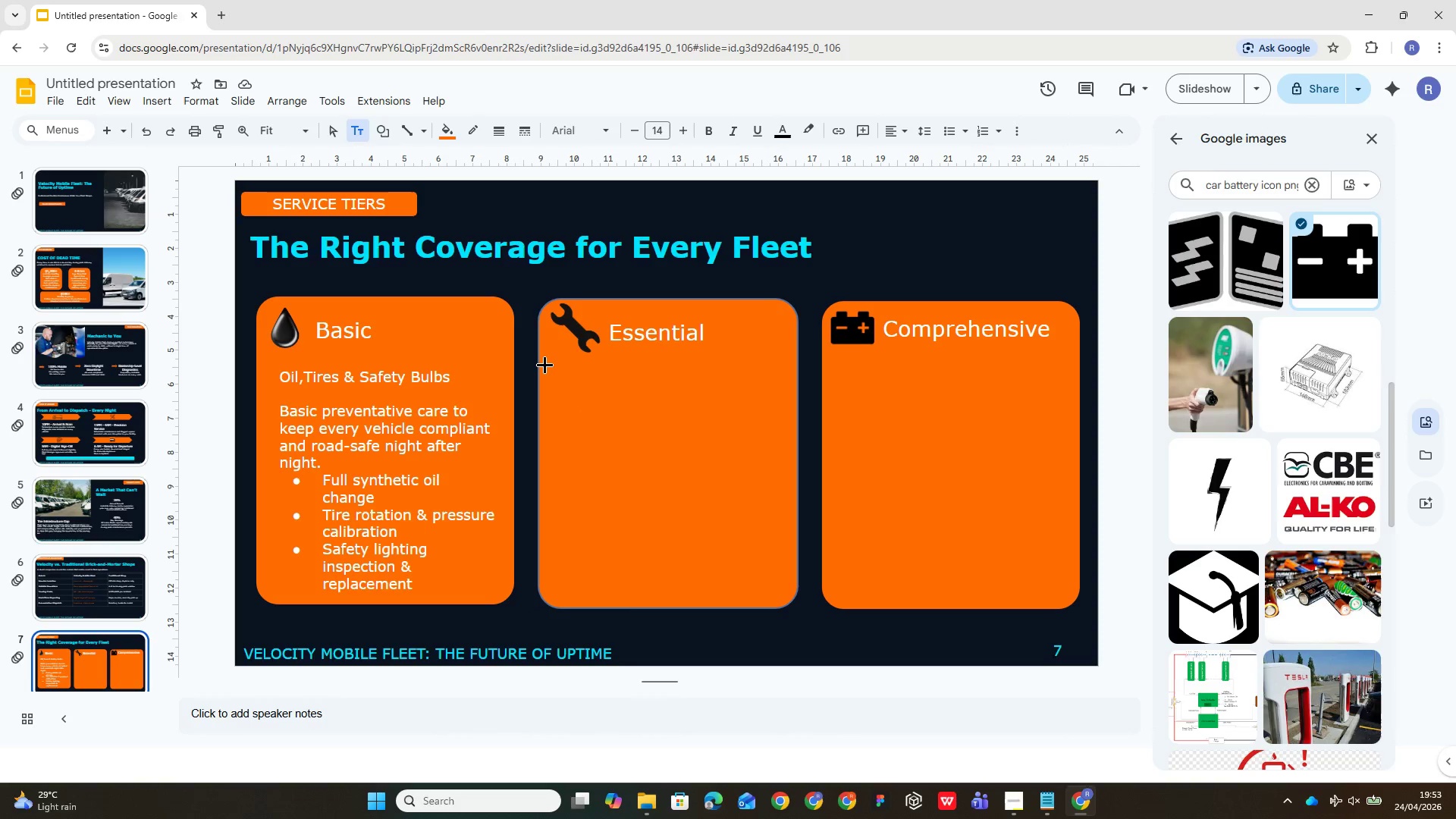 
left_click_drag(start_coordinate=[549, 362], to_coordinate=[788, 598])
 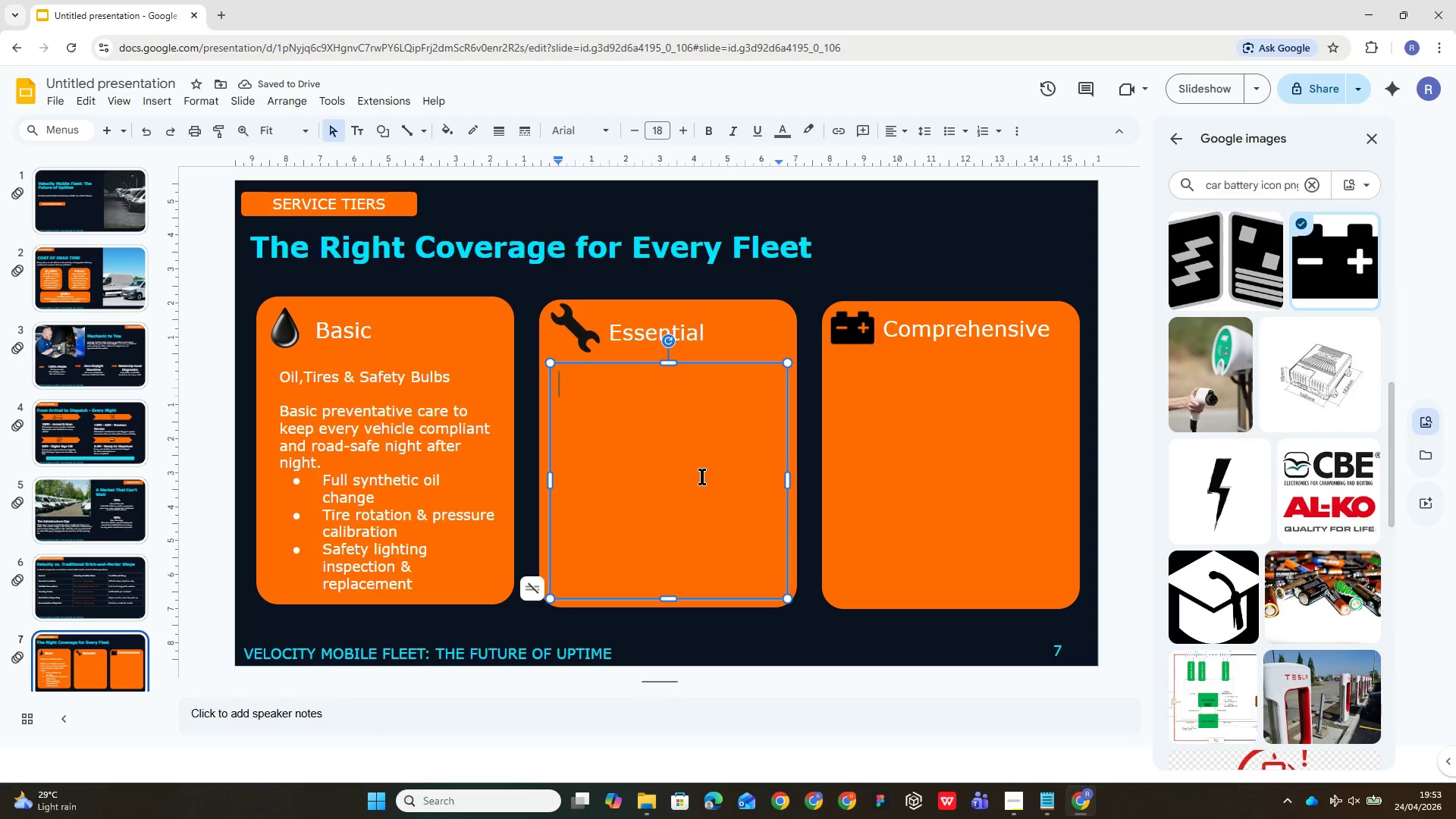 
wait(10.36)
 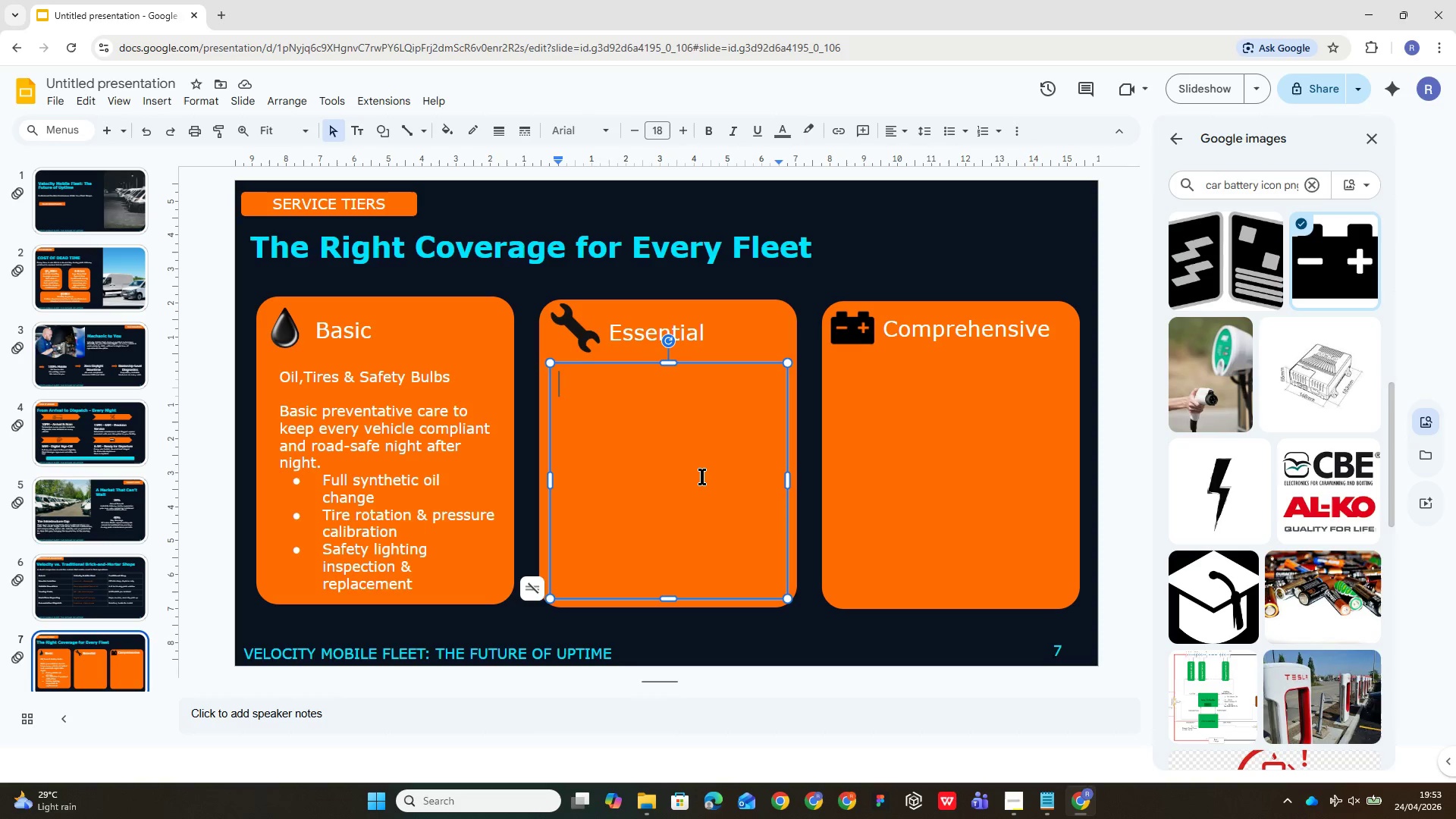 
type(Brakeds, Filters)
 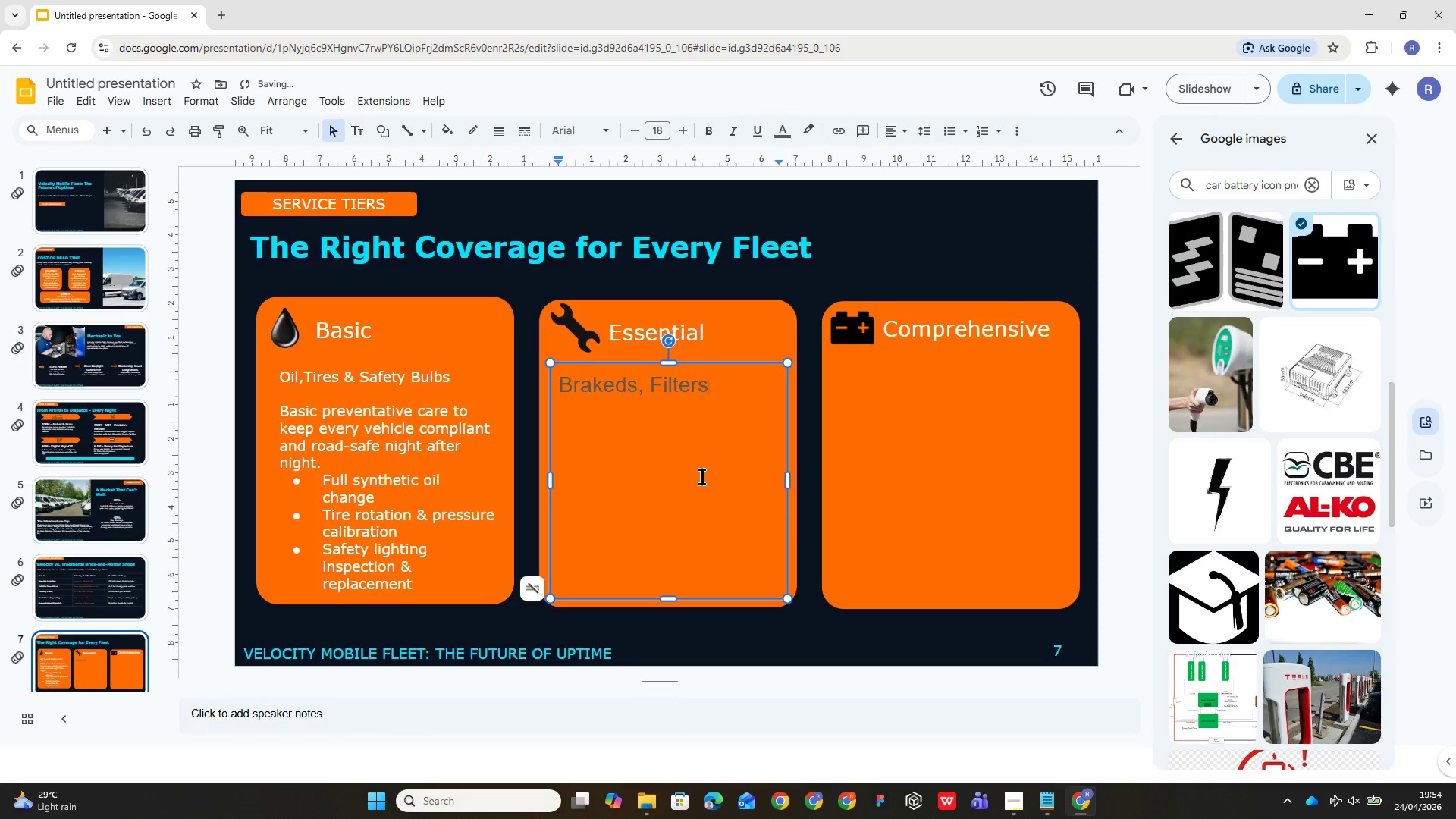 
key(ArrowLeft)
 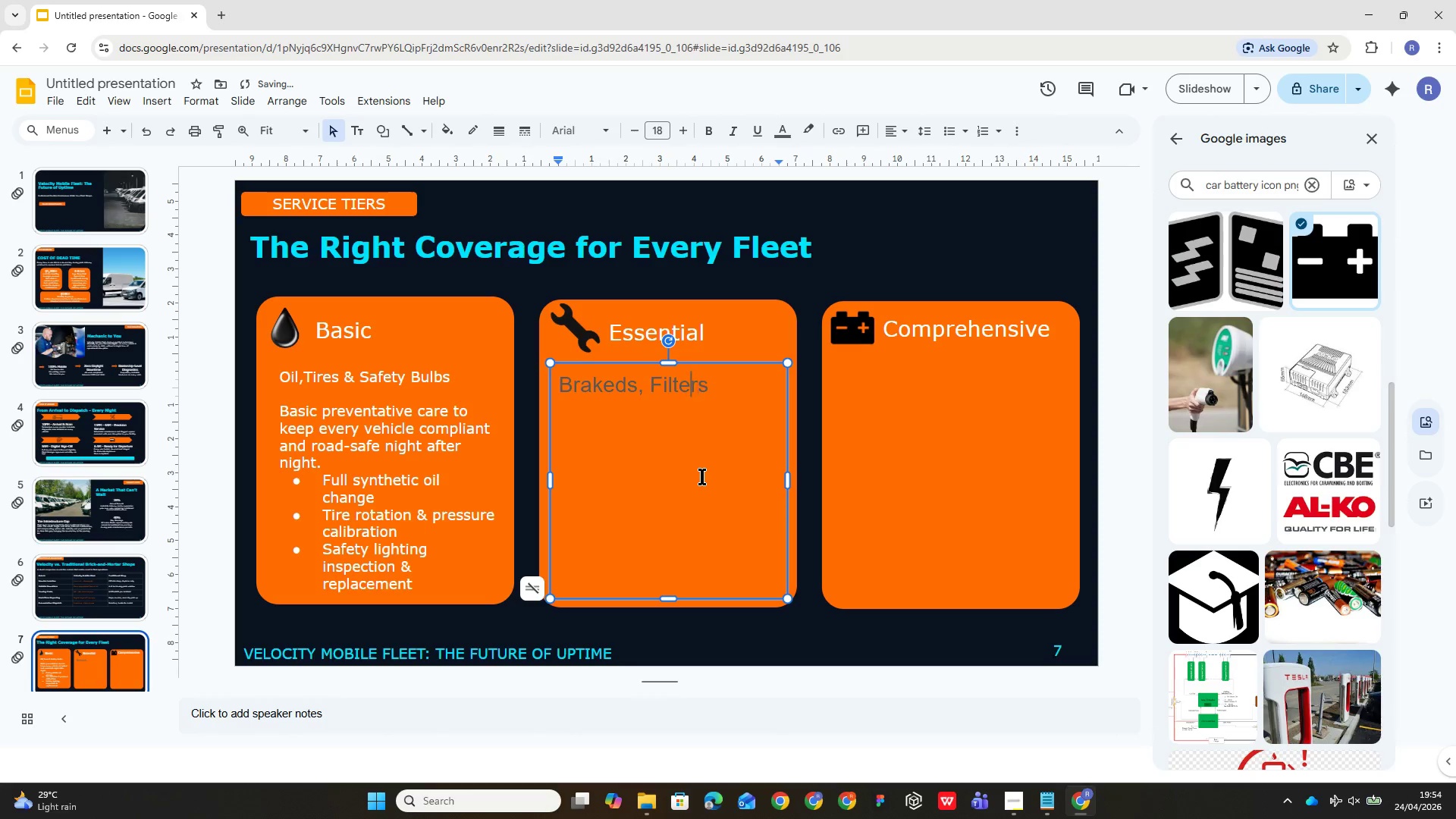 
key(ArrowLeft)
 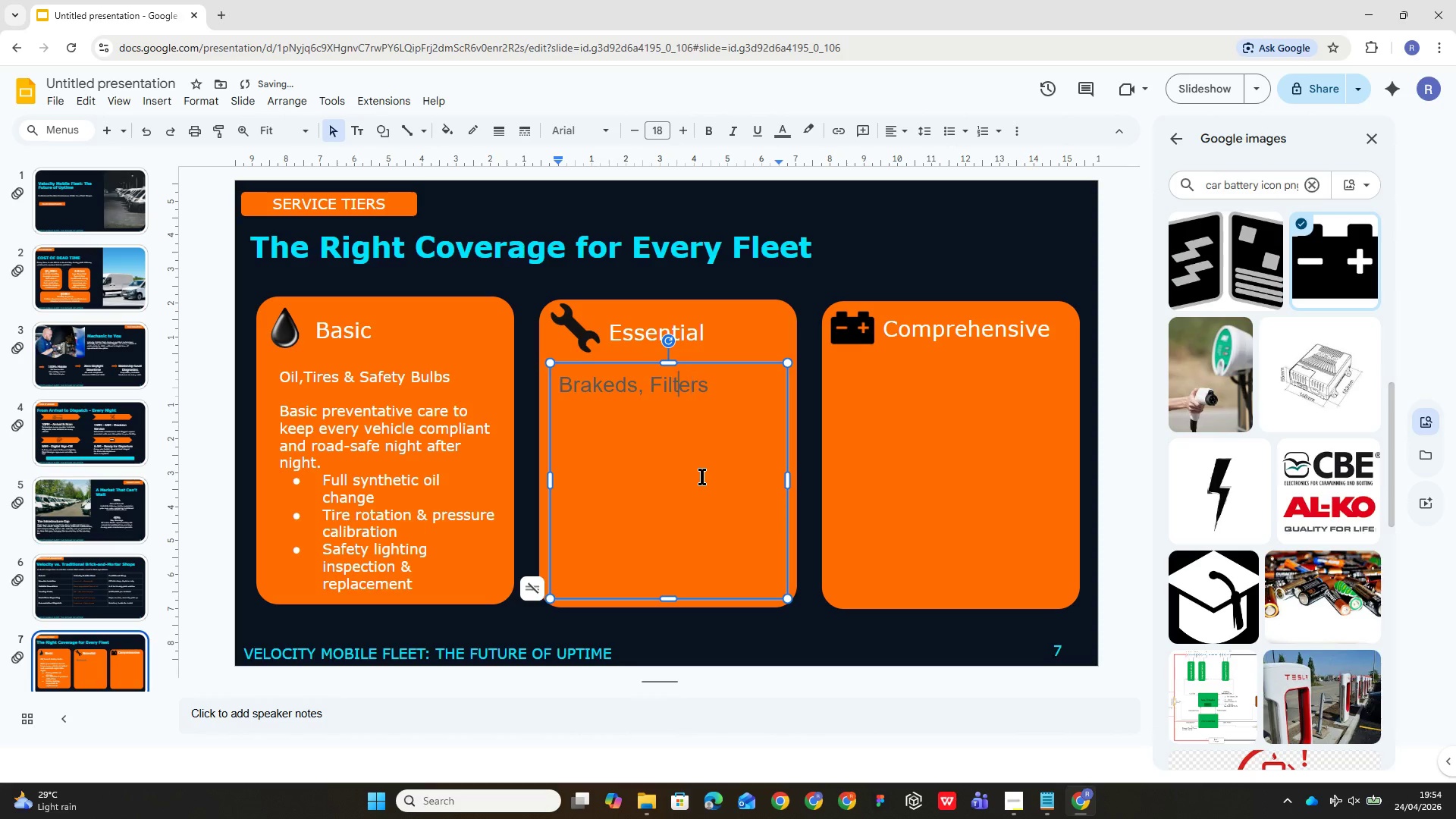 
key(ArrowLeft)
 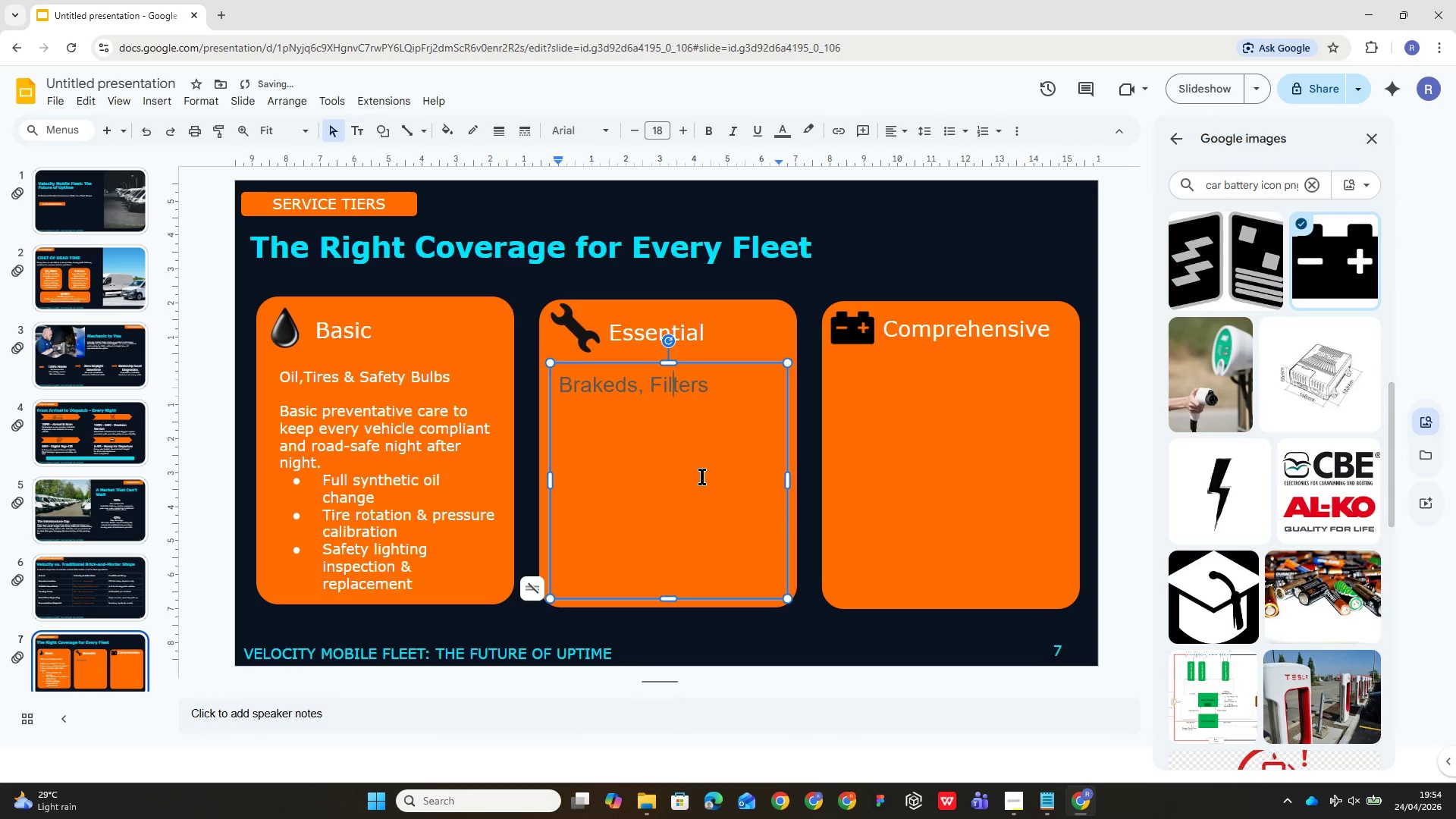 
key(ArrowLeft)
 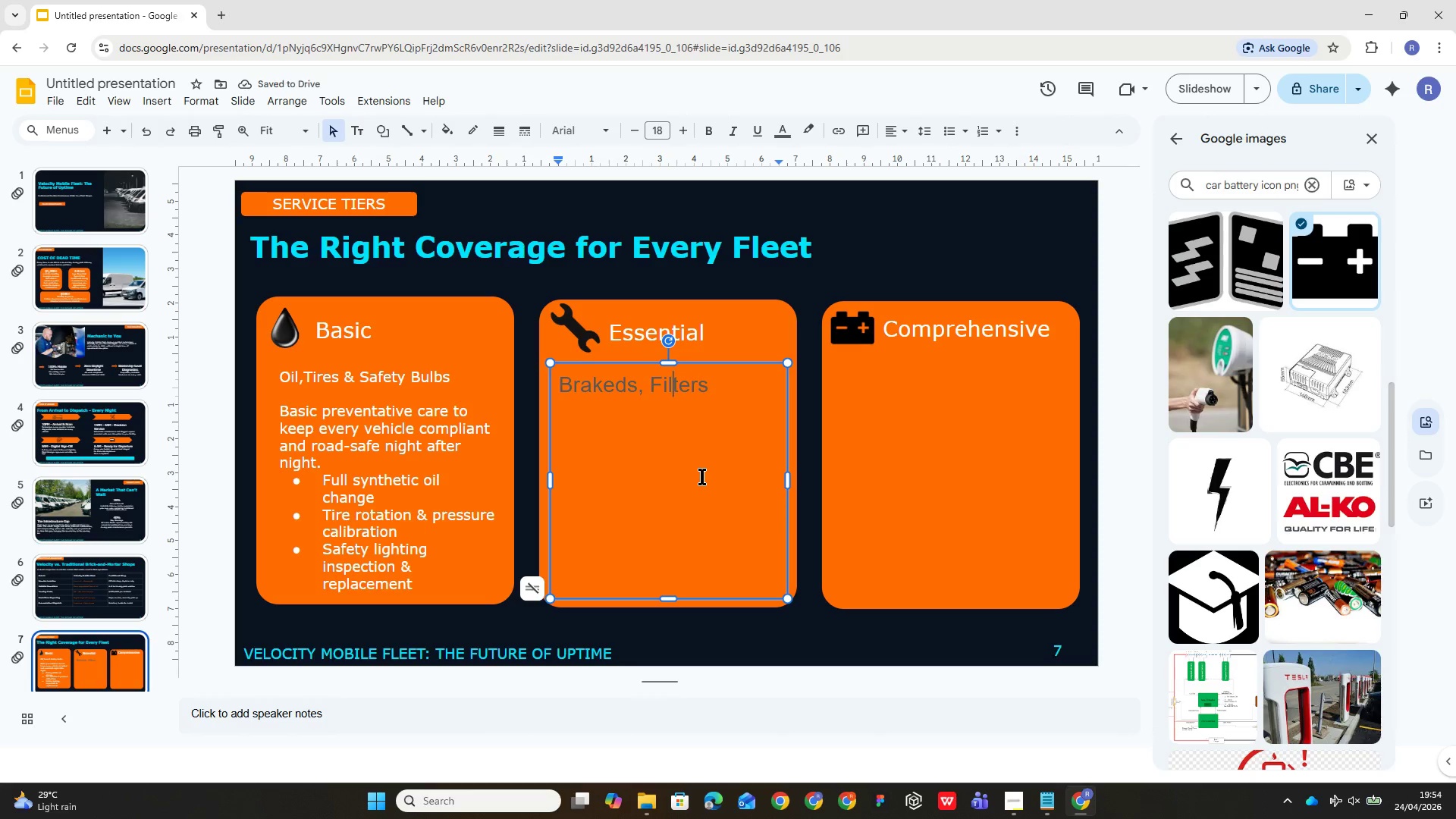 
key(ArrowLeft)
 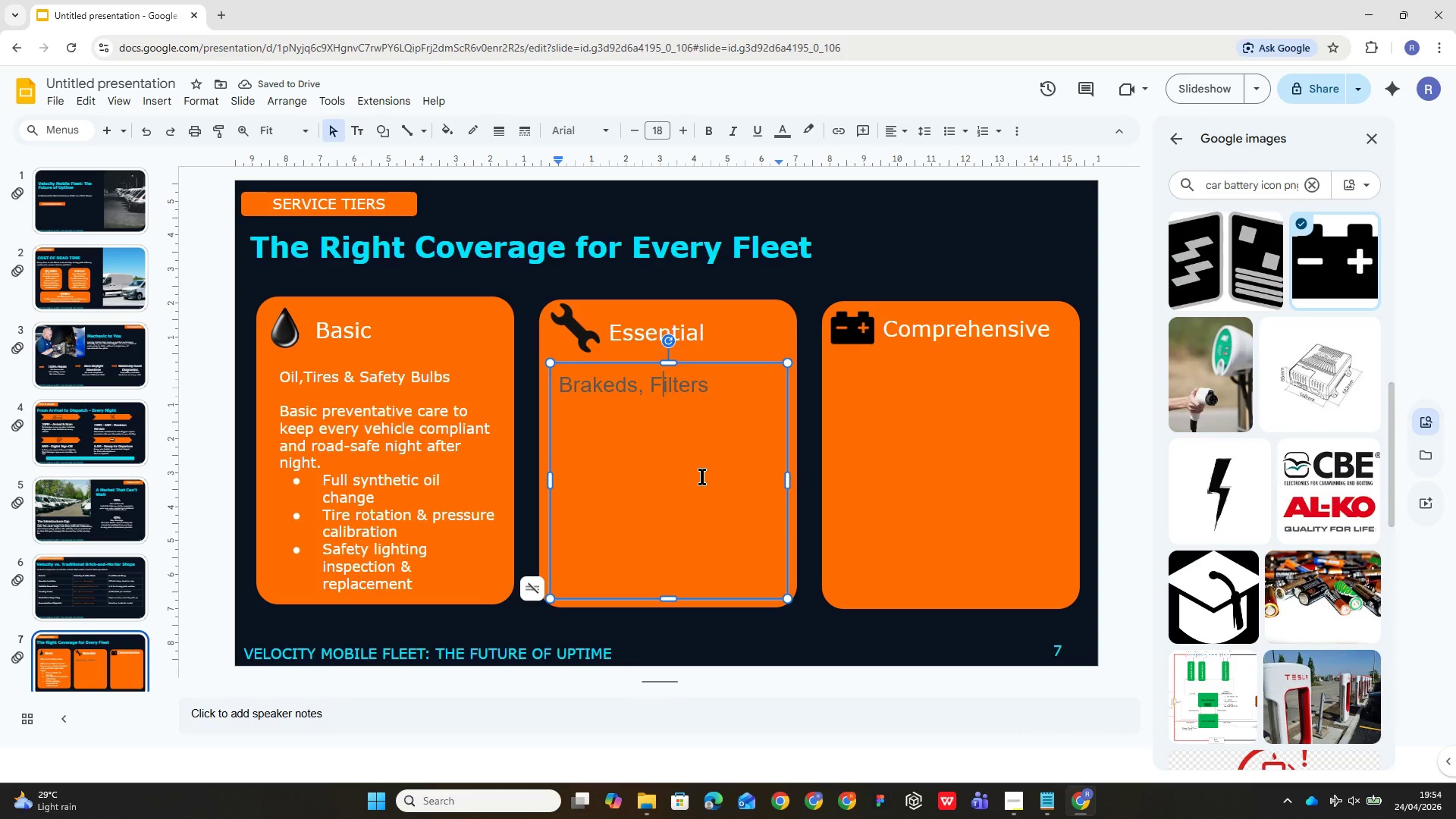 
key(ArrowLeft)
 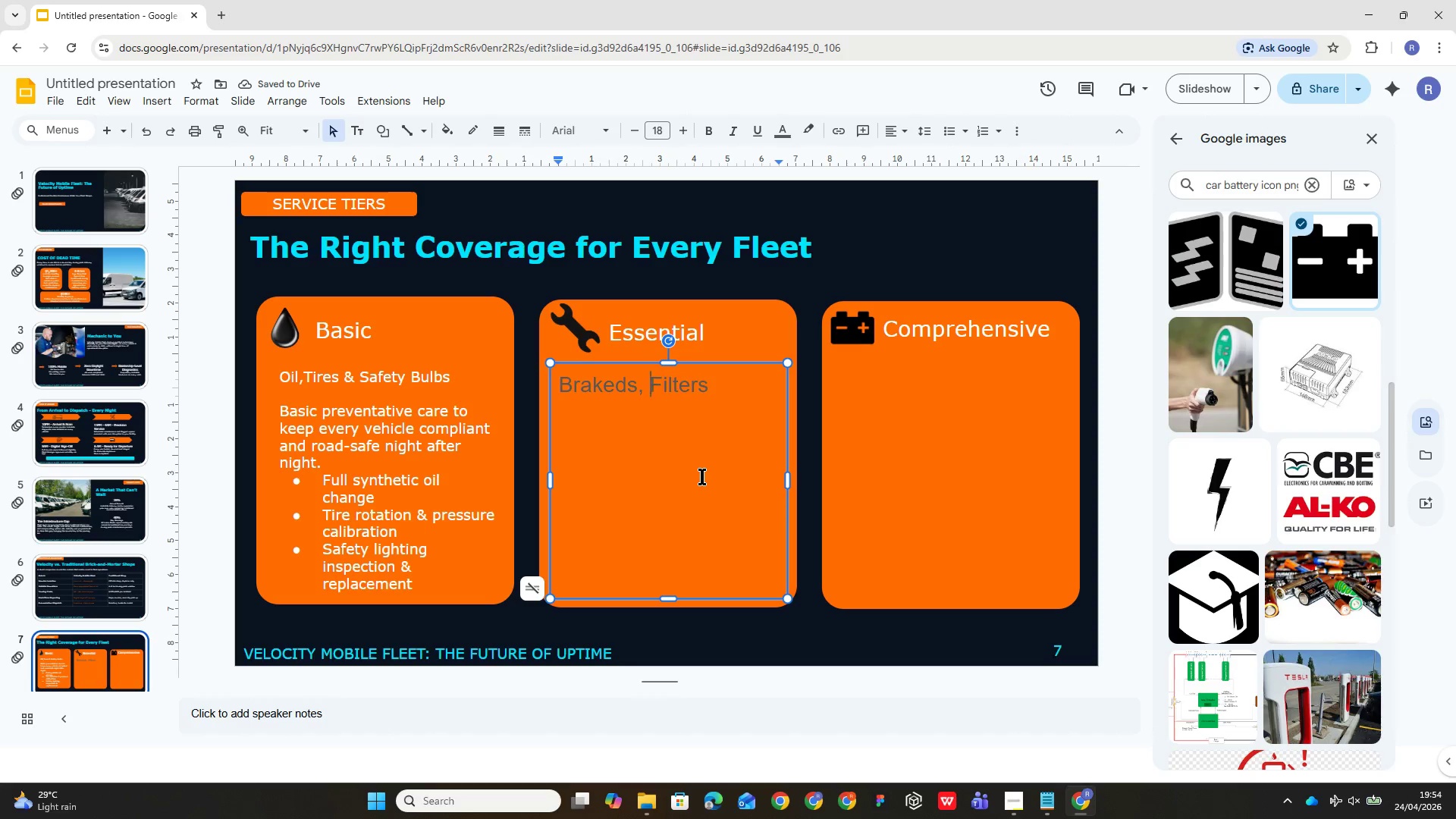 
key(ArrowLeft)
 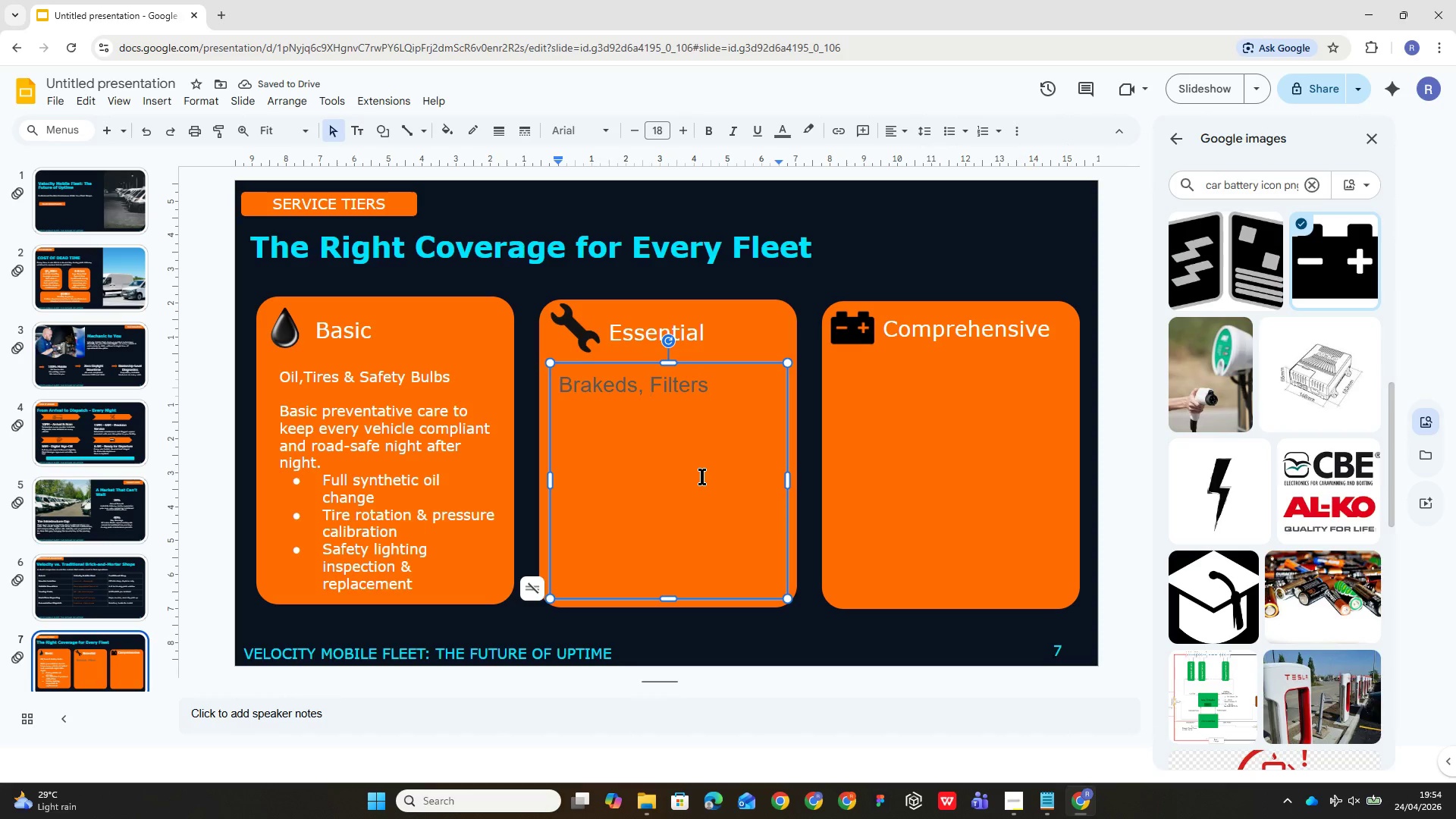 
key(Backspace)
 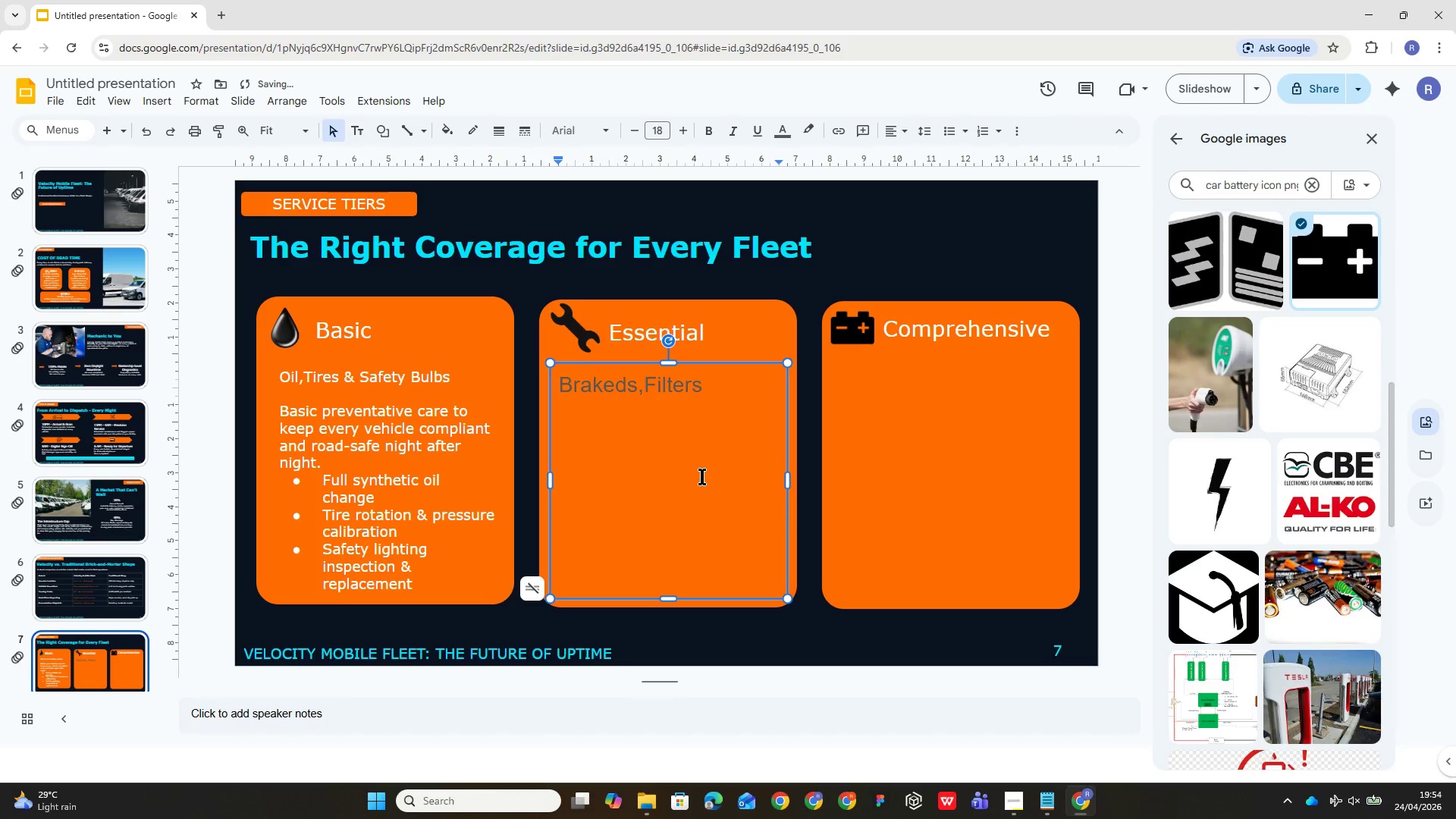 
key(ArrowRight)
 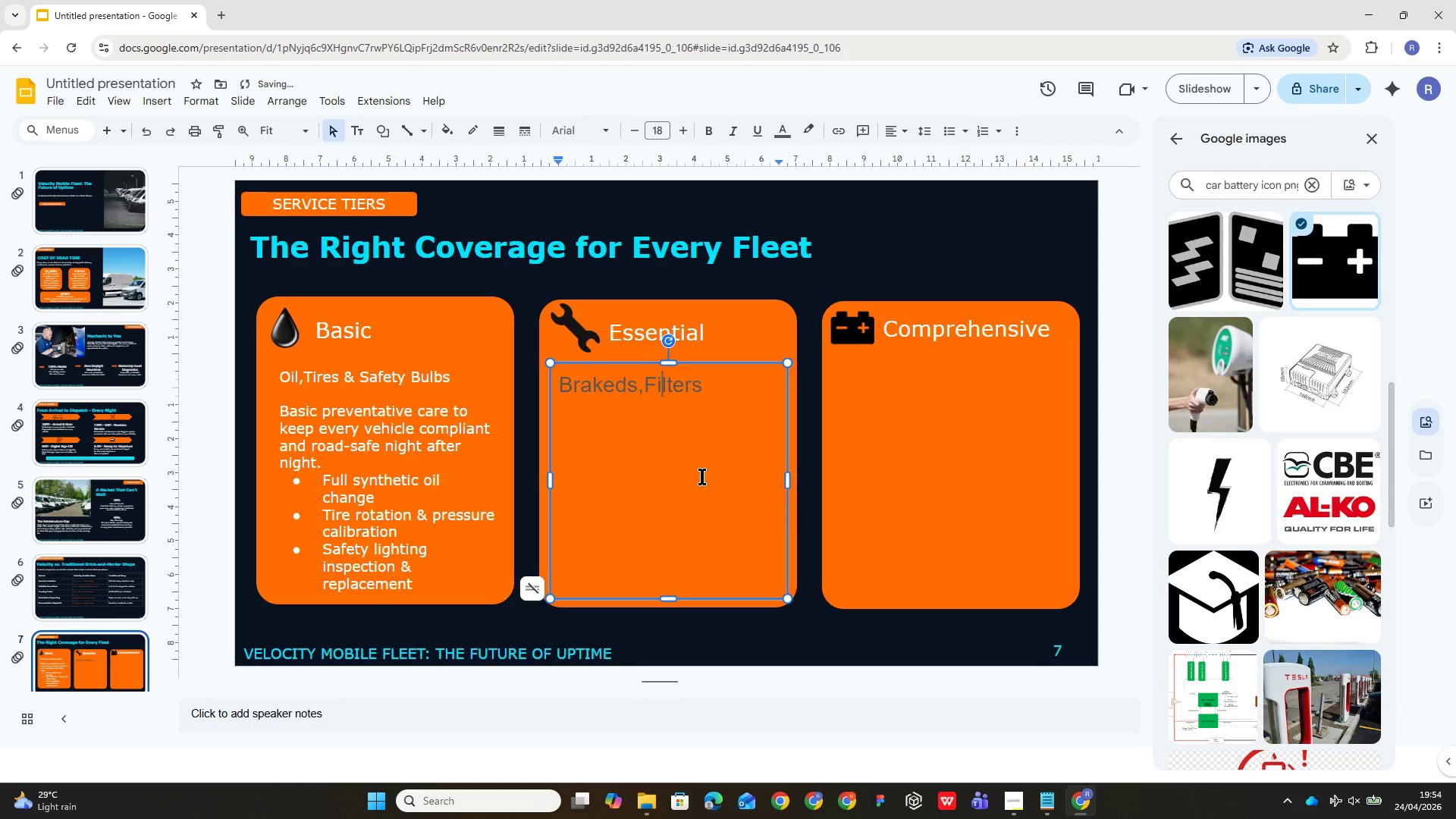 
key(ArrowRight)
 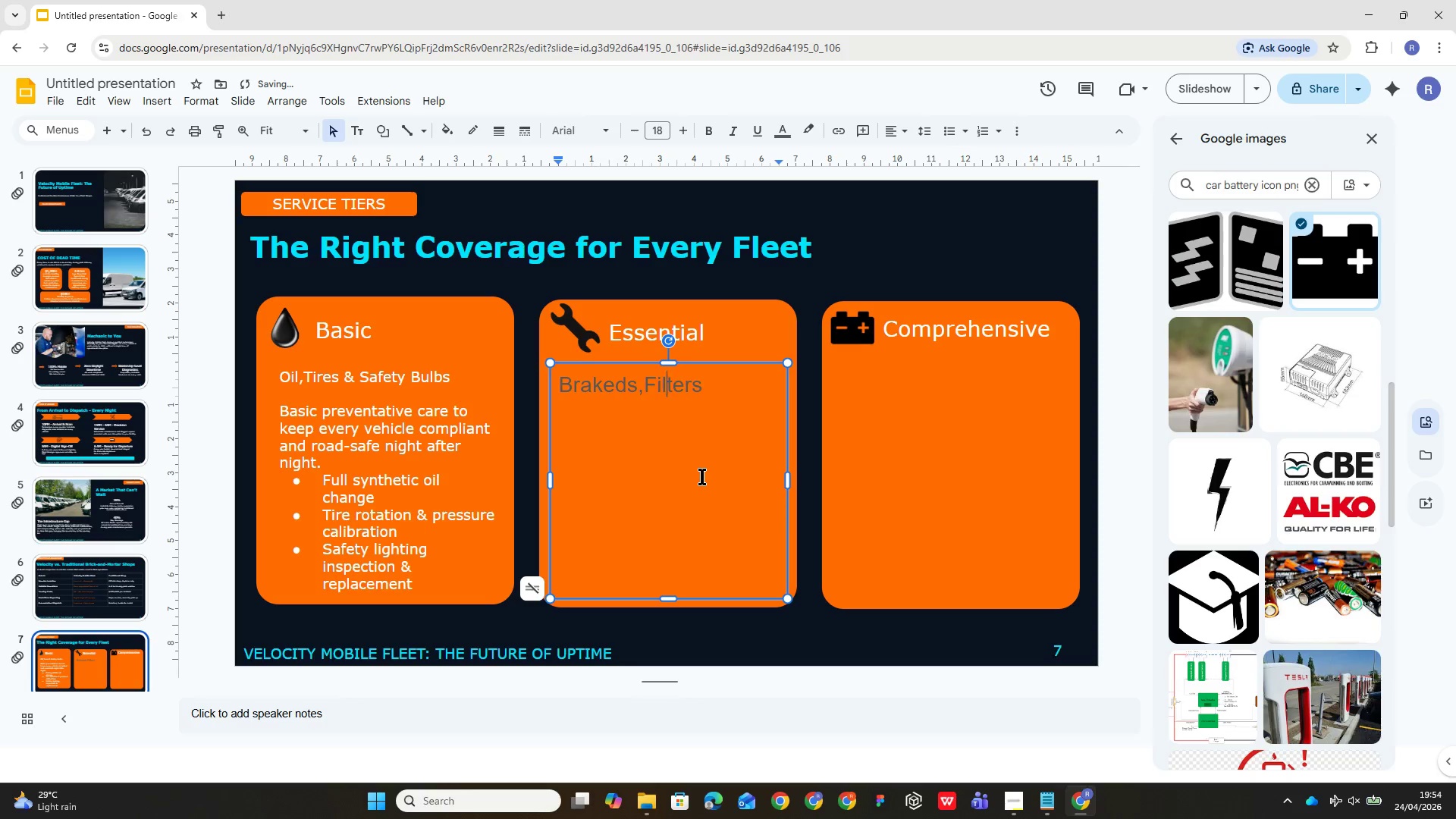 
key(ArrowRight)
 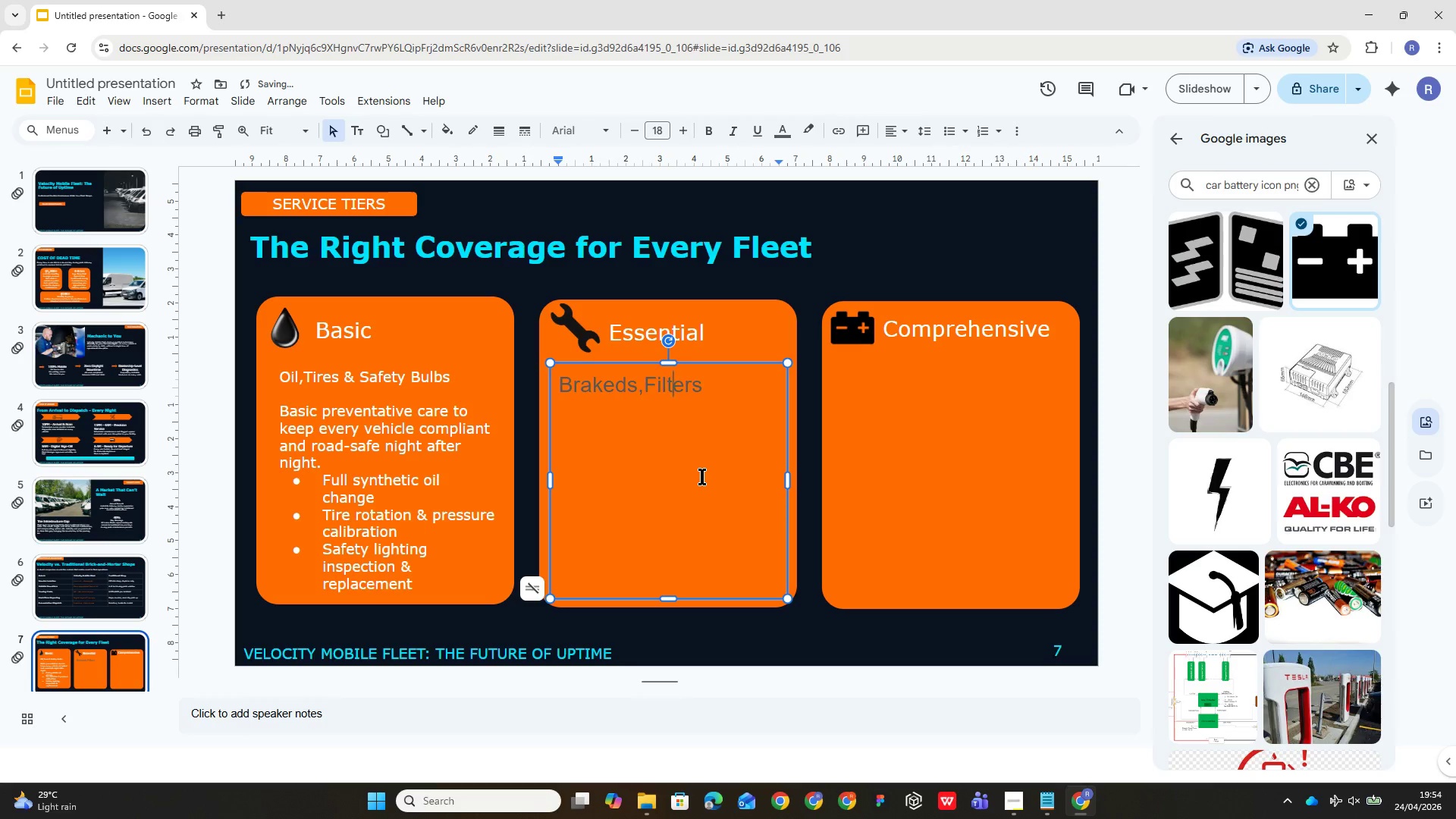 
key(ArrowRight)
 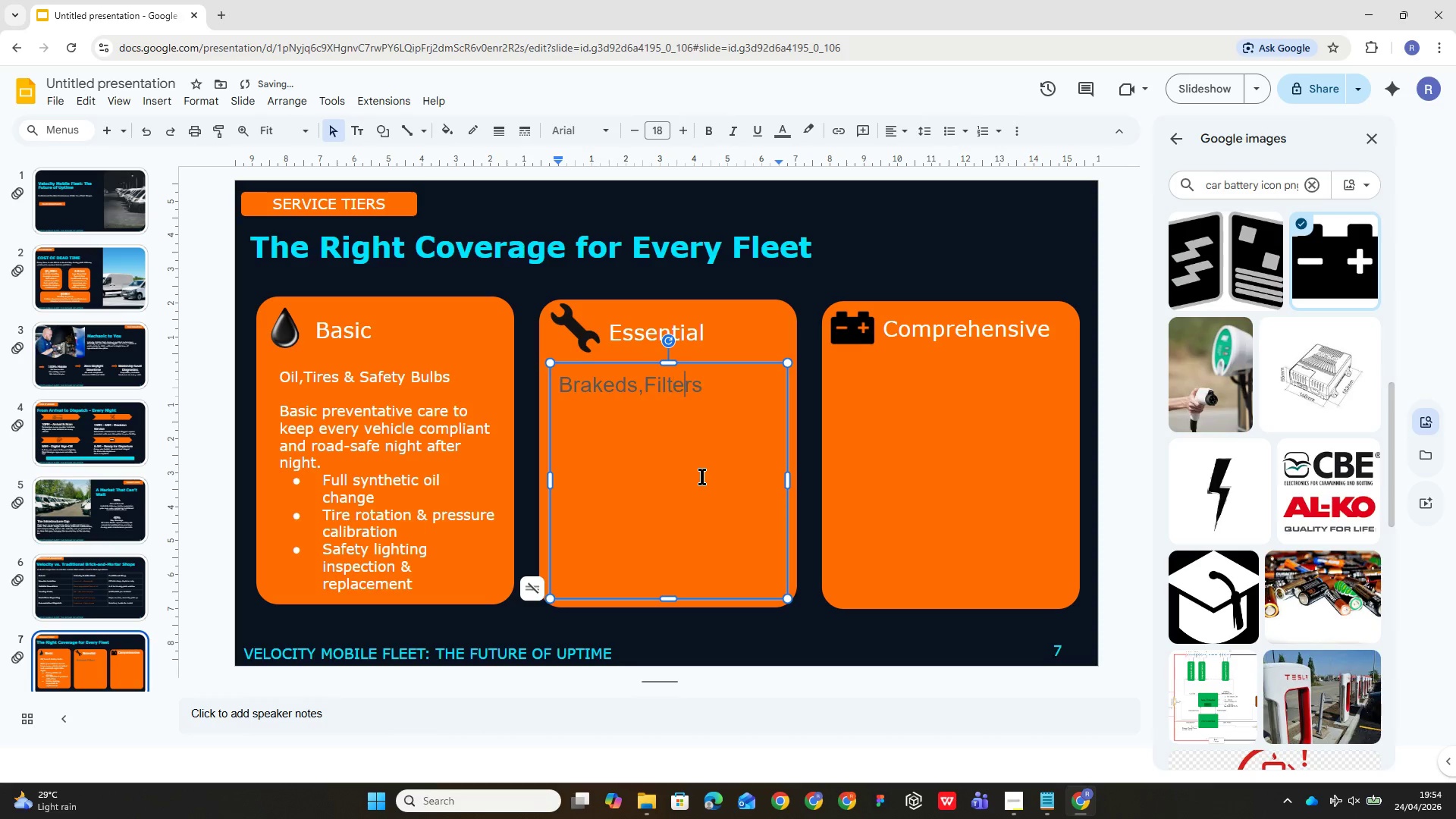 
key(ArrowRight)
 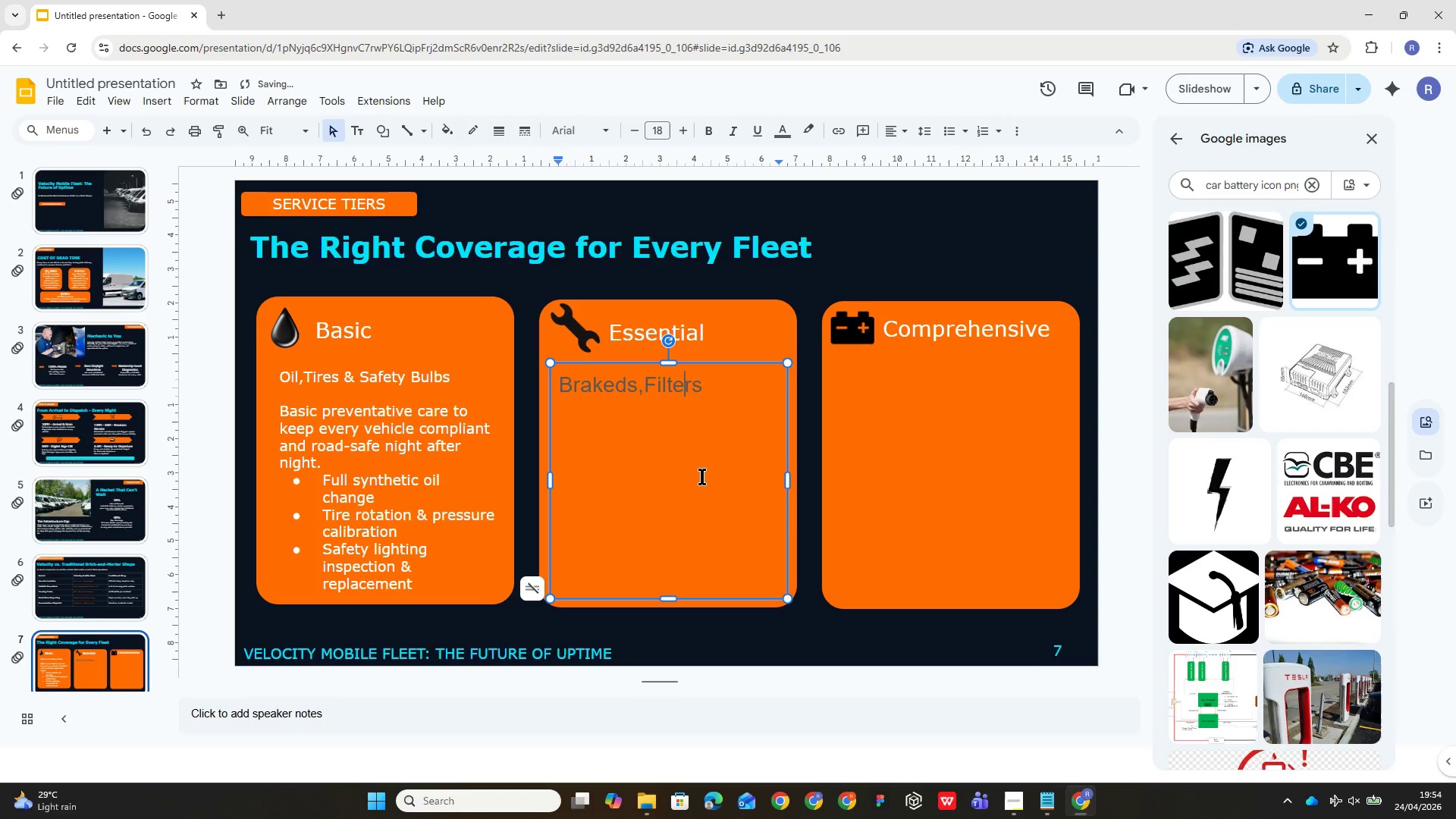 
key(ArrowRight)
 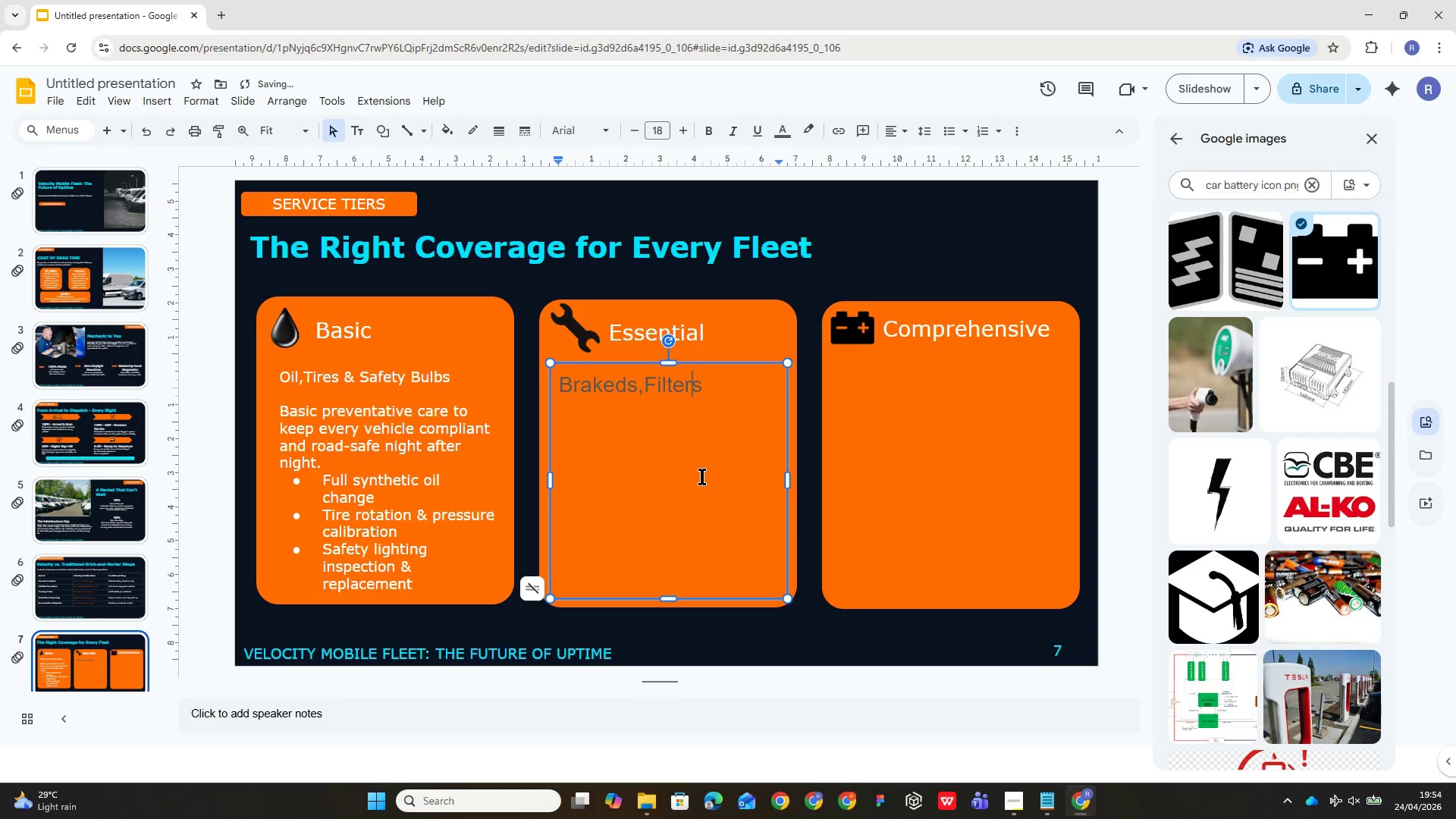 
key(ArrowRight)
 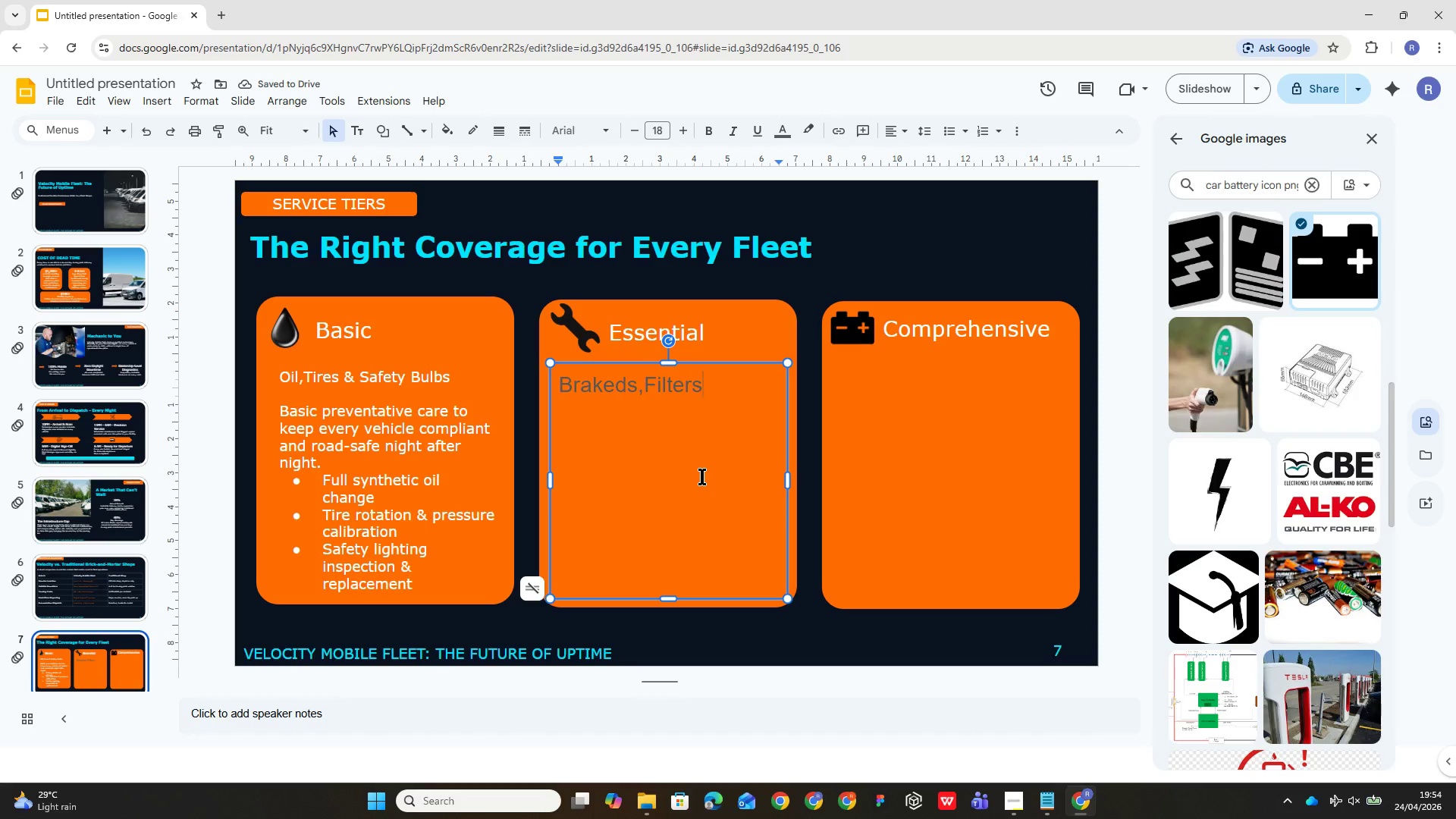 
type( & Fluid Flushes)
 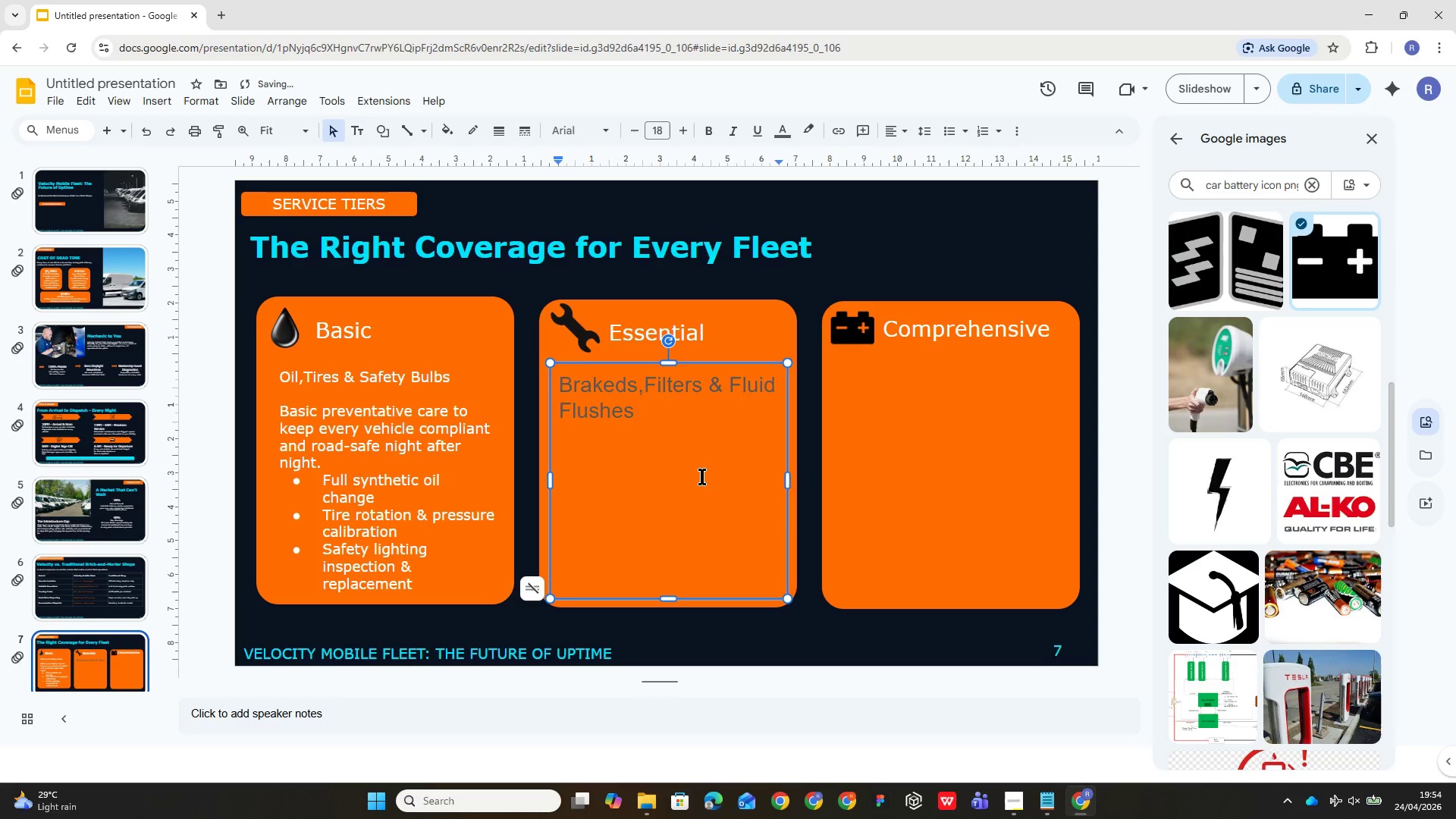 
wait(20.92)
 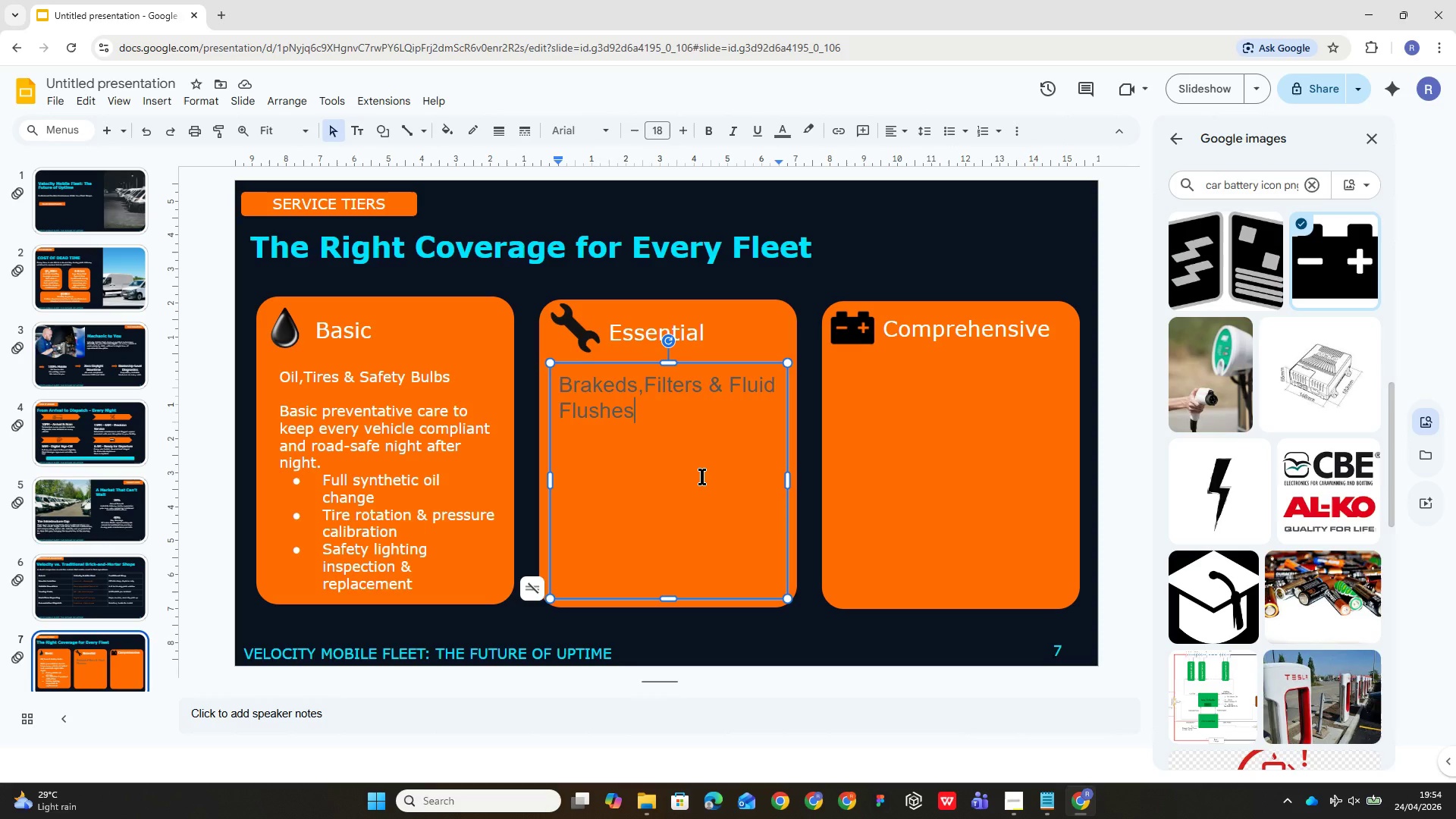 
key(Control+A)
 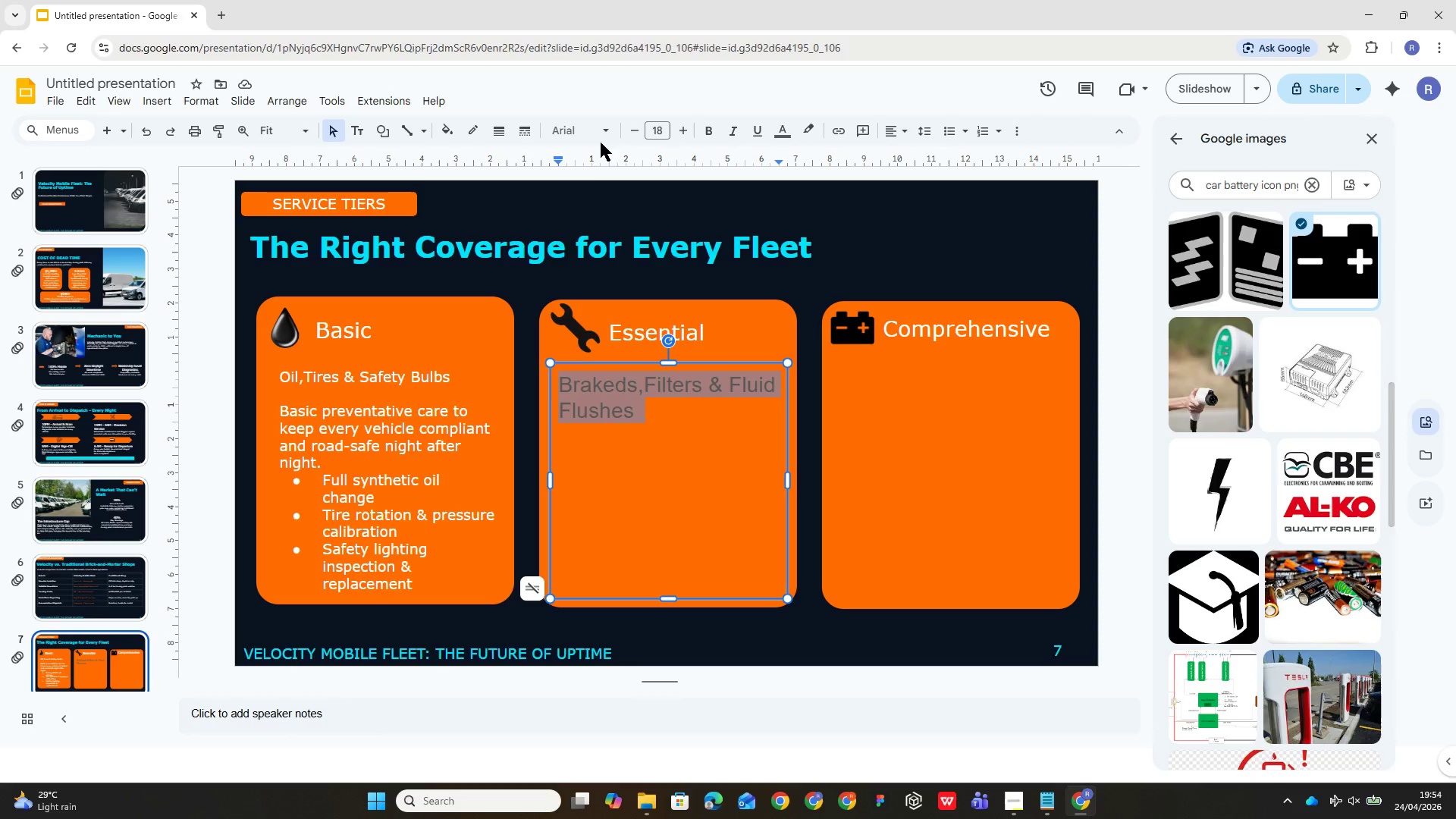 
left_click([610, 132])
 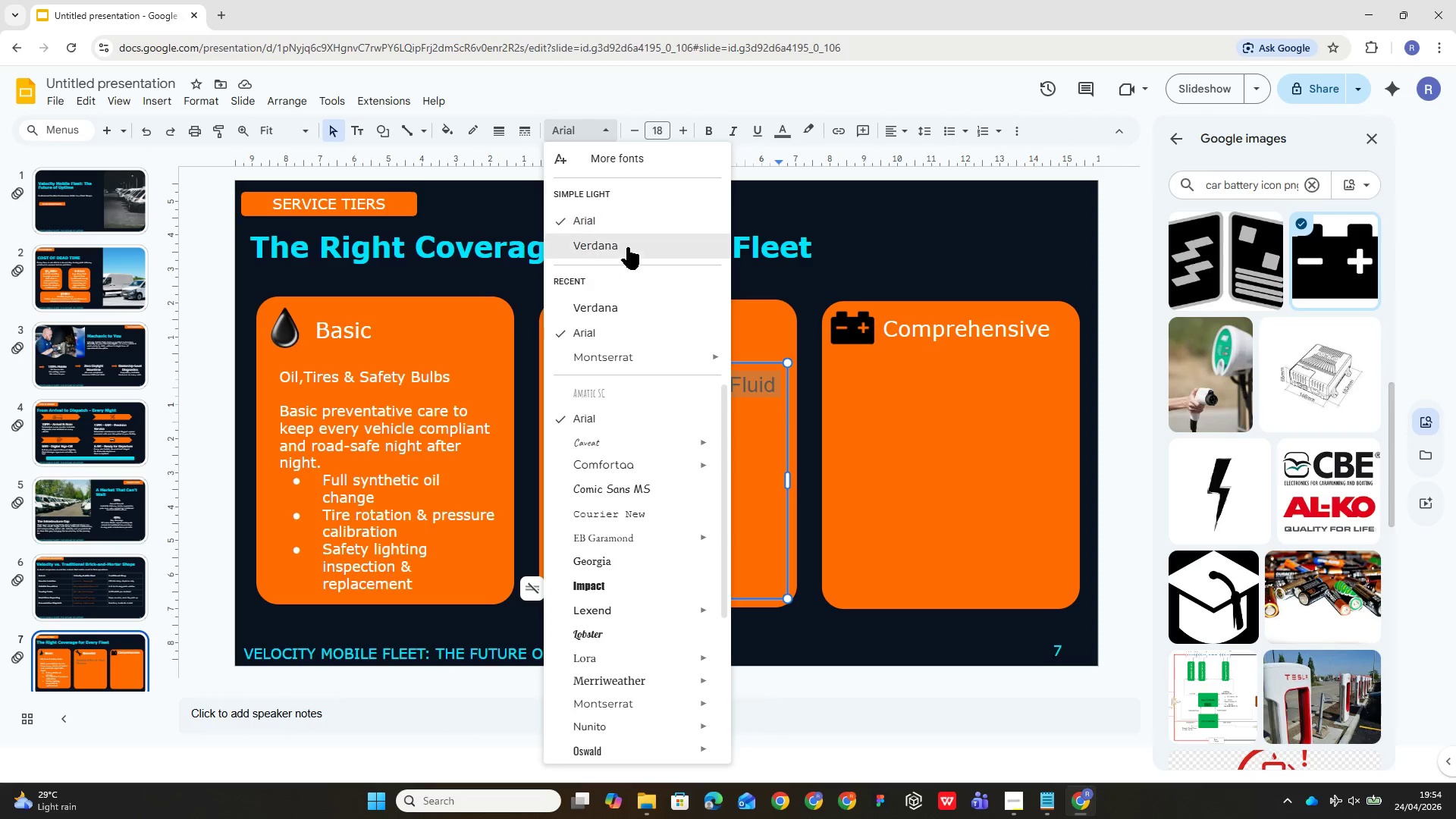 
left_click([626, 247])
 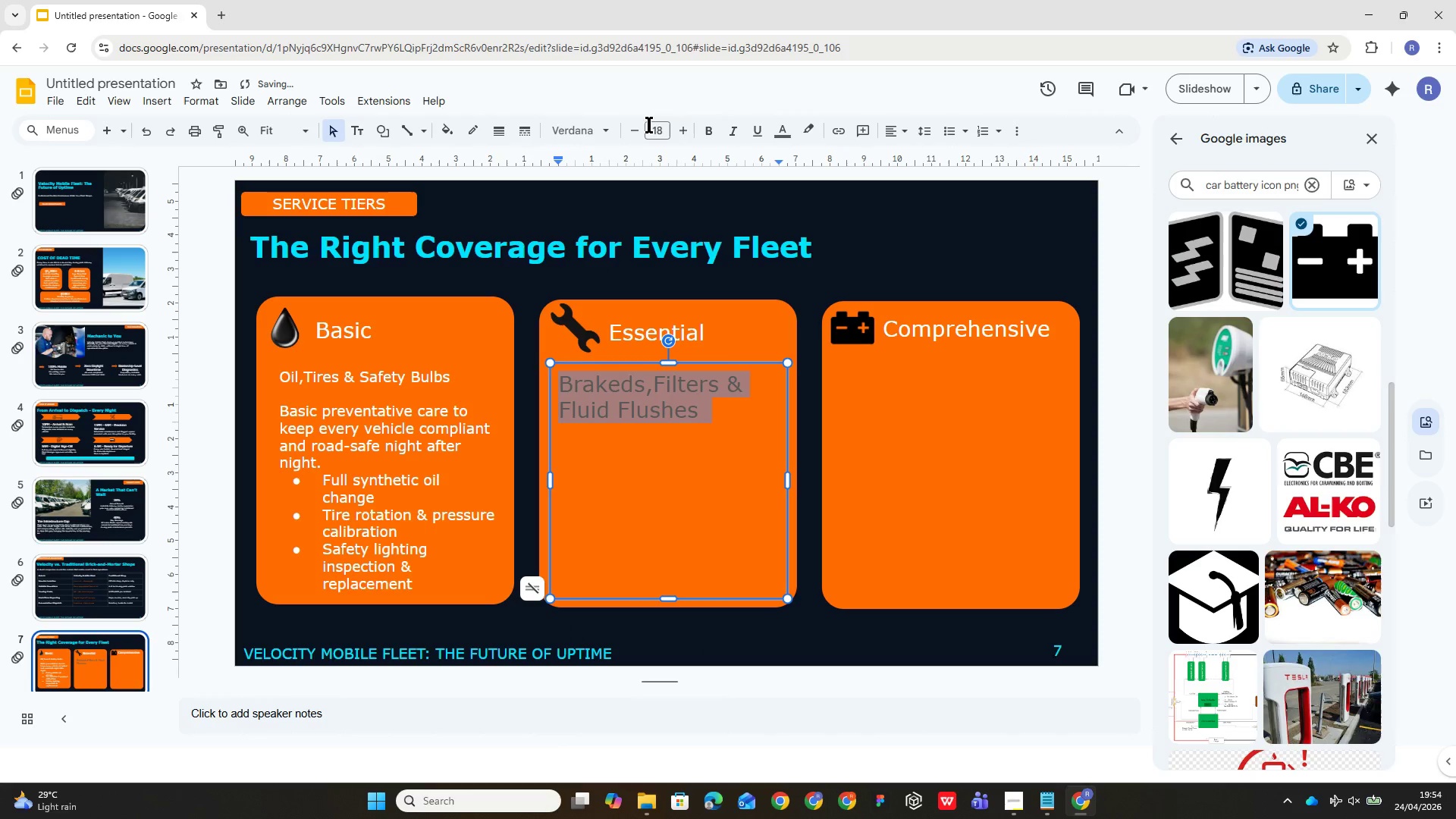 
left_click([653, 133])
 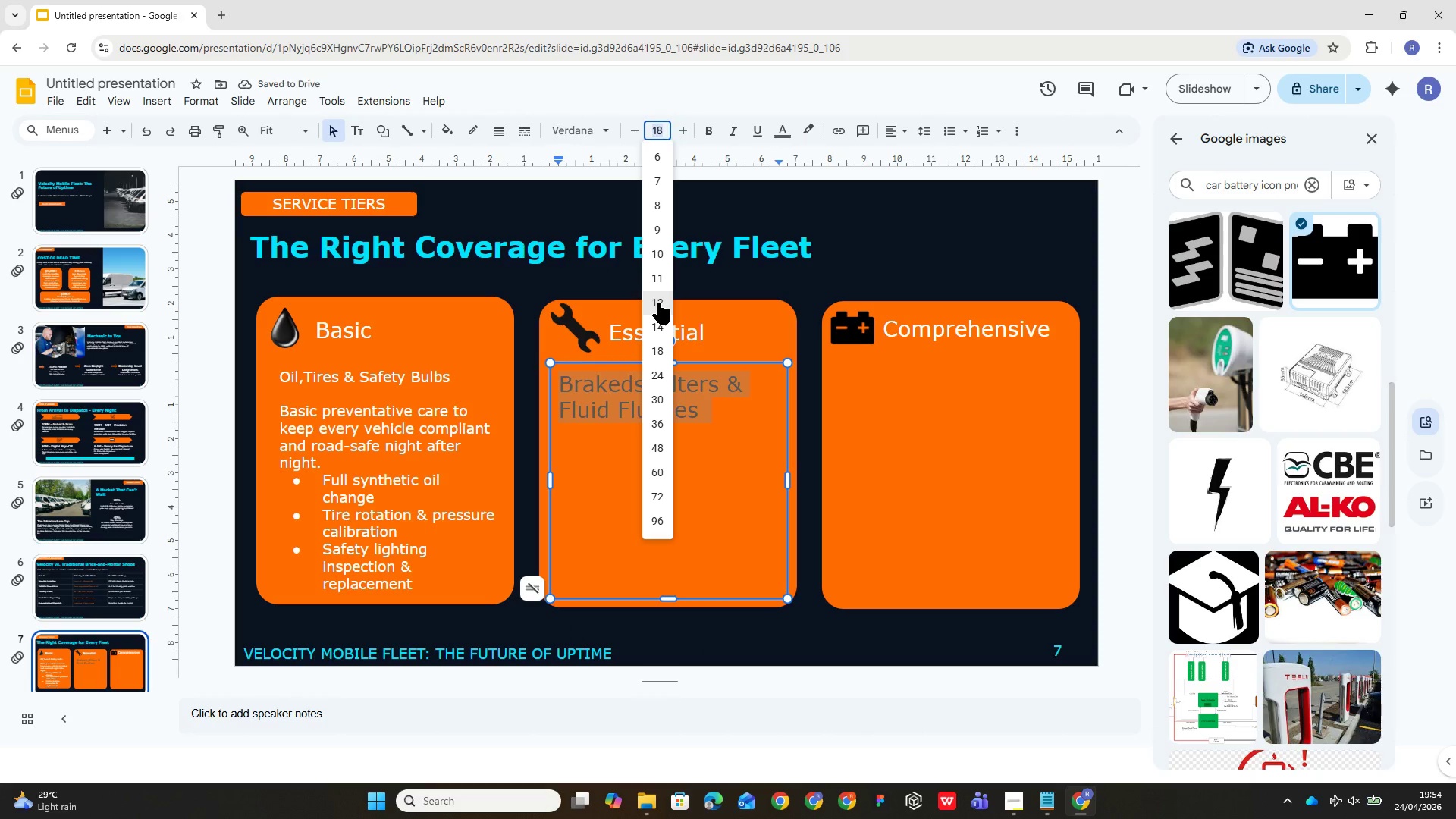 
left_click([658, 303])
 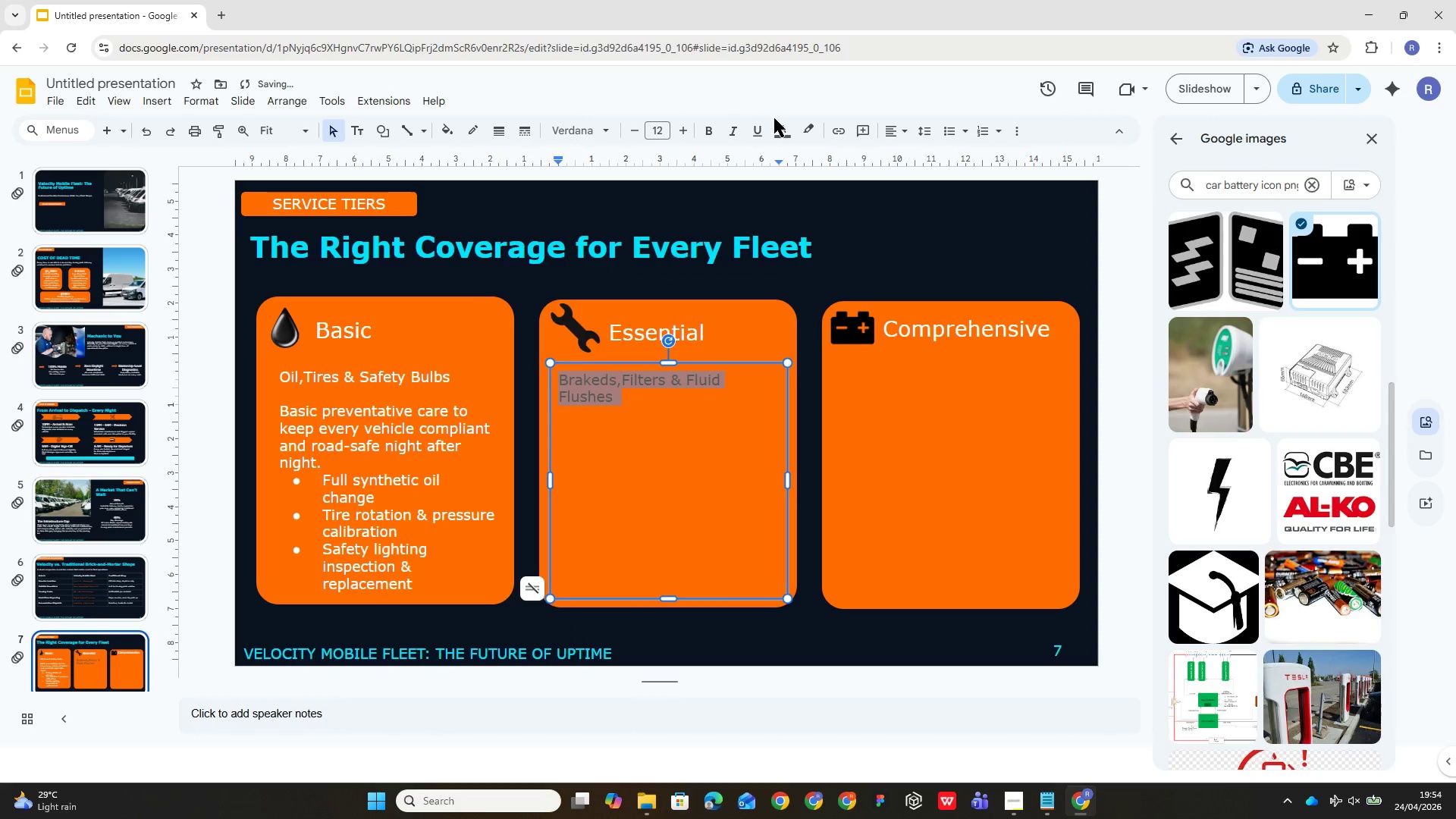 
left_click([786, 133])
 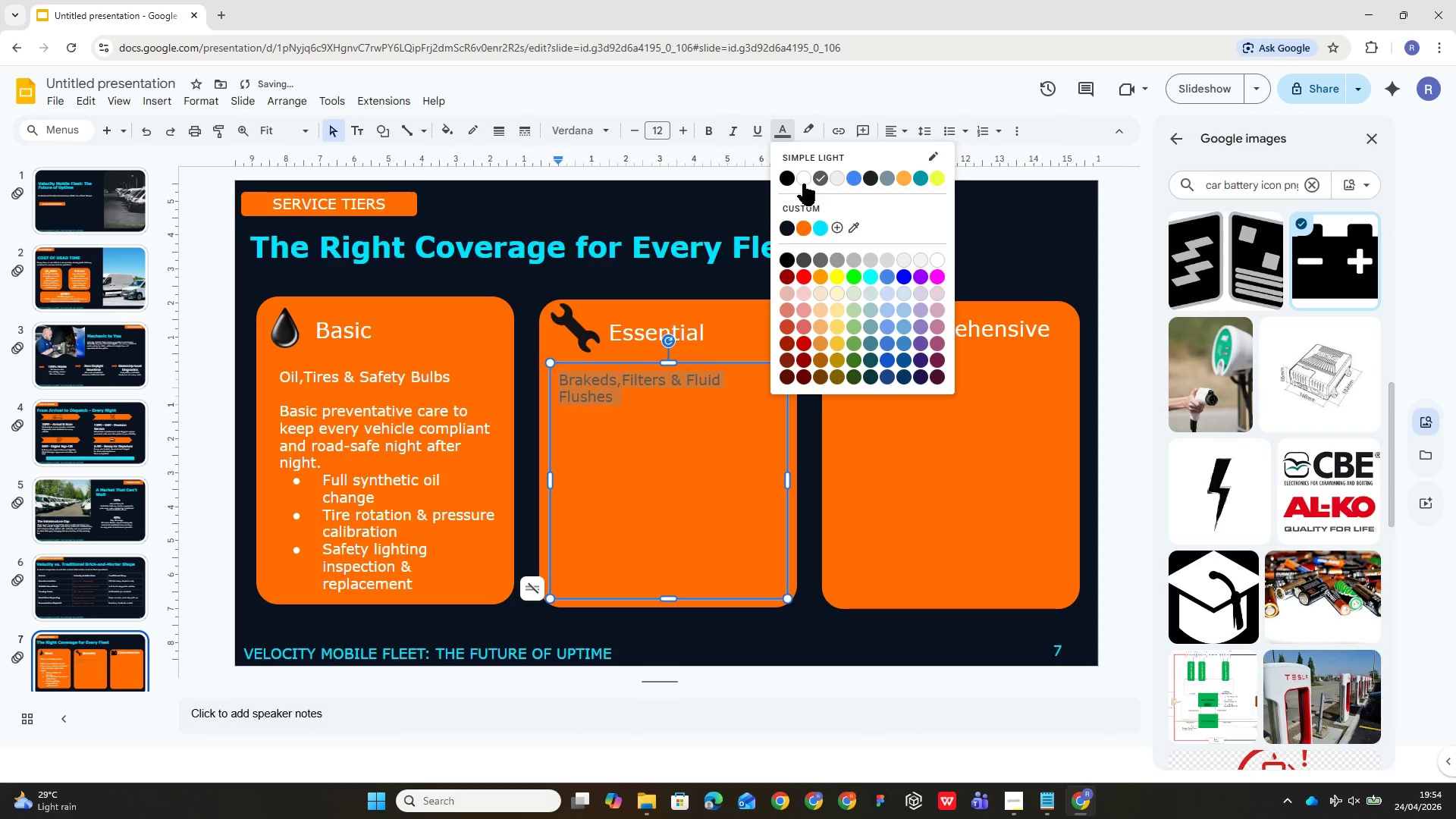 
left_click([803, 182])
 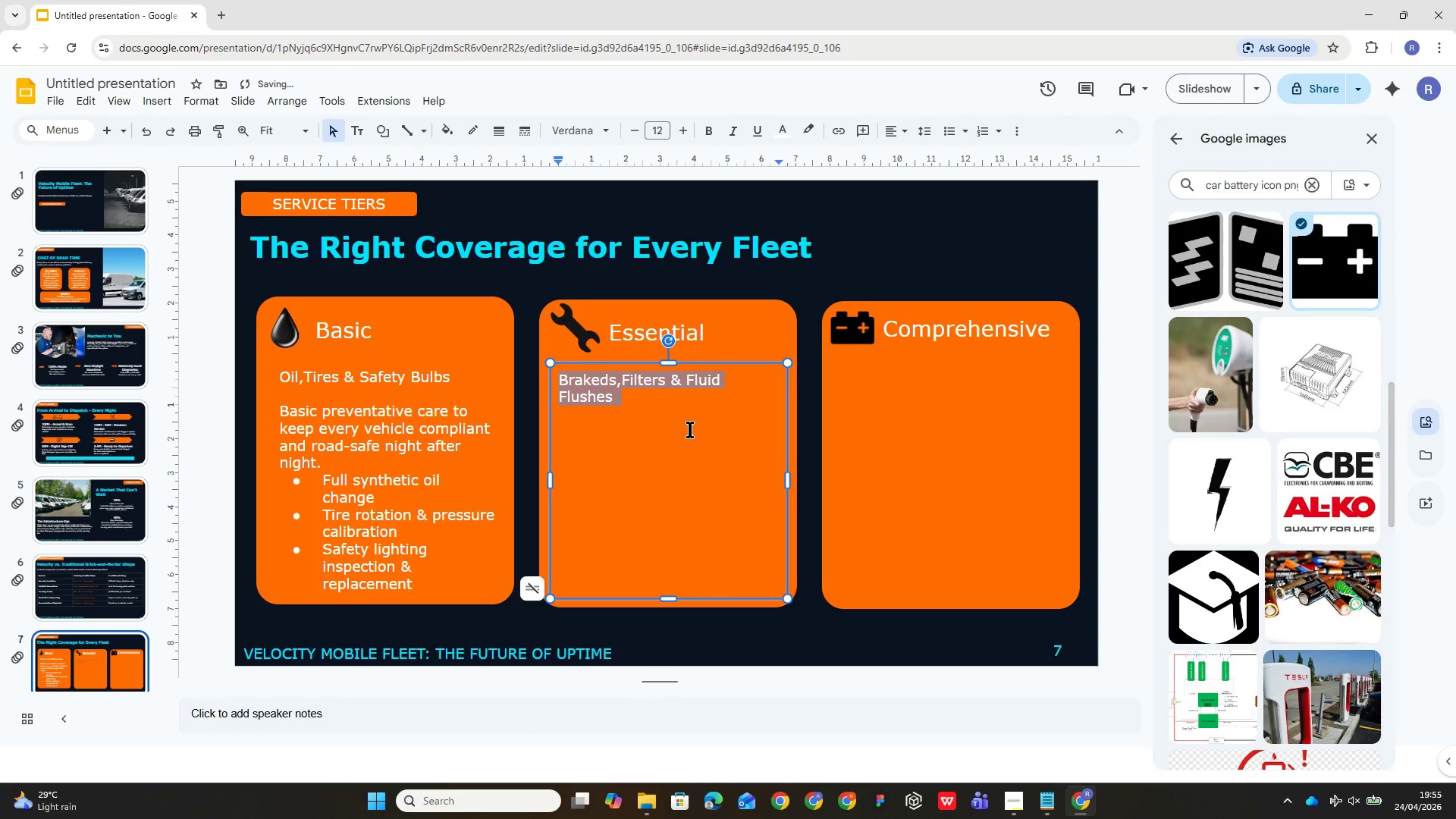 
left_click([690, 429])
 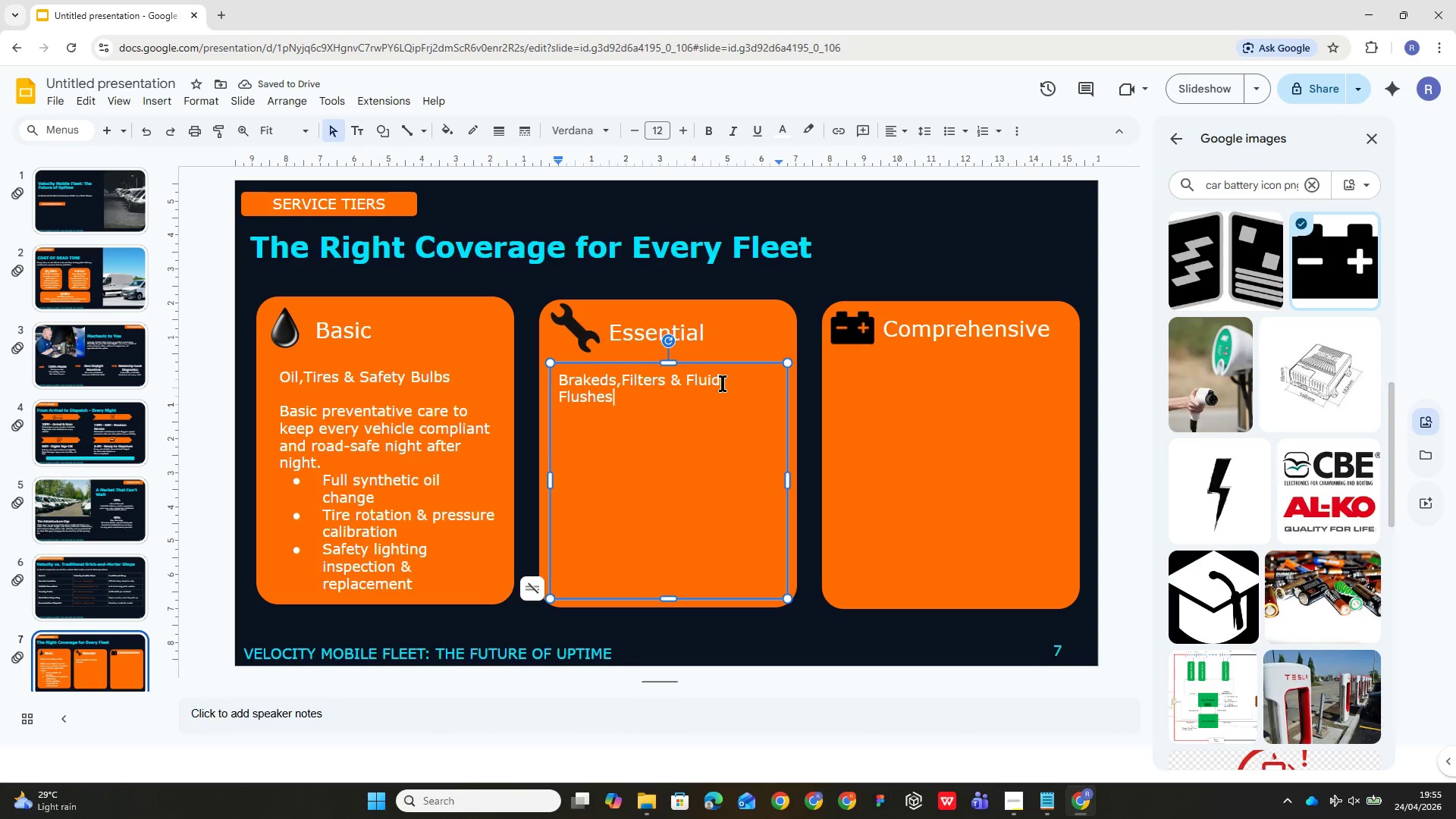 
wait(8.24)
 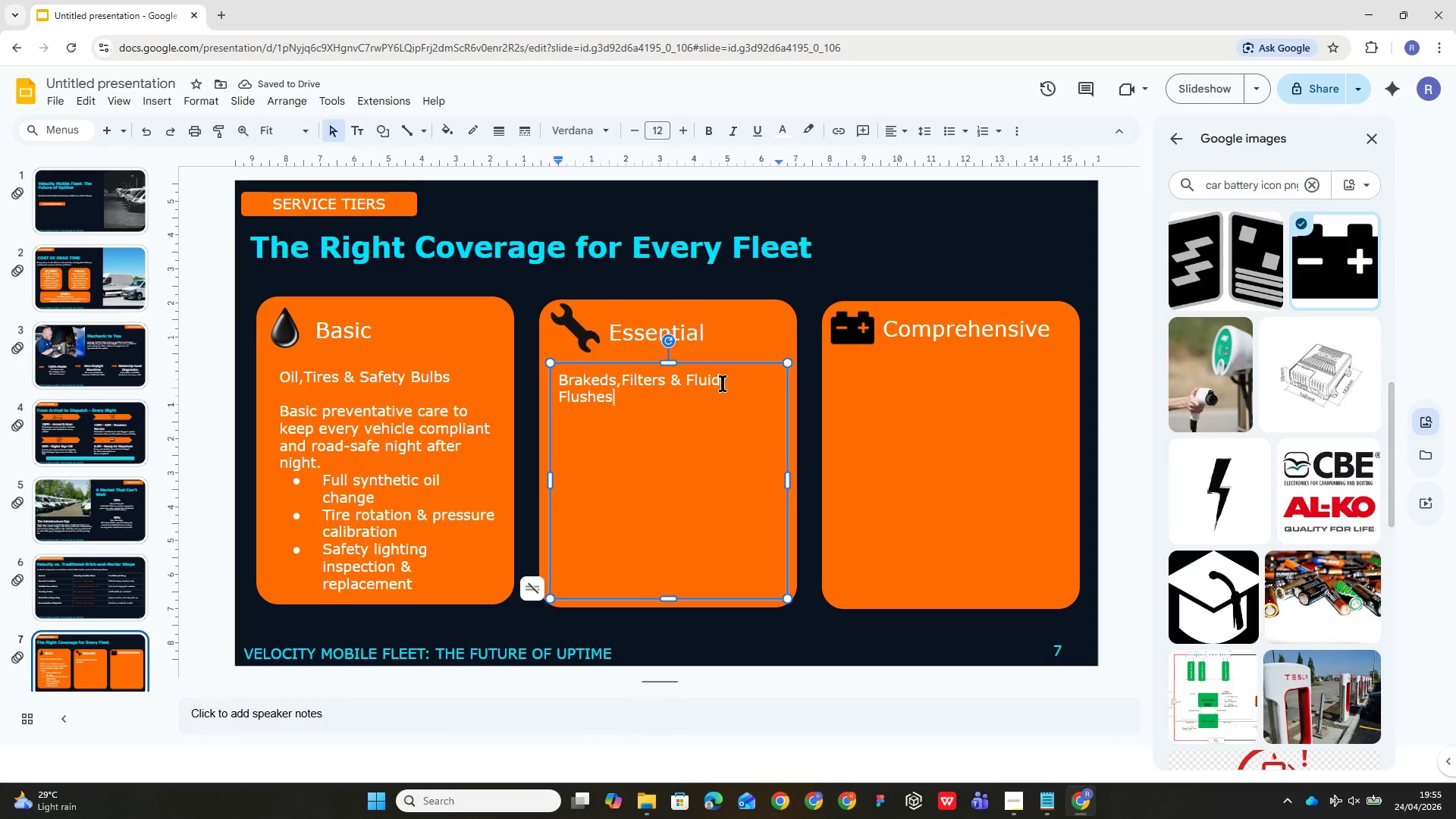 
key(Enter)
 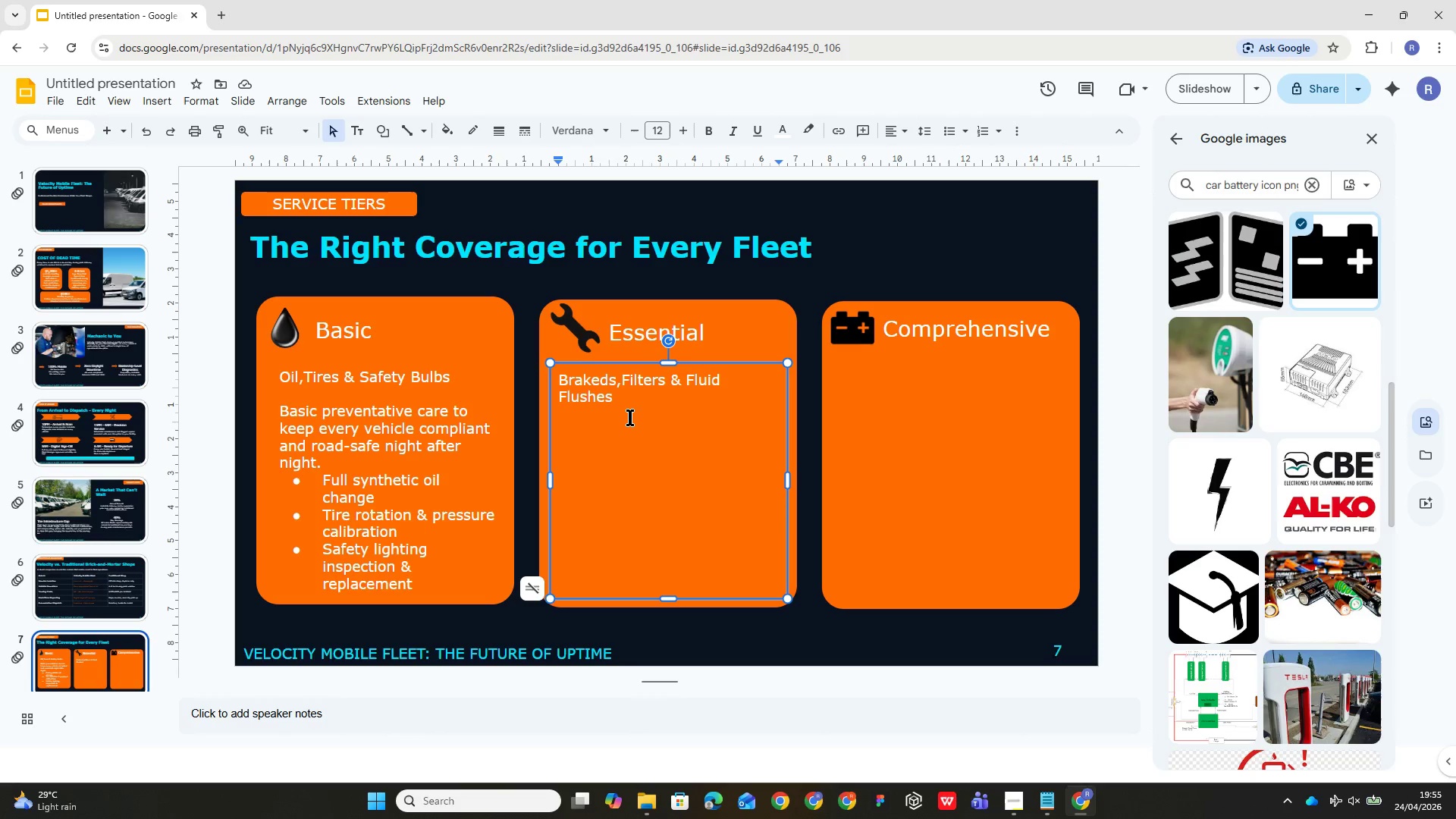 
wait(16.58)
 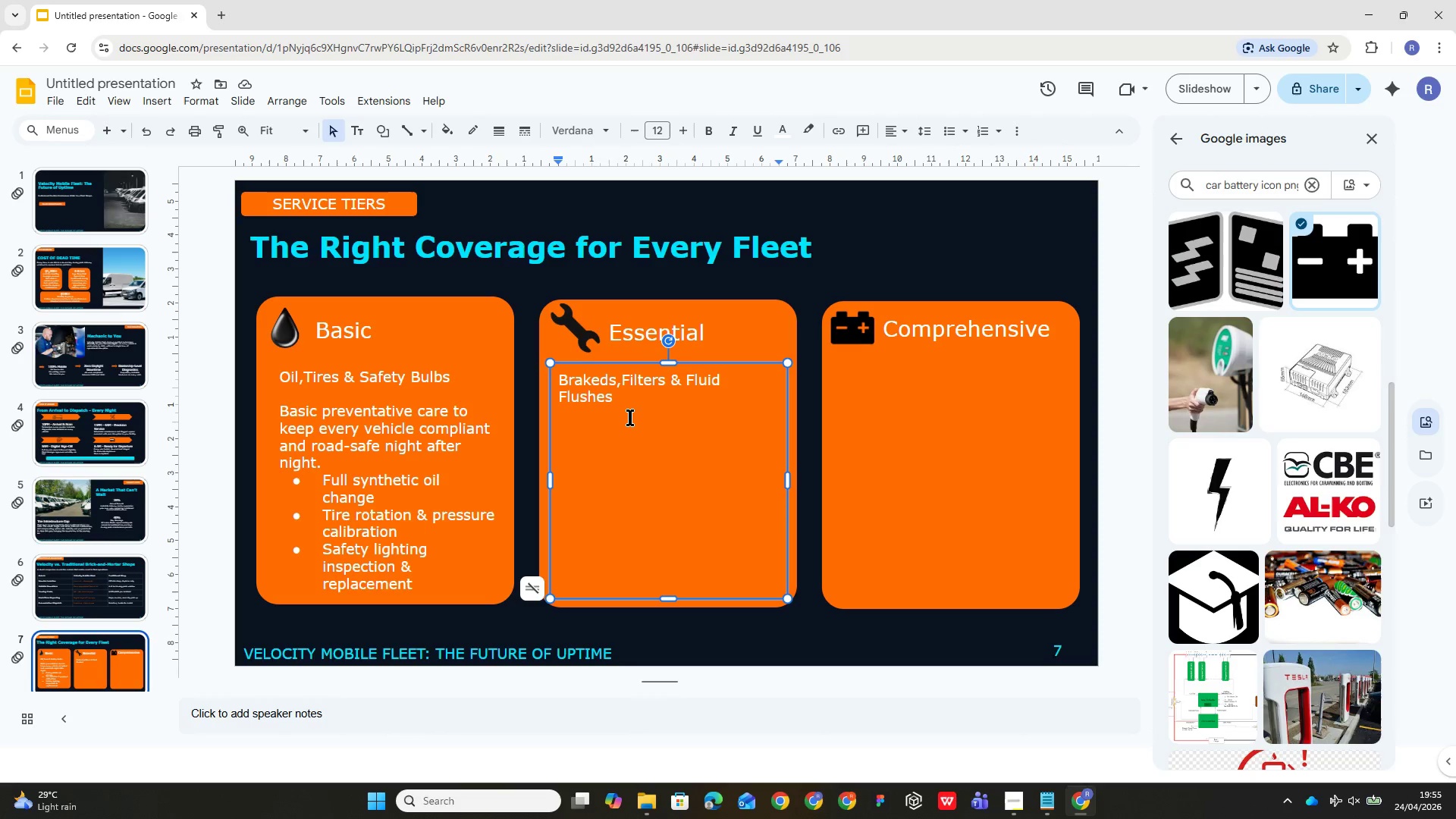 
key(Enter)
 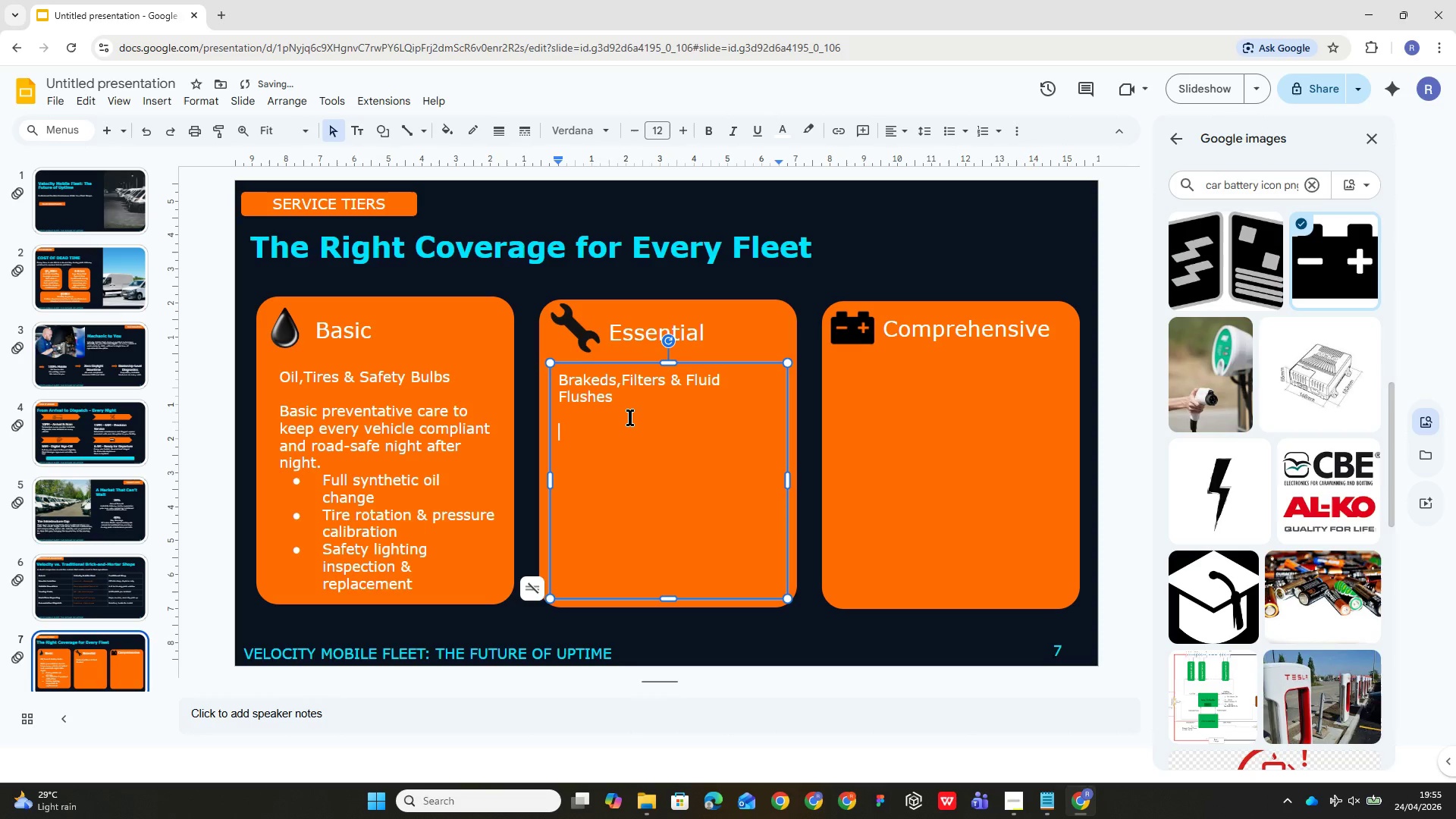 
type(Complete uptime maintenace for high-mileage last mile assets running daily routes.)
 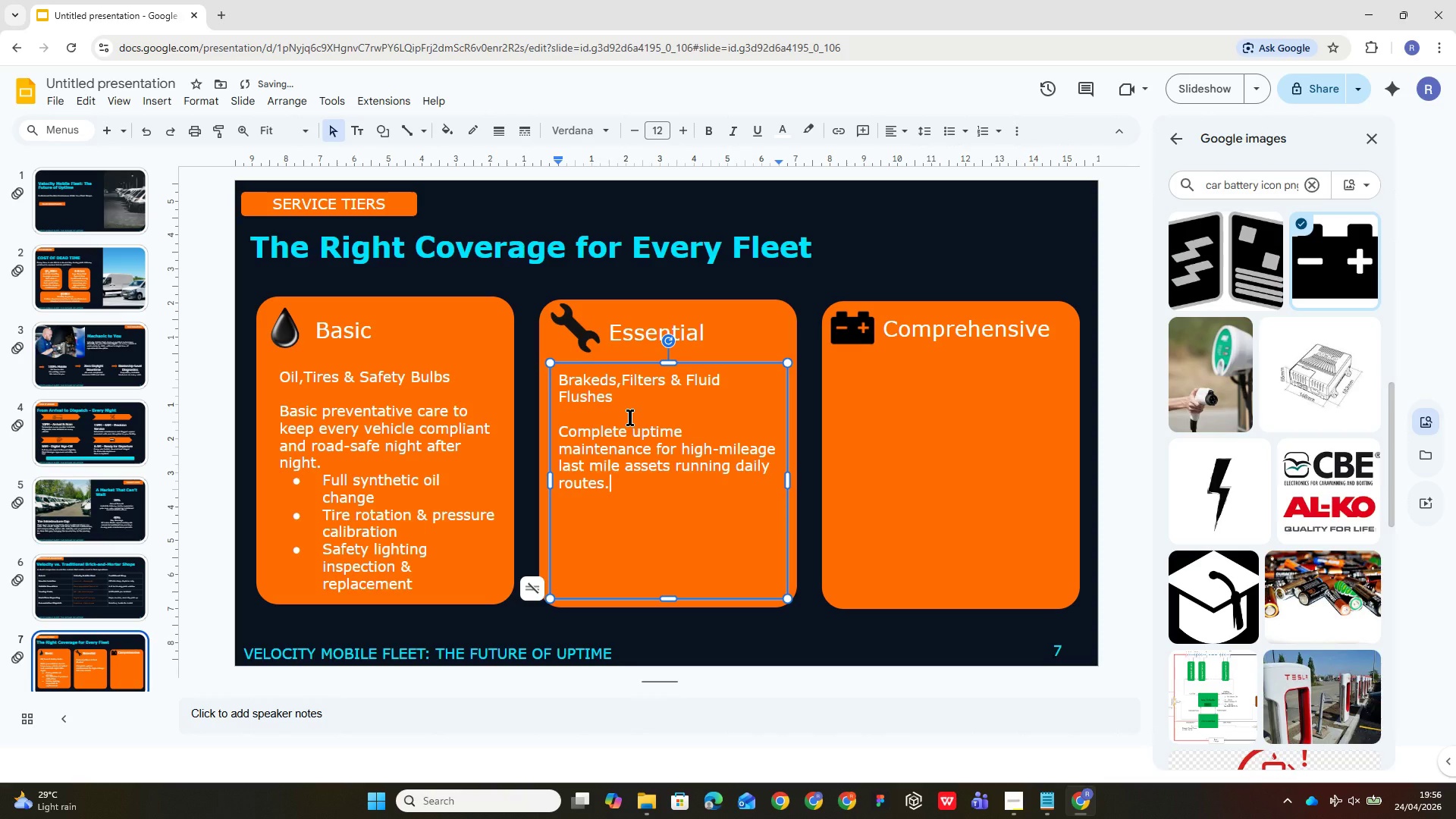 
key(Enter)
 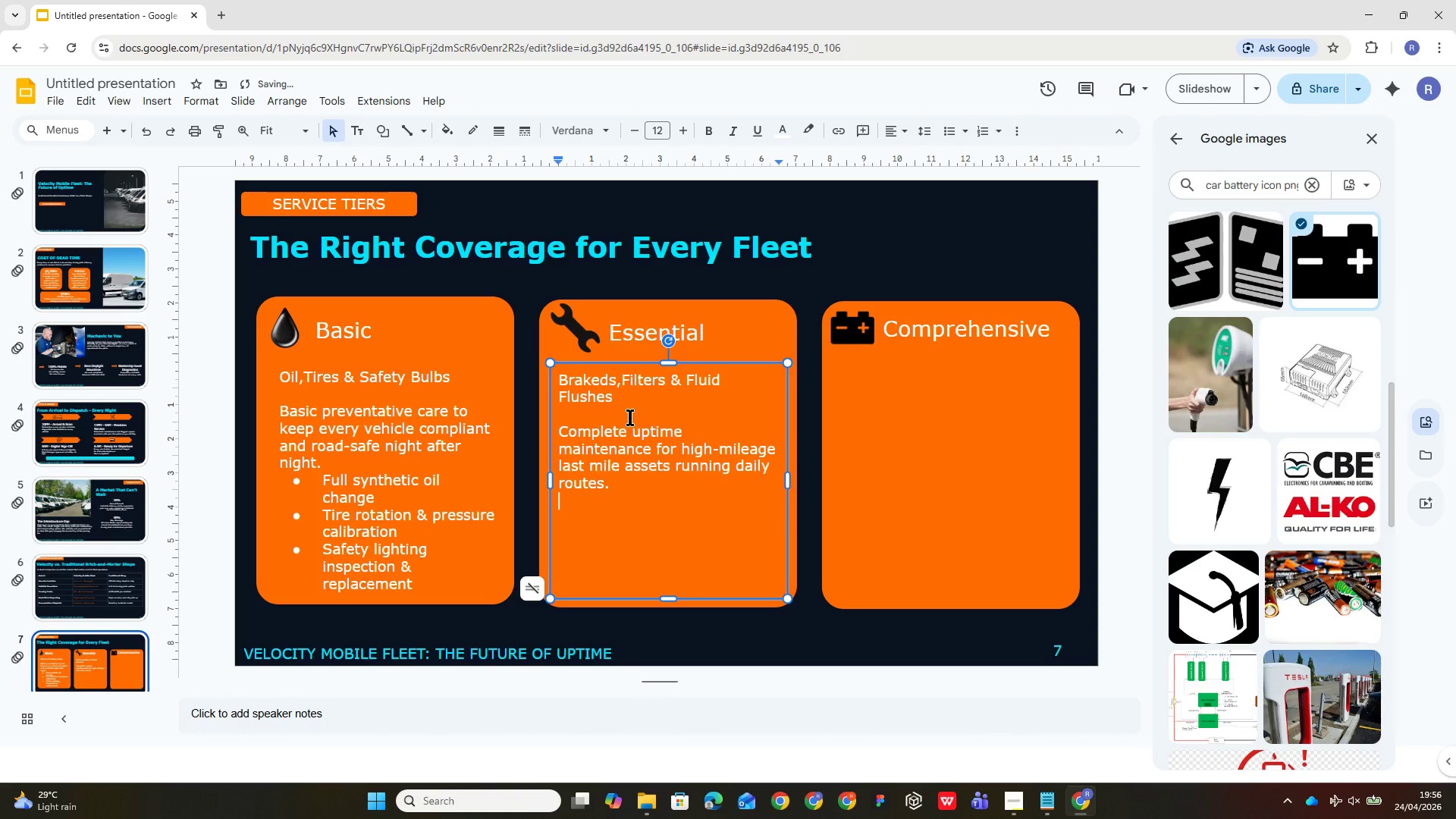 
type(Brake pad & rotor inspection)
 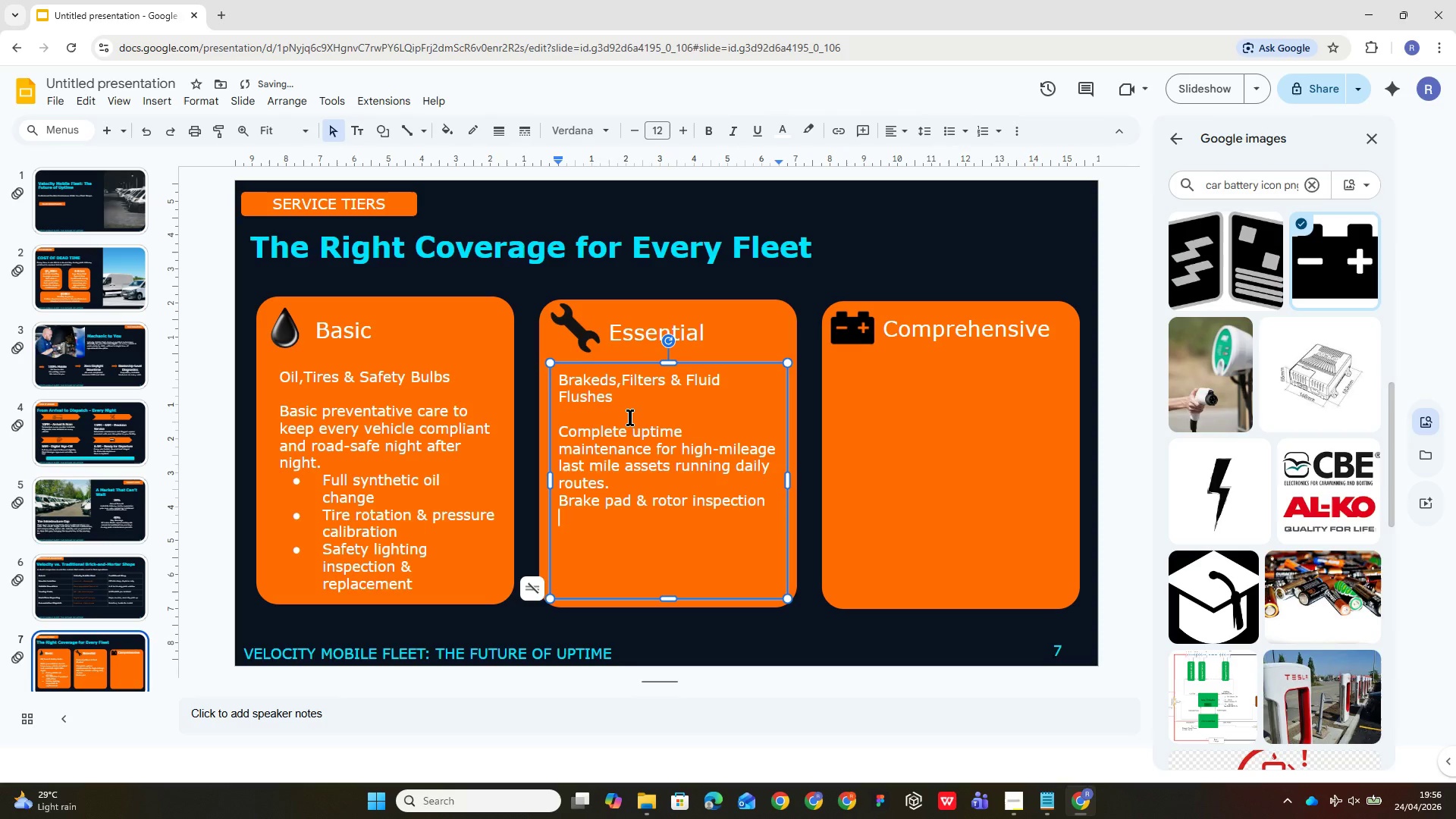 
 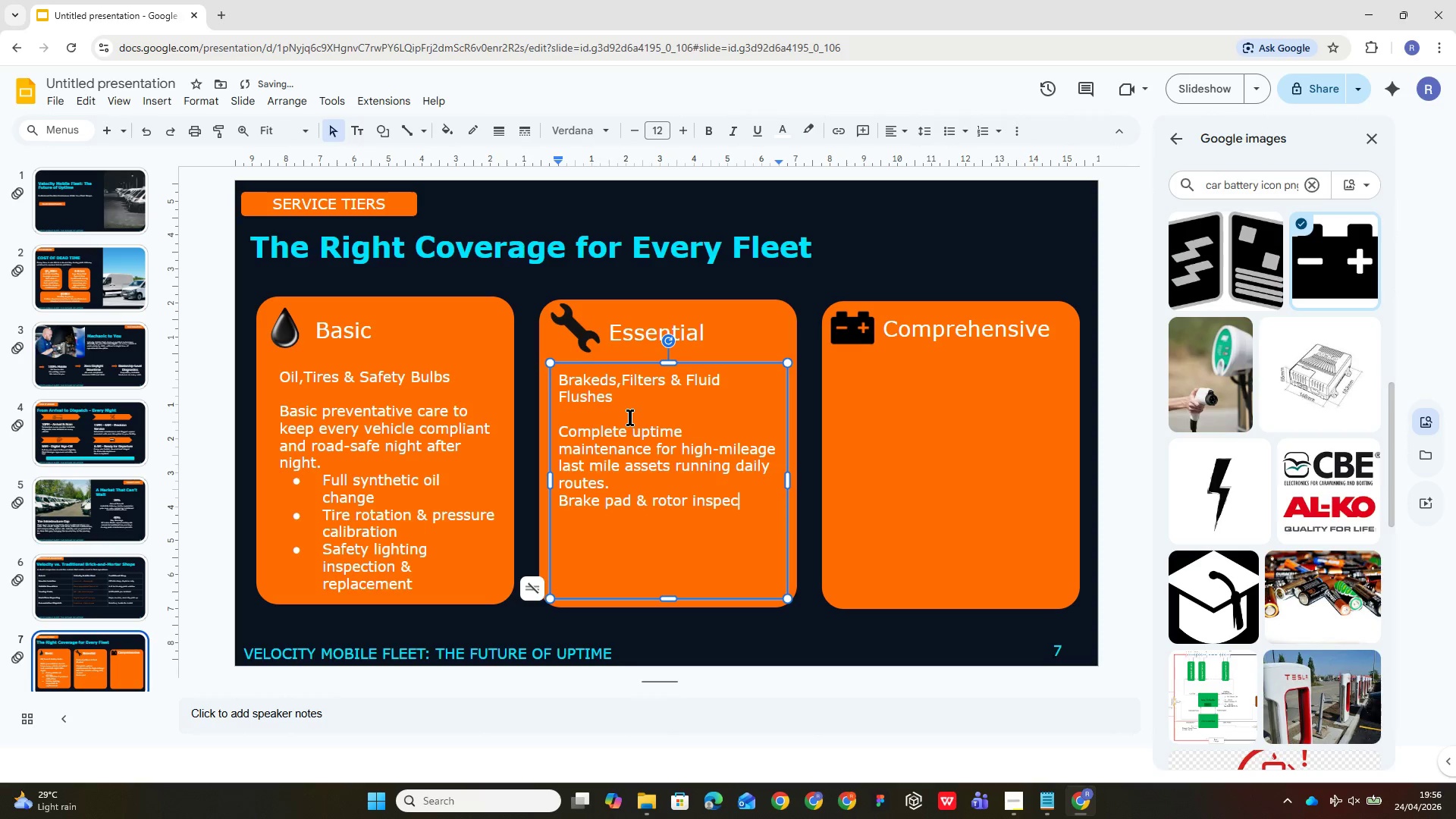 
key(Enter)
 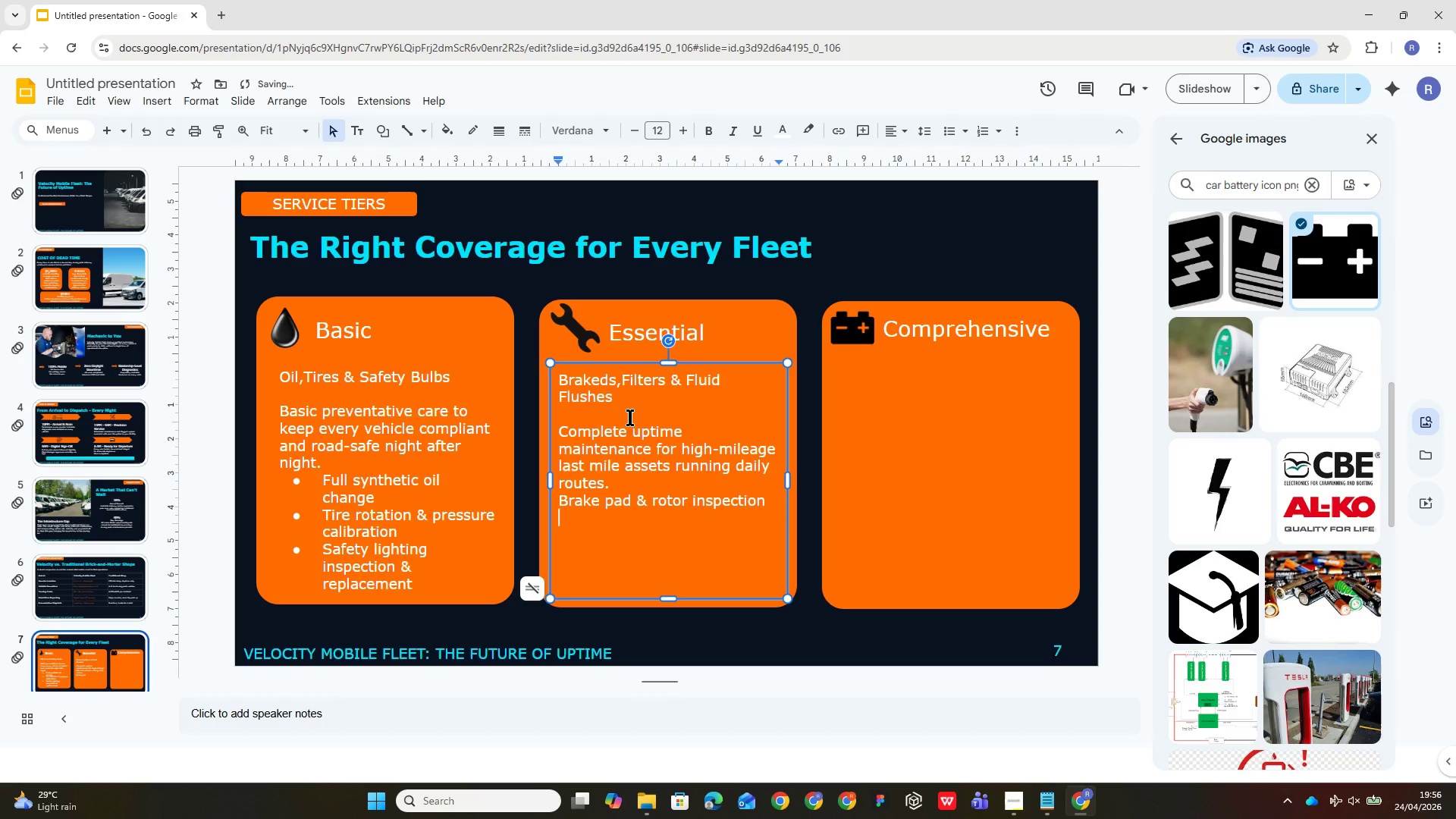 
type(ca)
key(Backspace)
key(Backspace)
type(Cabin & engine air)
 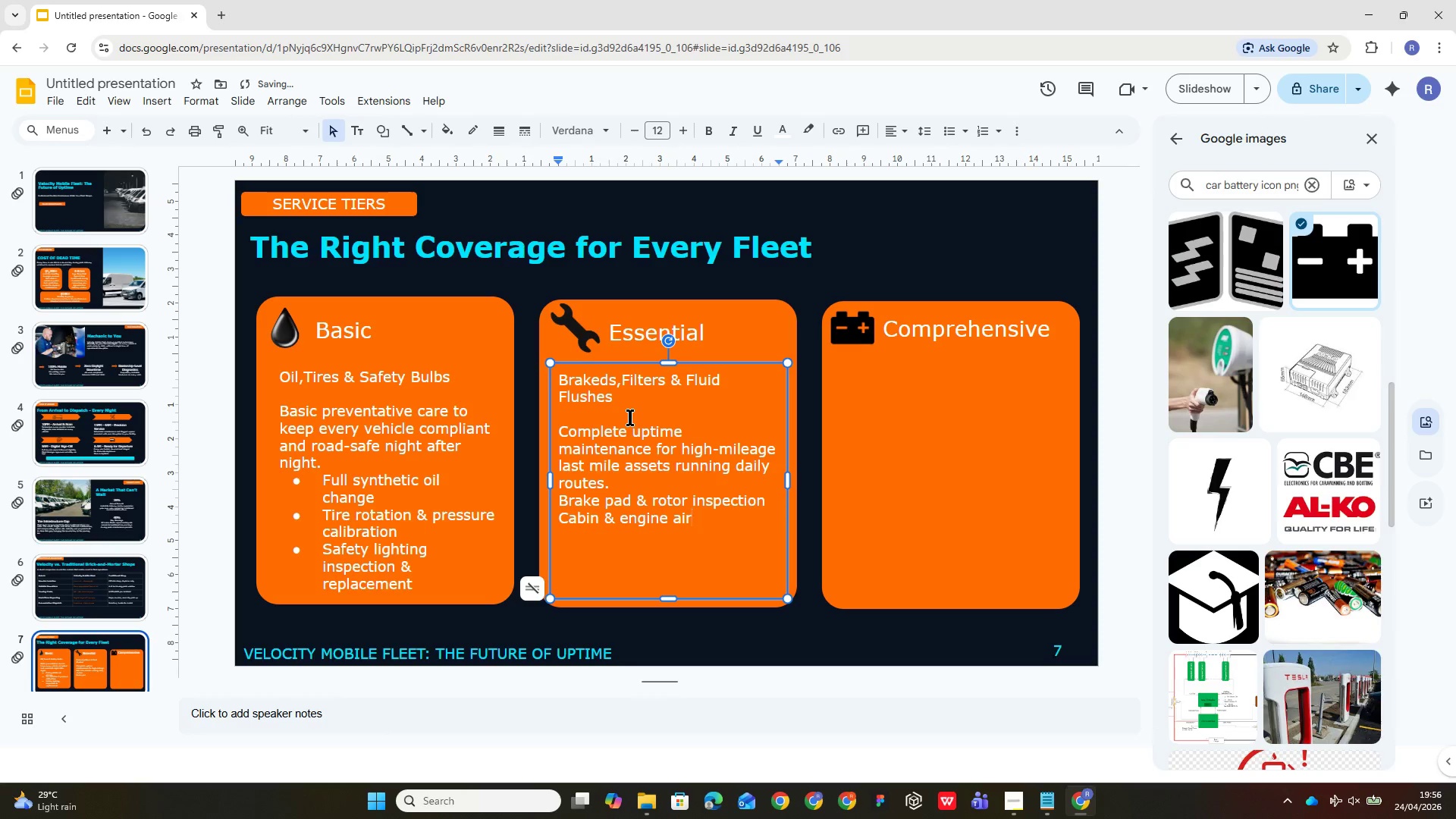 
left_click([726, 525])
 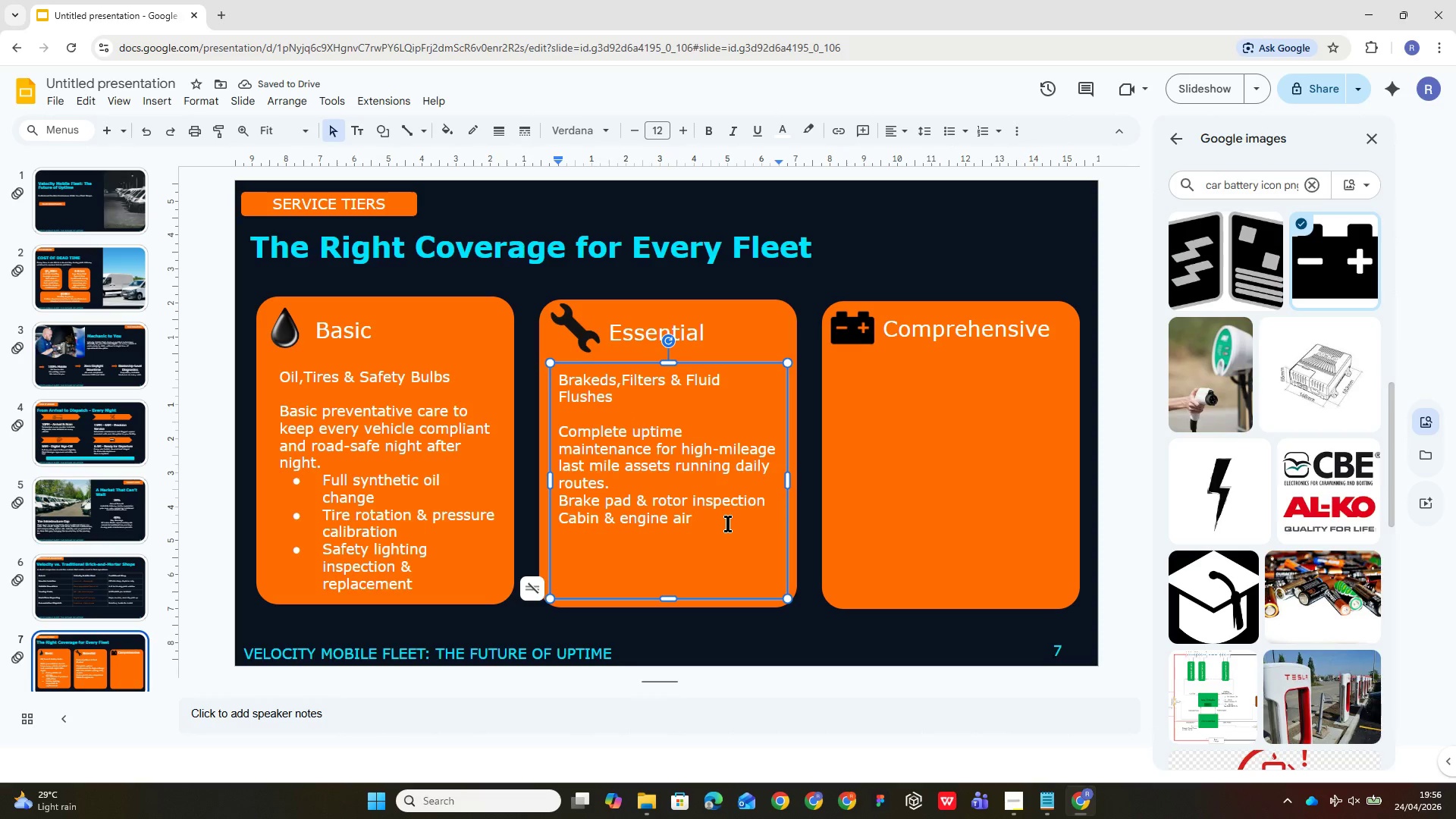 
type( filte )
key(Backspace)
type(r replacement)
 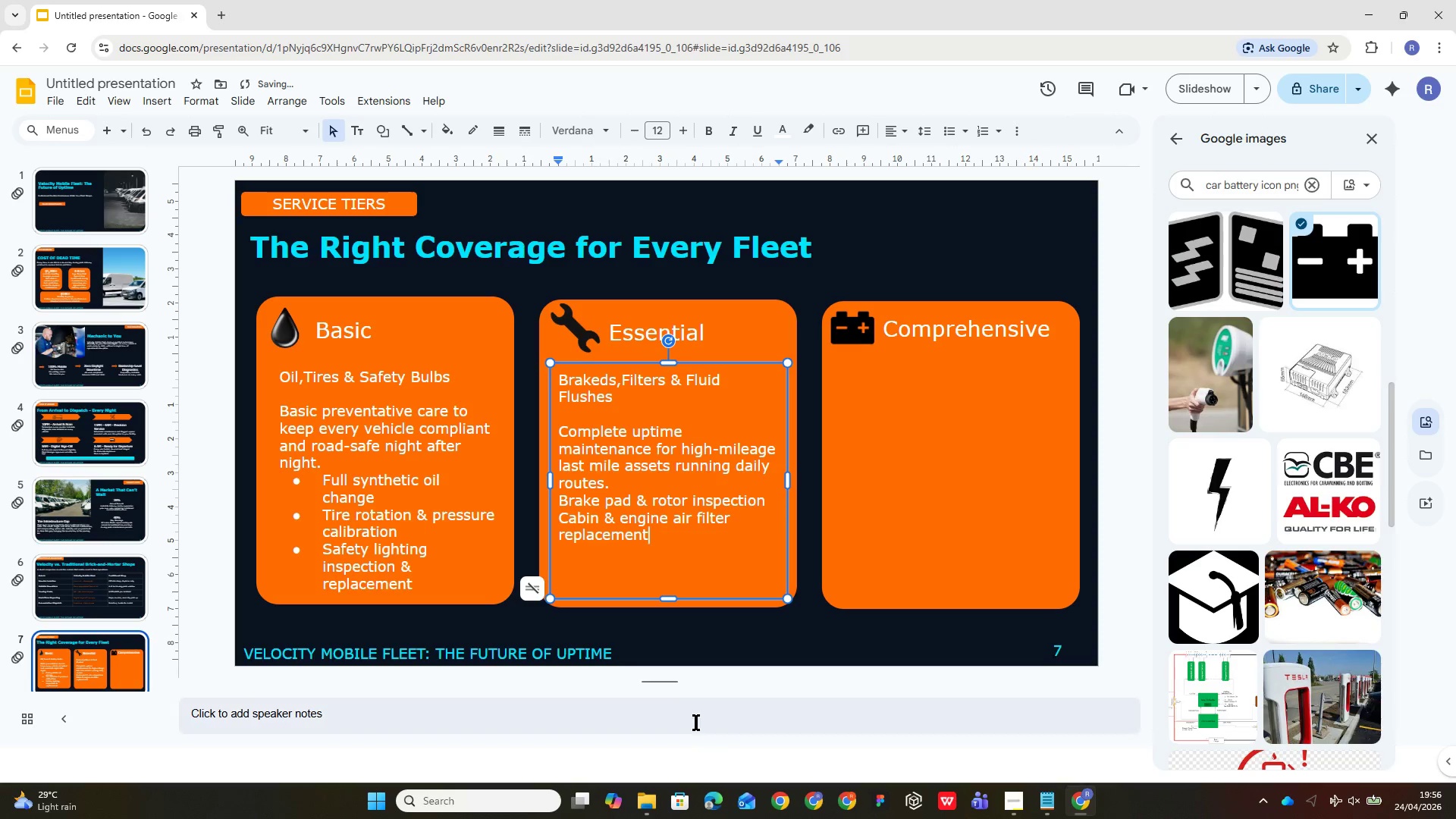 
key(Enter)
 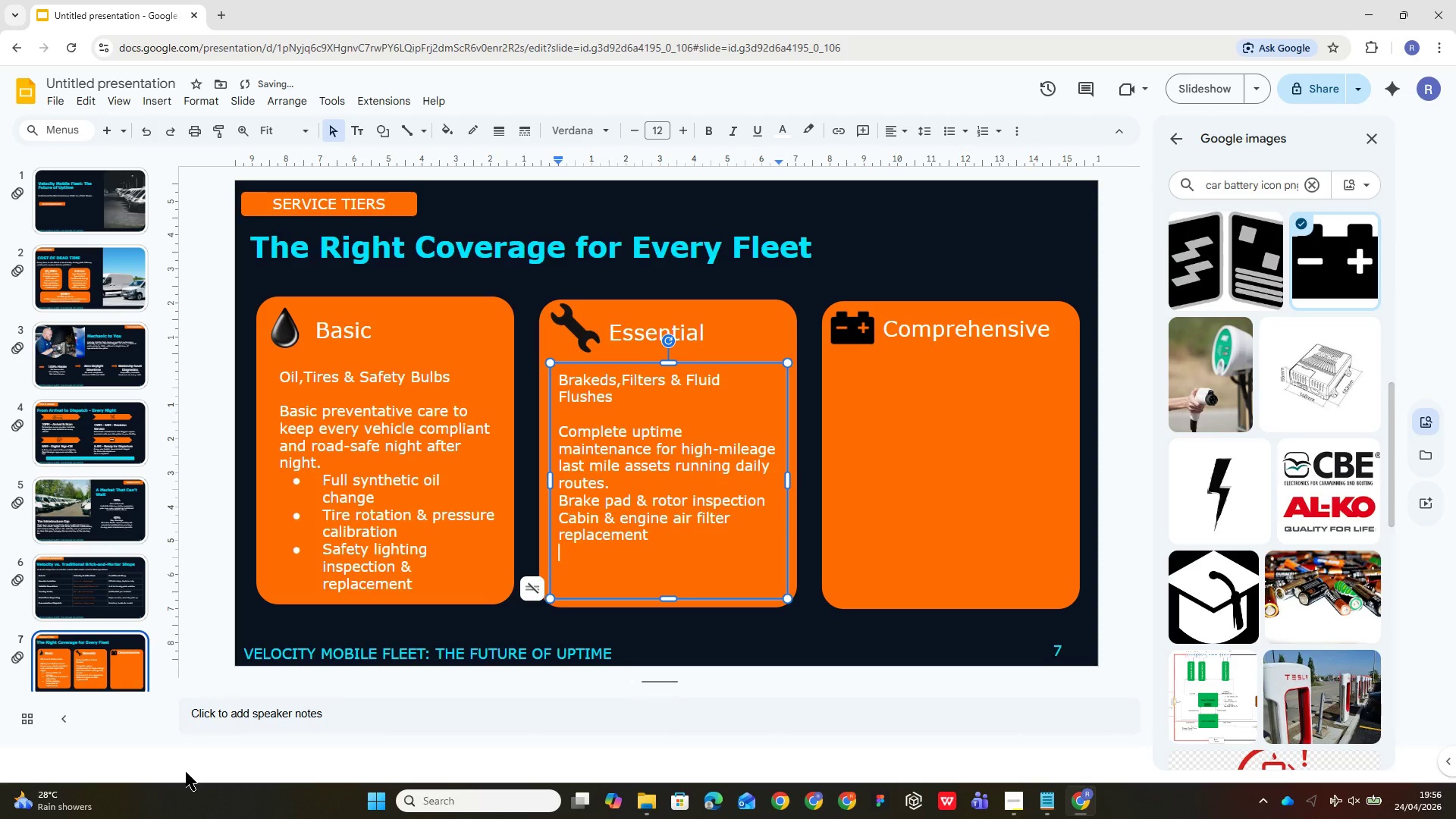 
type(Transmission & coolant fluis)
key(Backspace)
type(d service)
 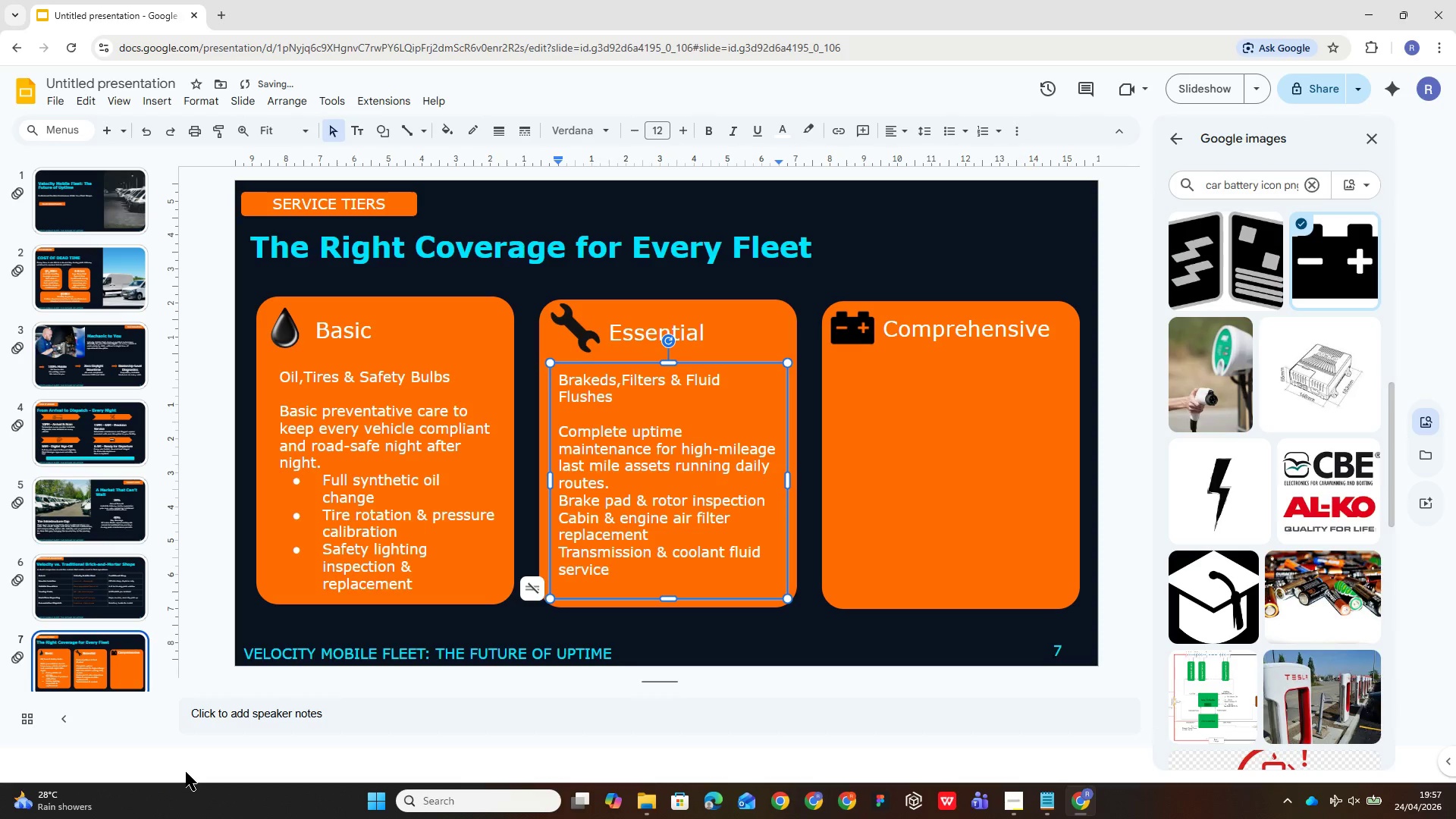 
left_click_drag(start_coordinate=[557, 496], to_coordinate=[626, 570])
 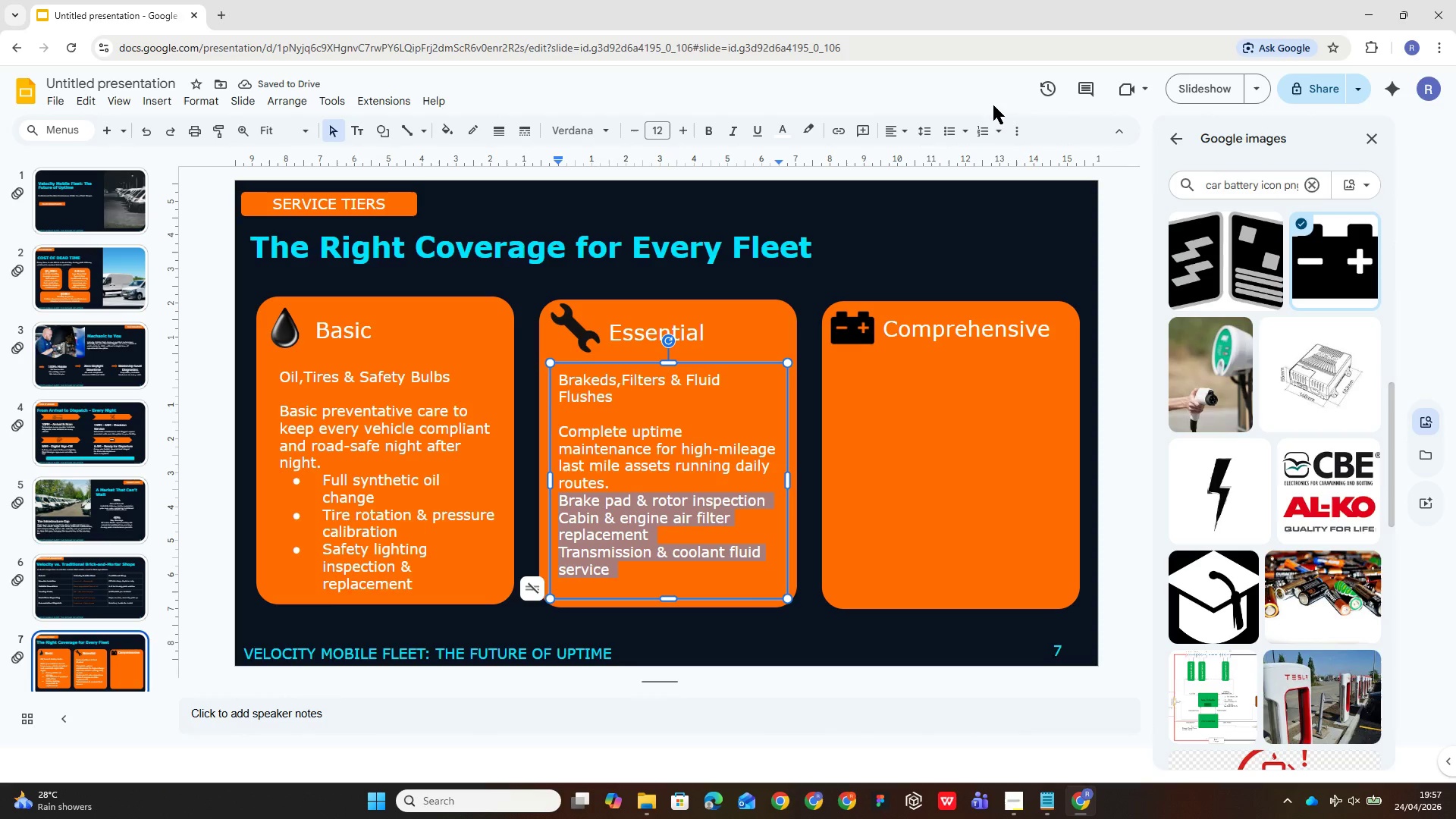 
left_click([942, 130])
 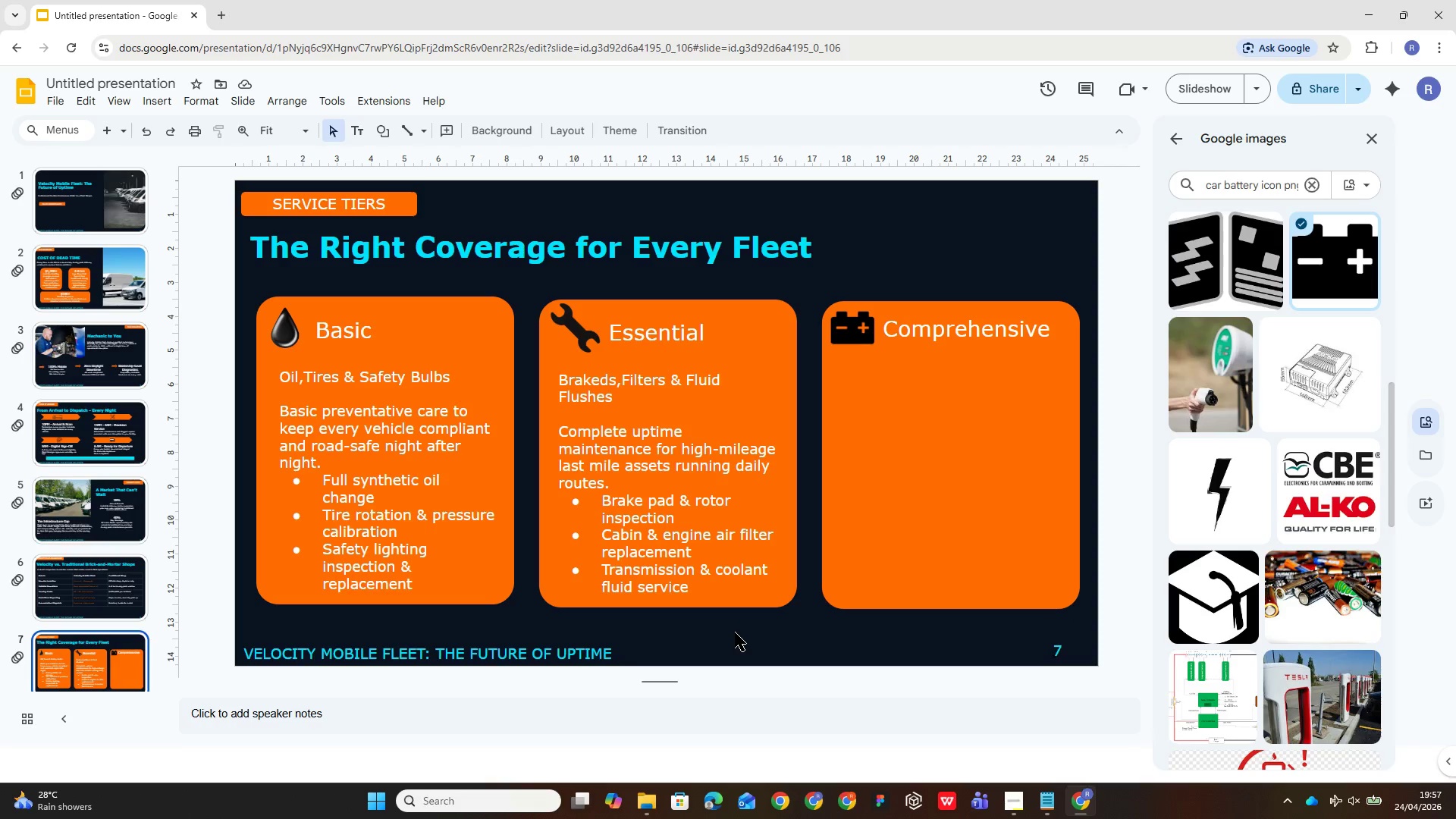 
wait(10.41)
 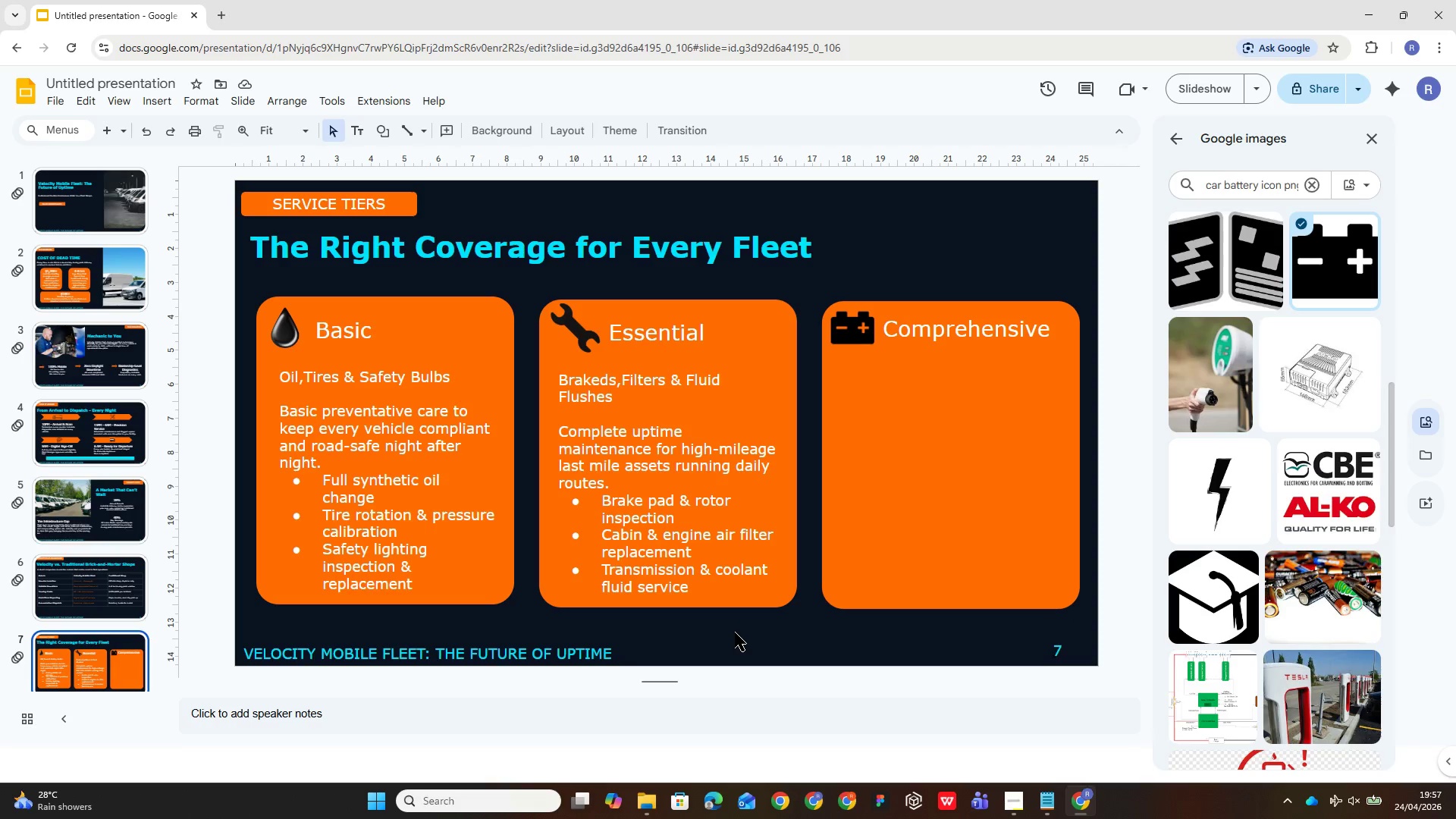 
left_click_drag(start_coordinate=[833, 348], to_coordinate=[1072, 590])
 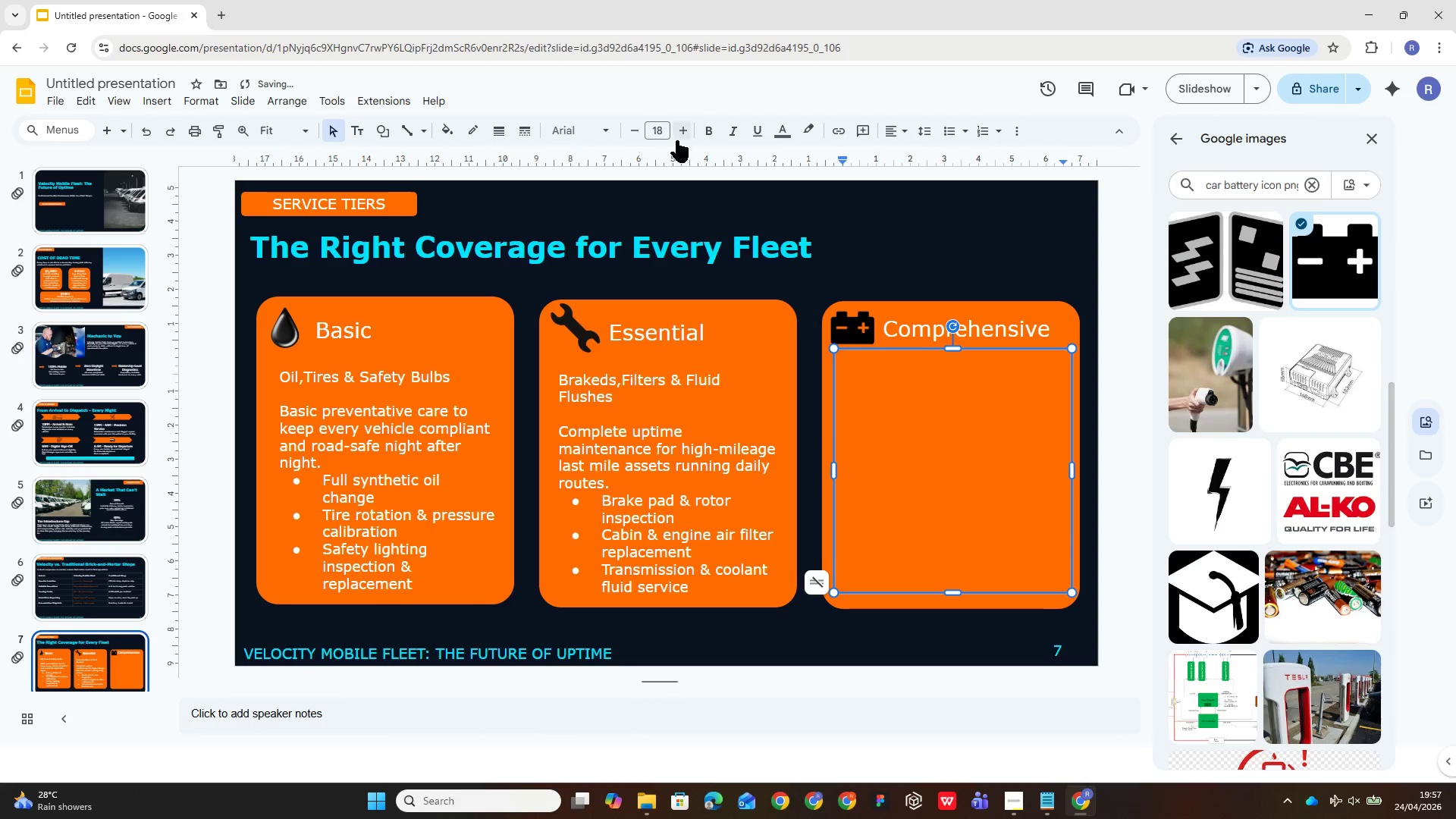 
left_click([587, 134])
 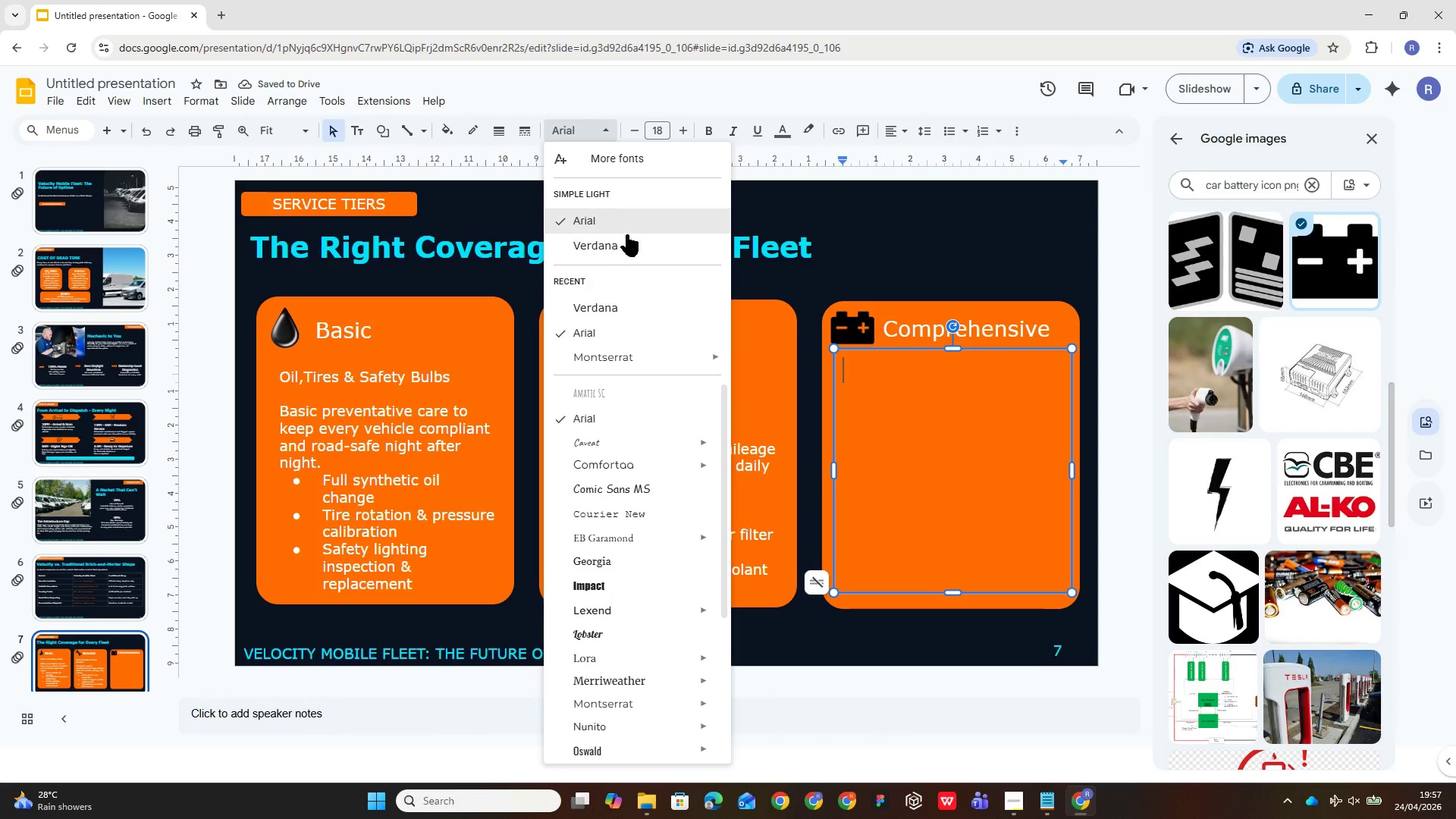 
left_click([628, 238])
 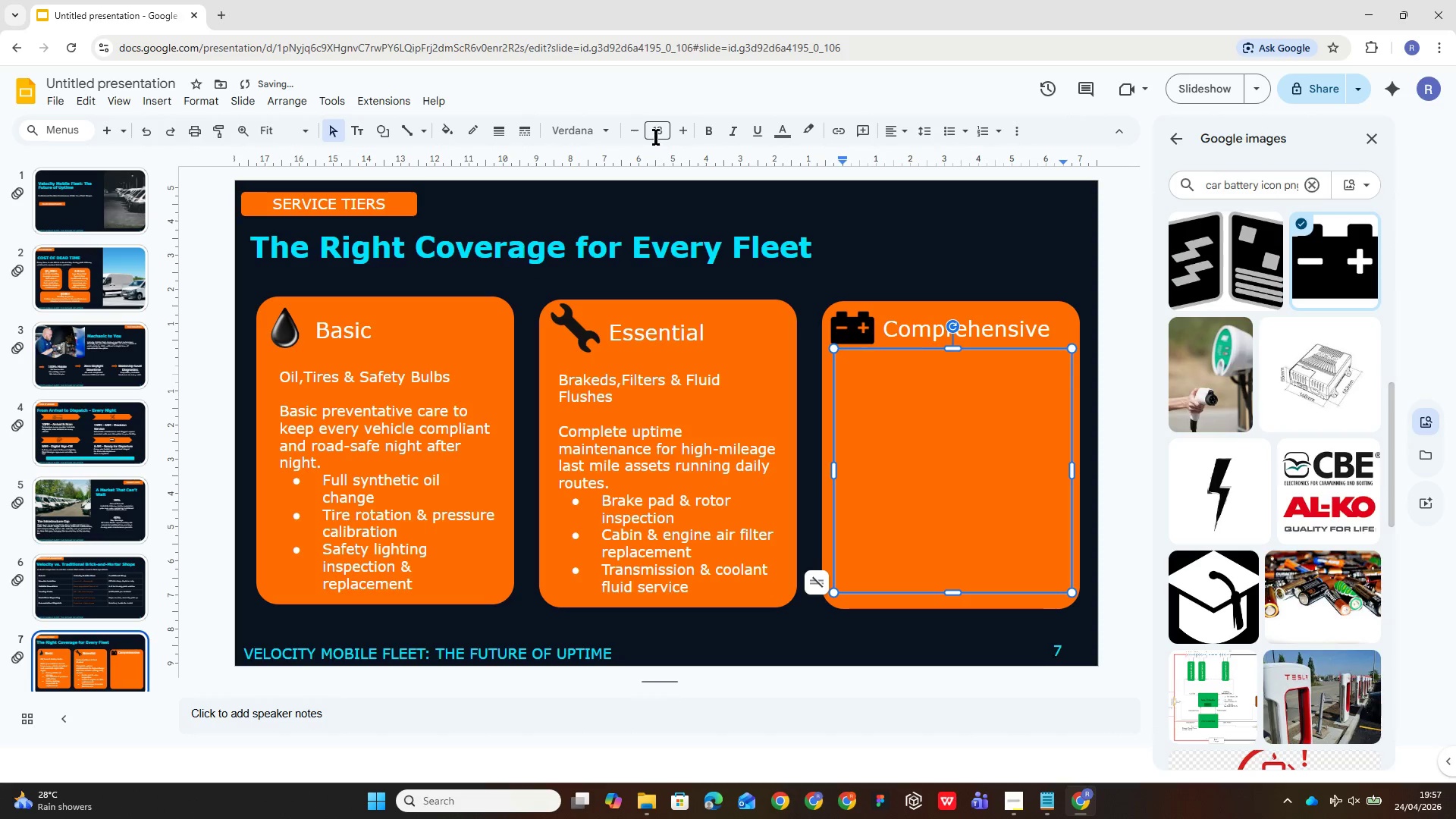 
left_click([656, 136])
 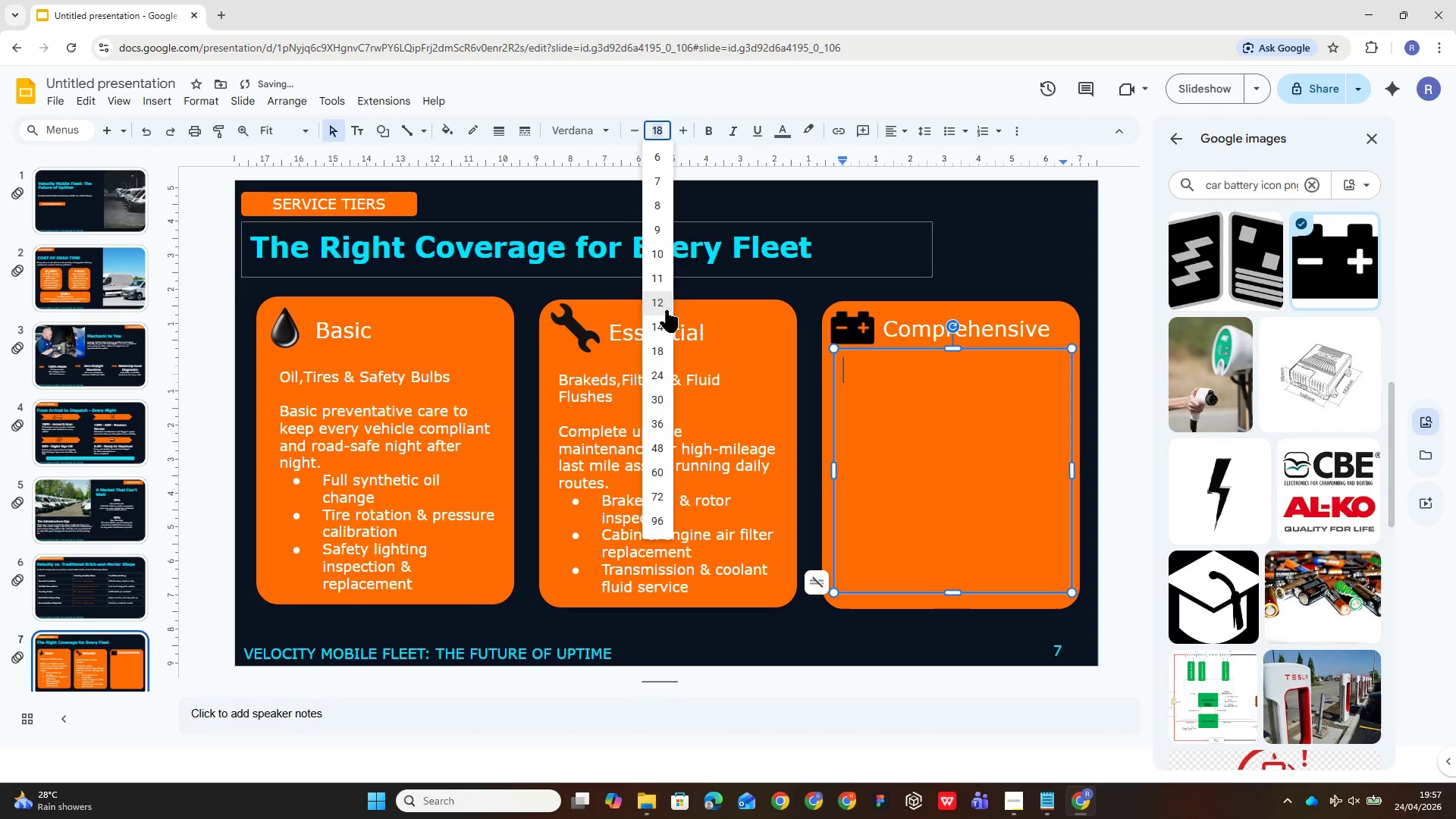 
left_click([664, 306])
 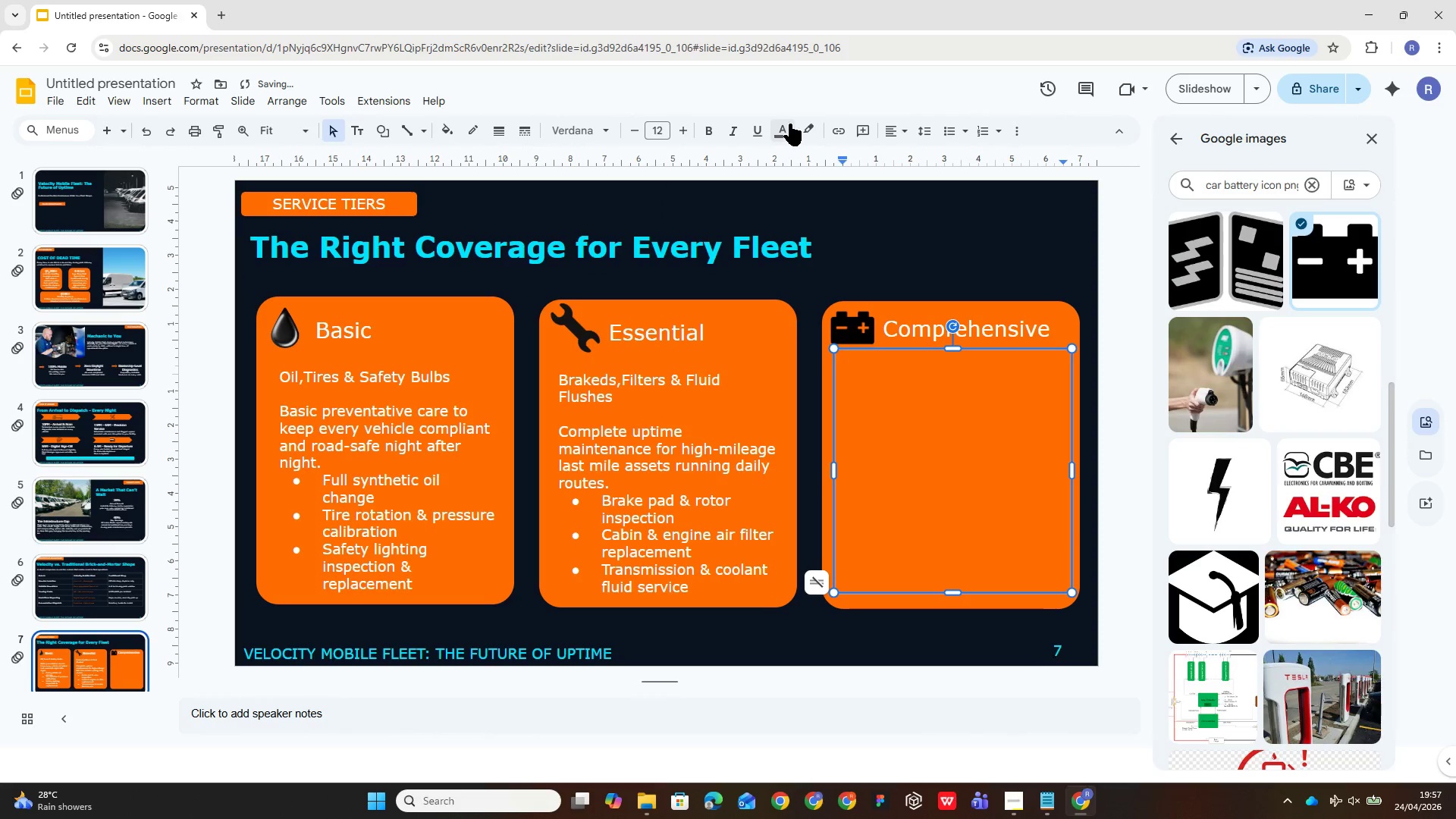 
left_click([790, 124])
 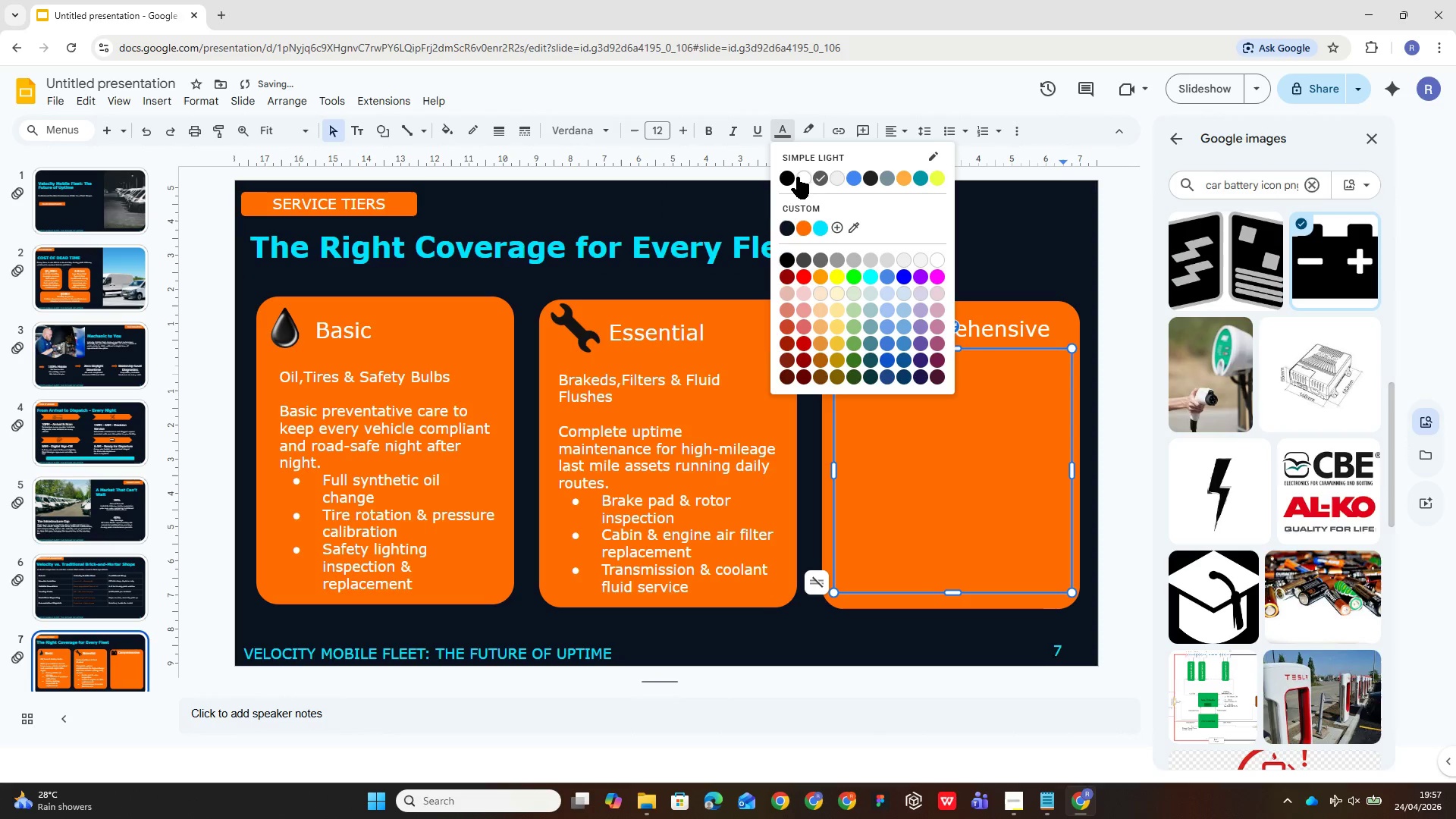 
left_click([799, 174])
 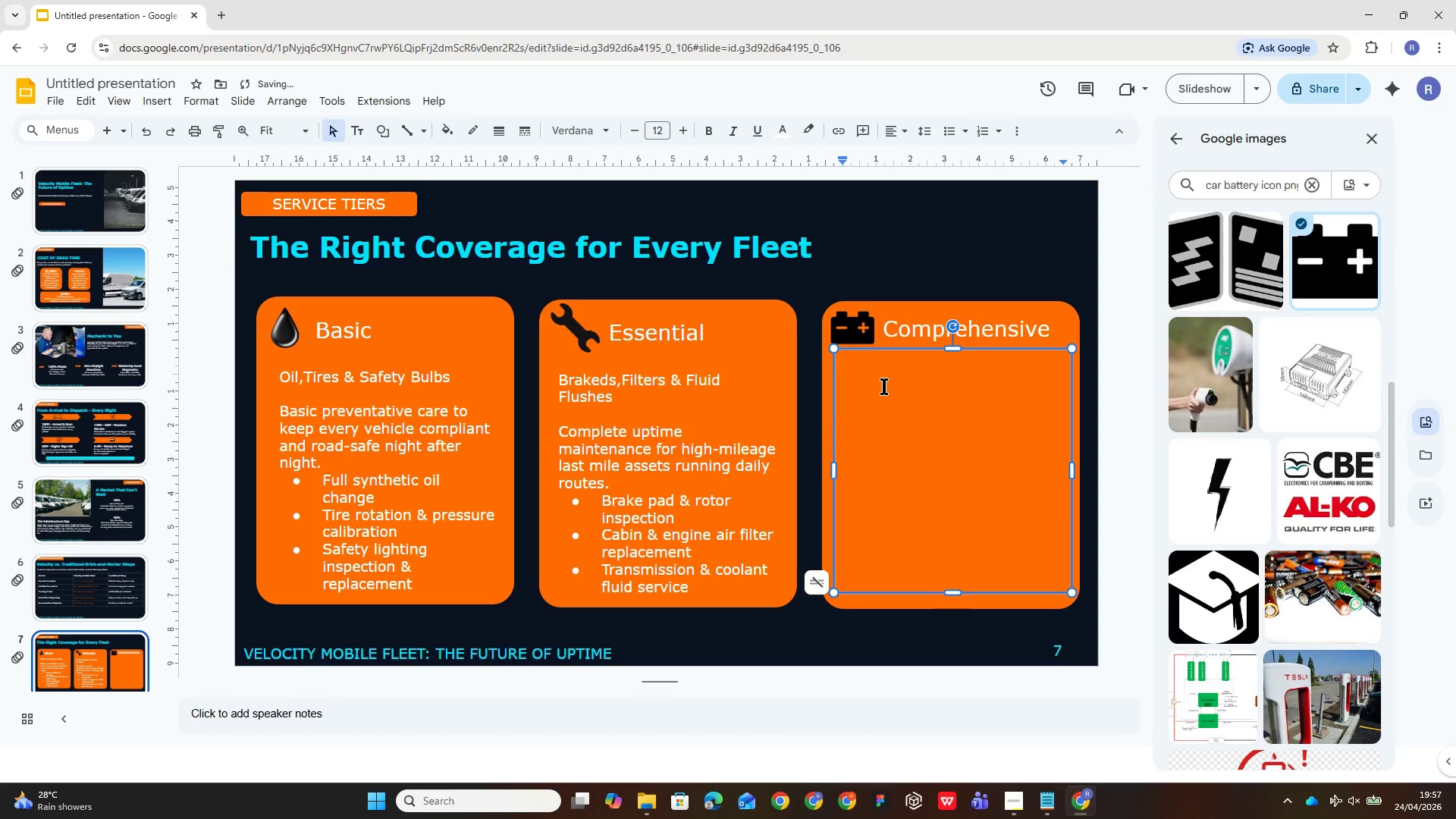 
type(Full Diagnostics)
 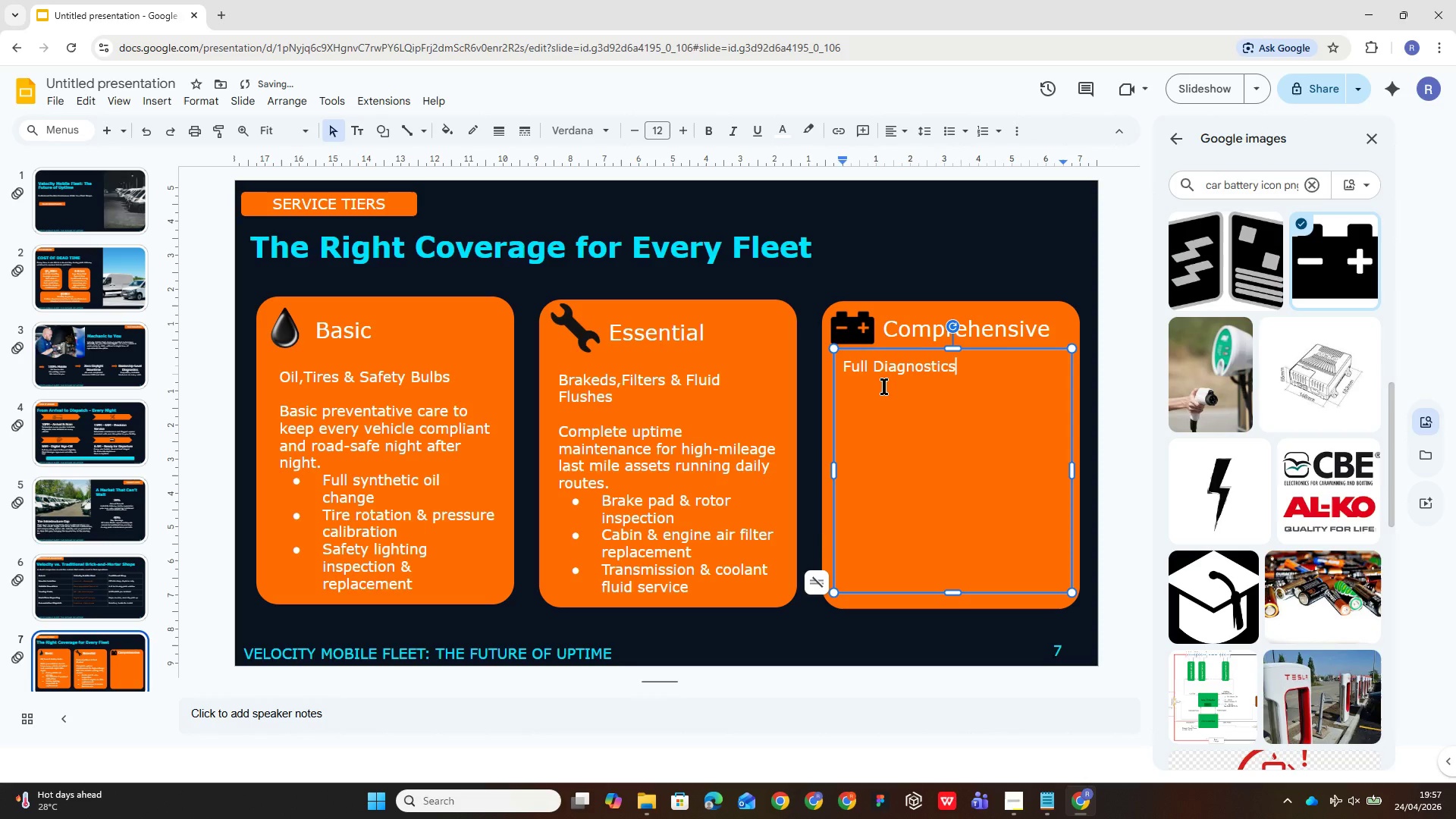 
key(Enter)
 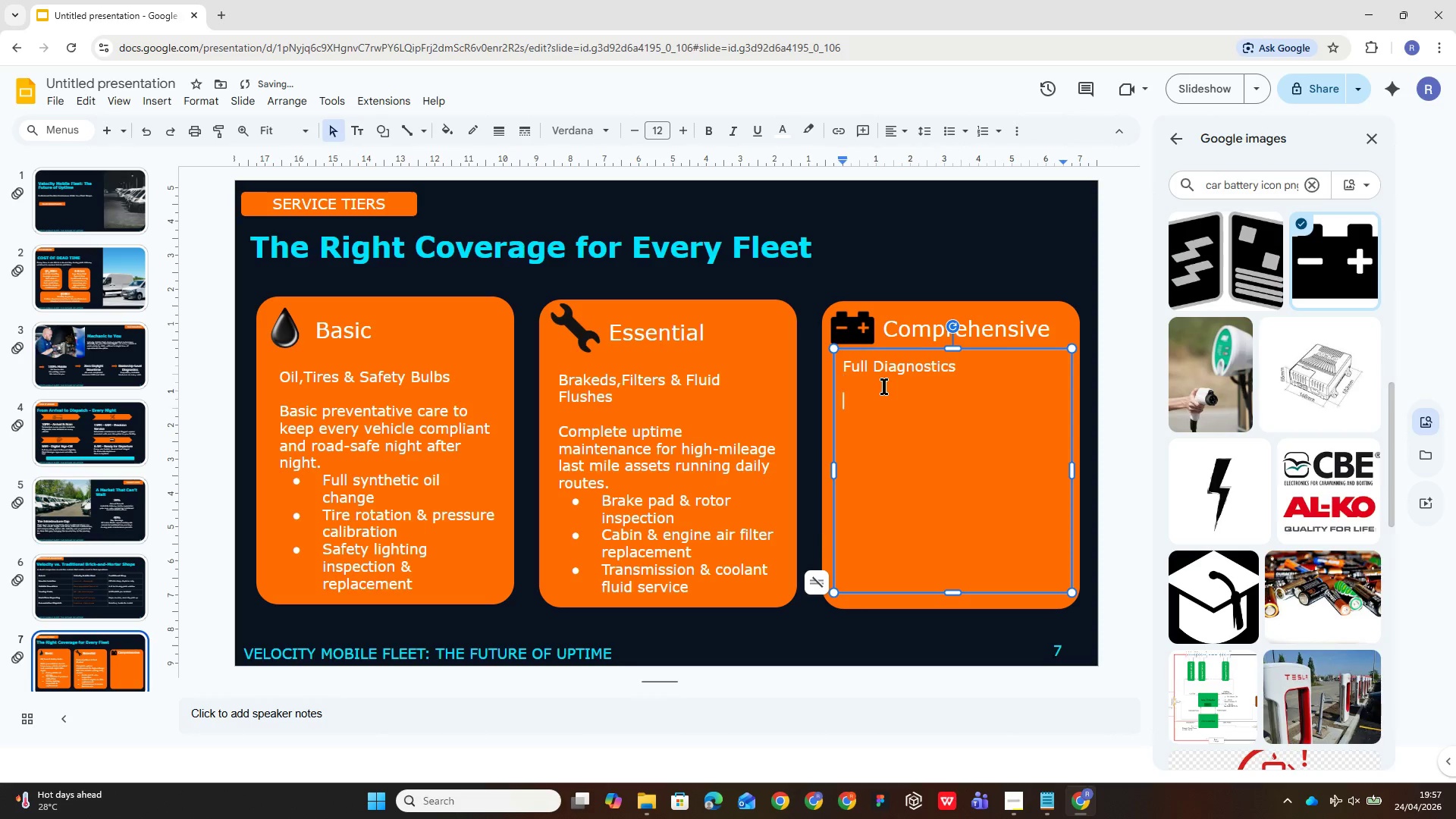 
key(Enter)
 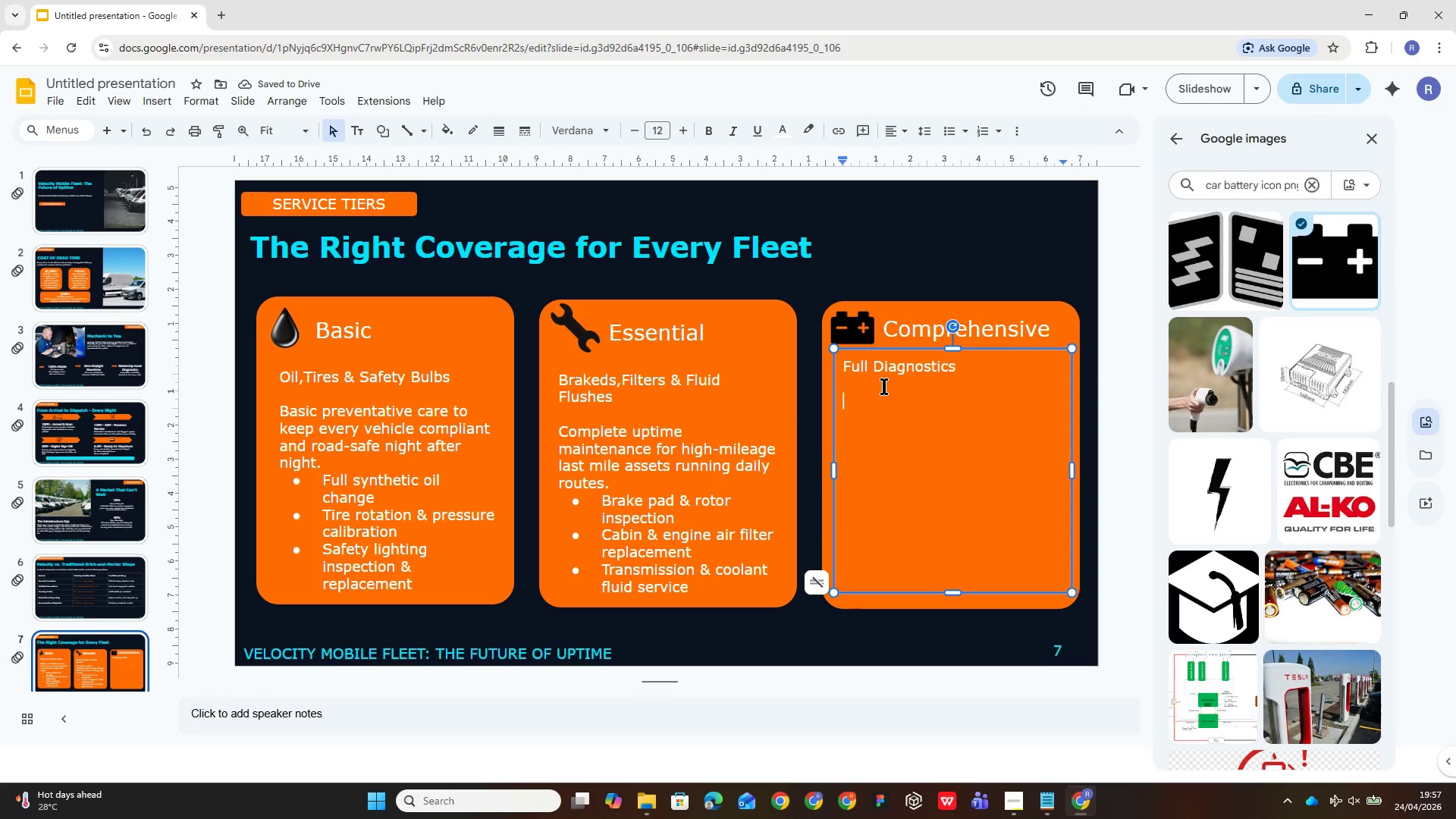 
type(Veler)
key(Backspace)
key(Backspace)
key(Backspace)
key(Backspace)
key(Backspace)
type(Dearership)
 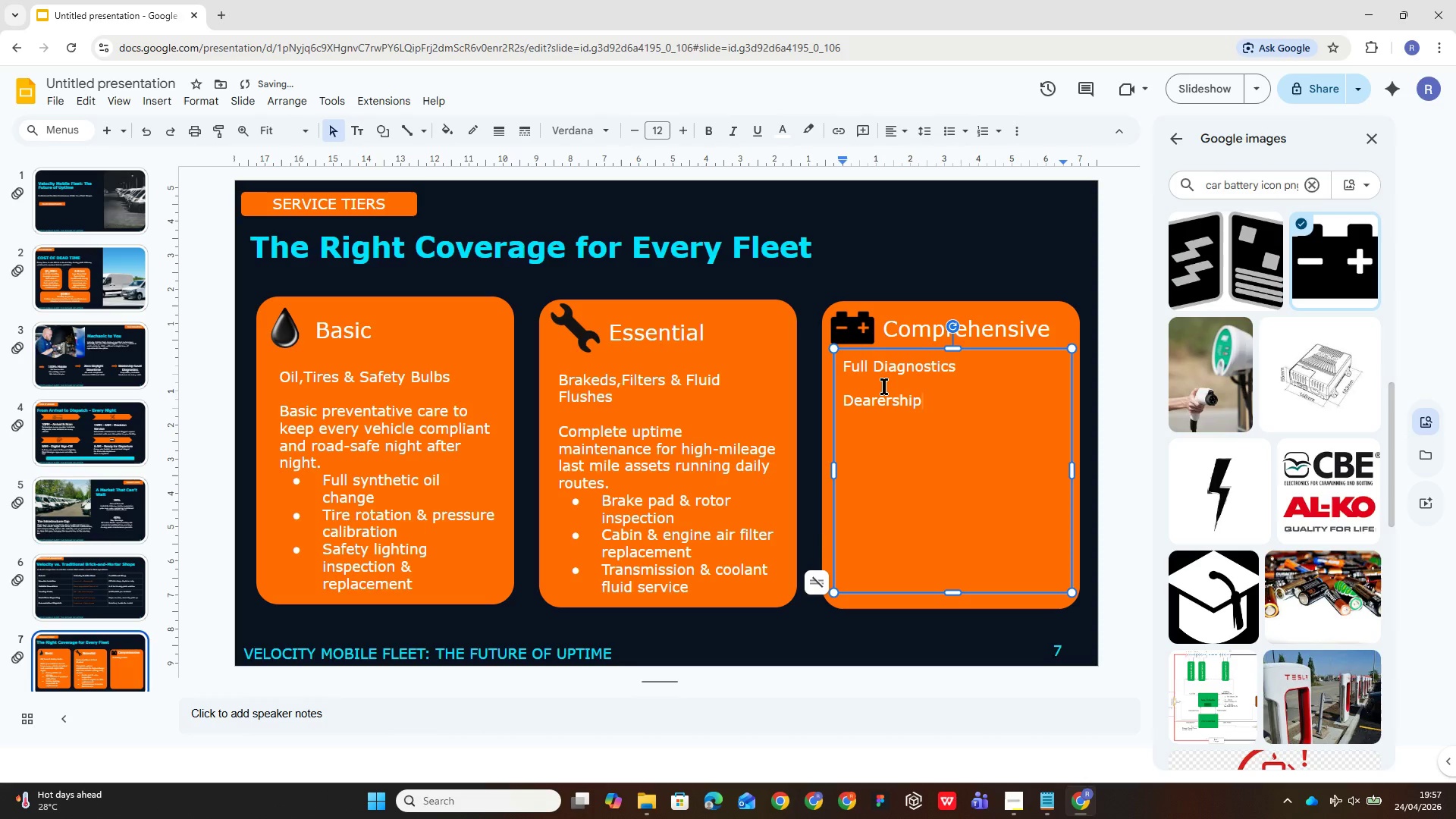 
left_click([885, 392])
 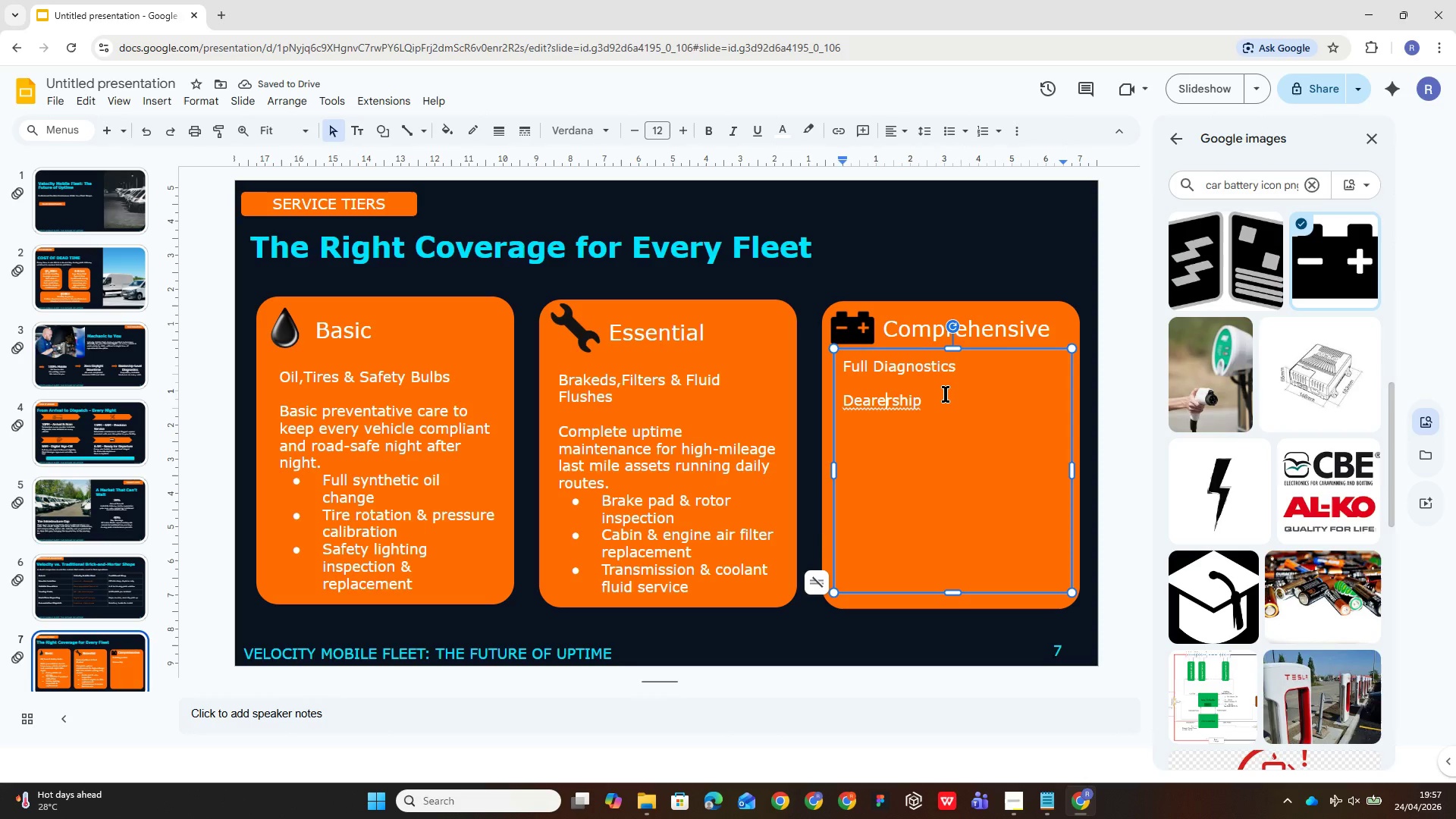 
key(Backspace)
key(Backspace)
type(le)
 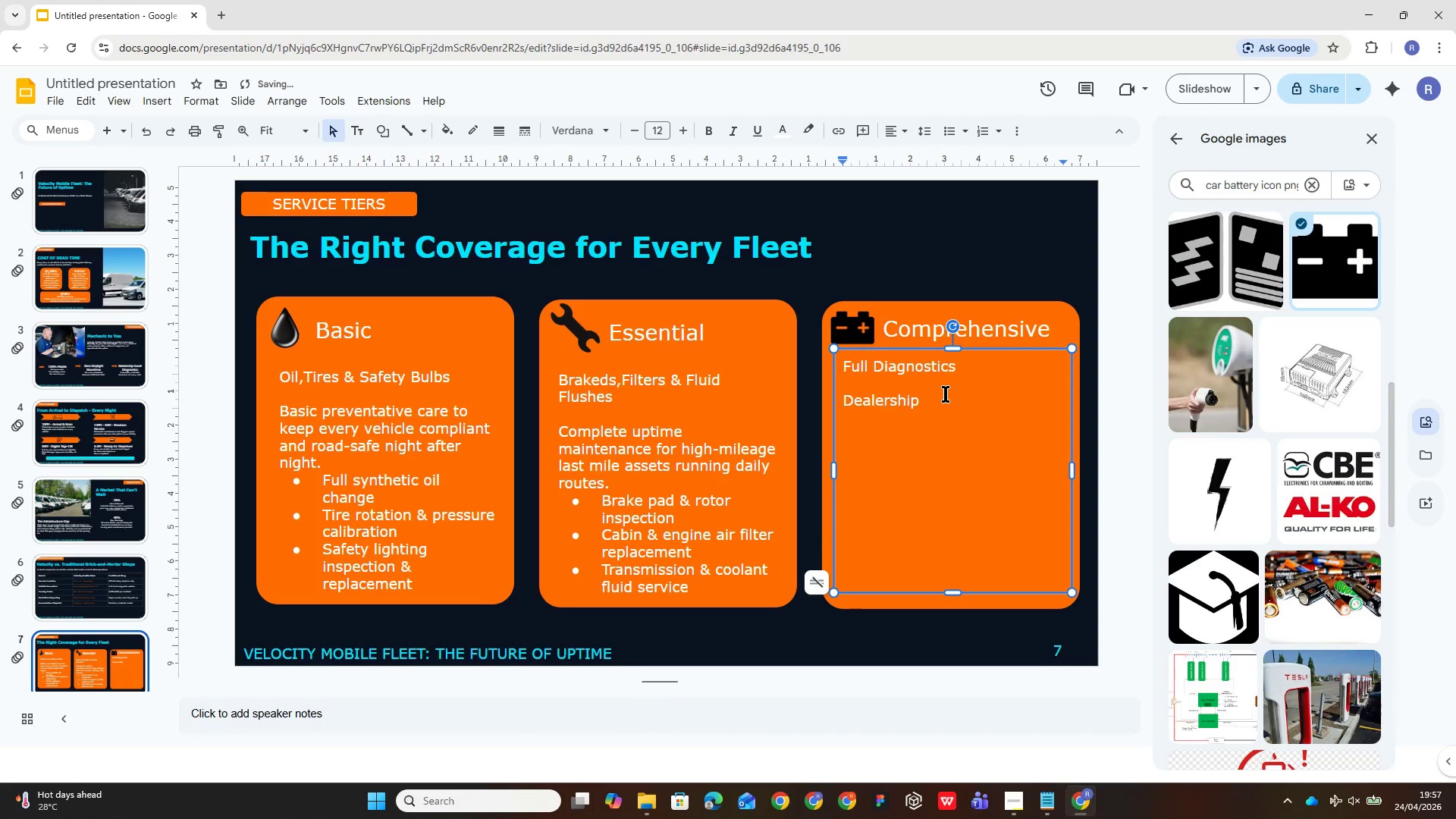 
key(ArrowRight)
 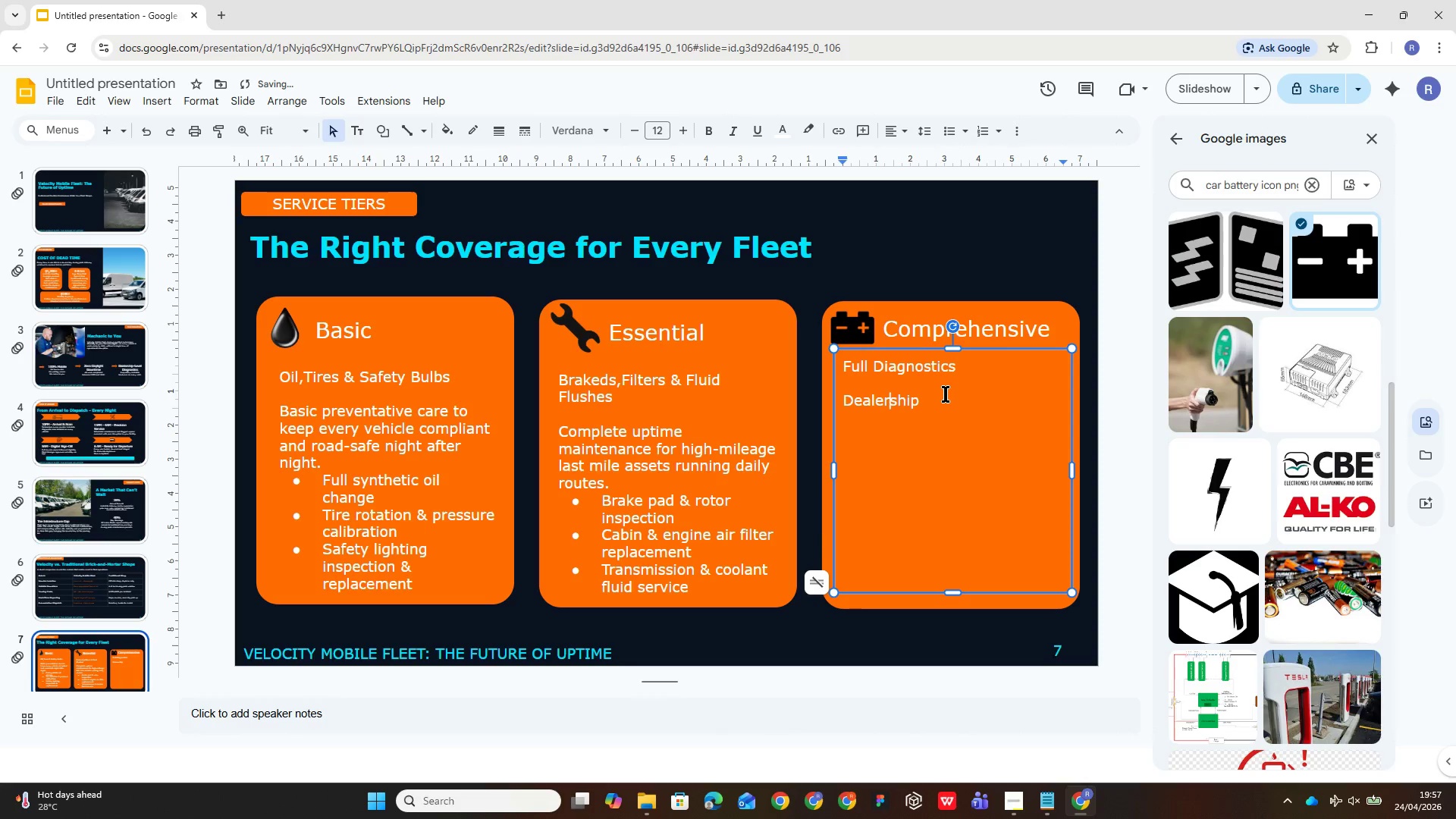 
key(ArrowRight)
 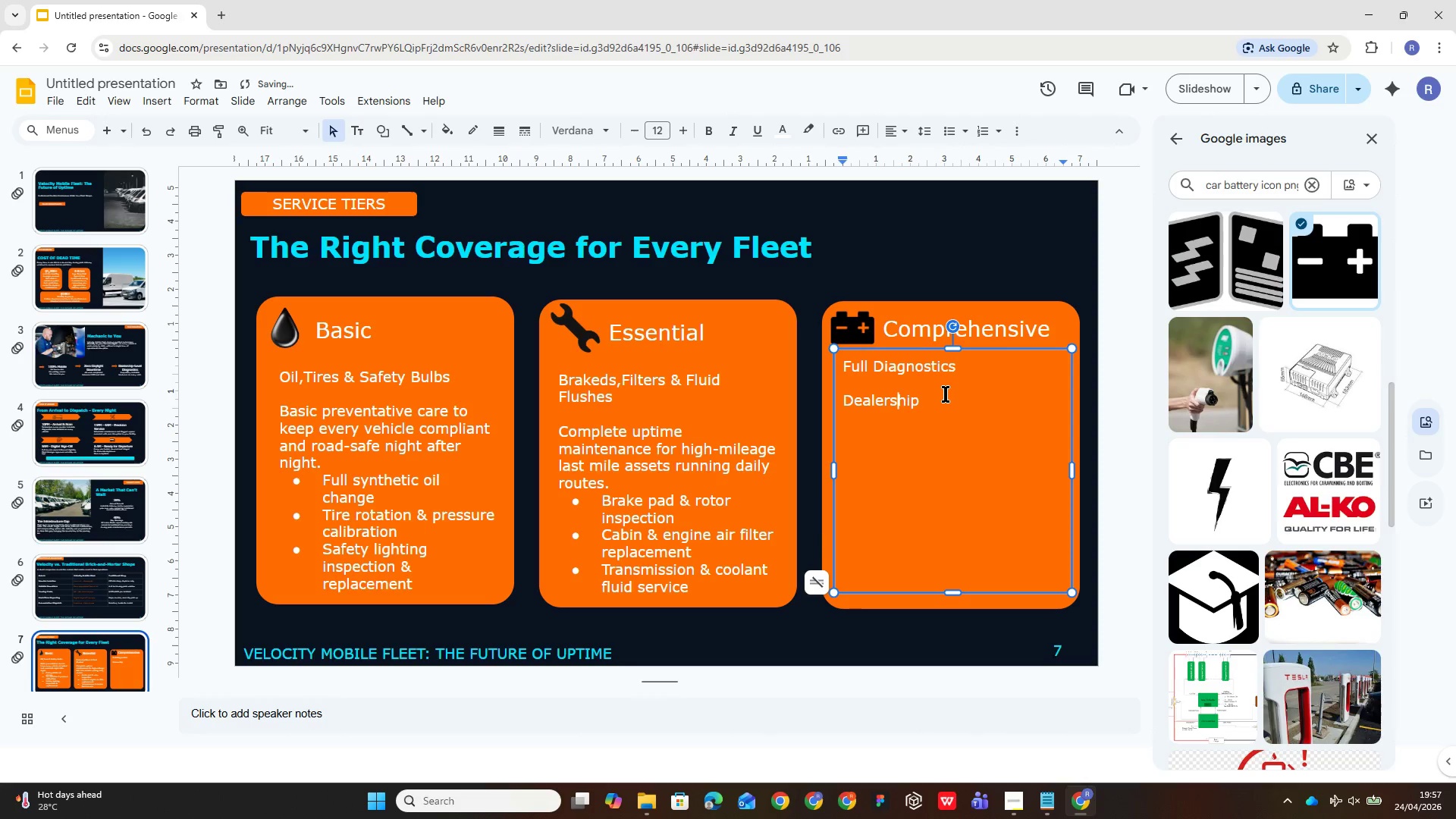 
key(ArrowRight)
 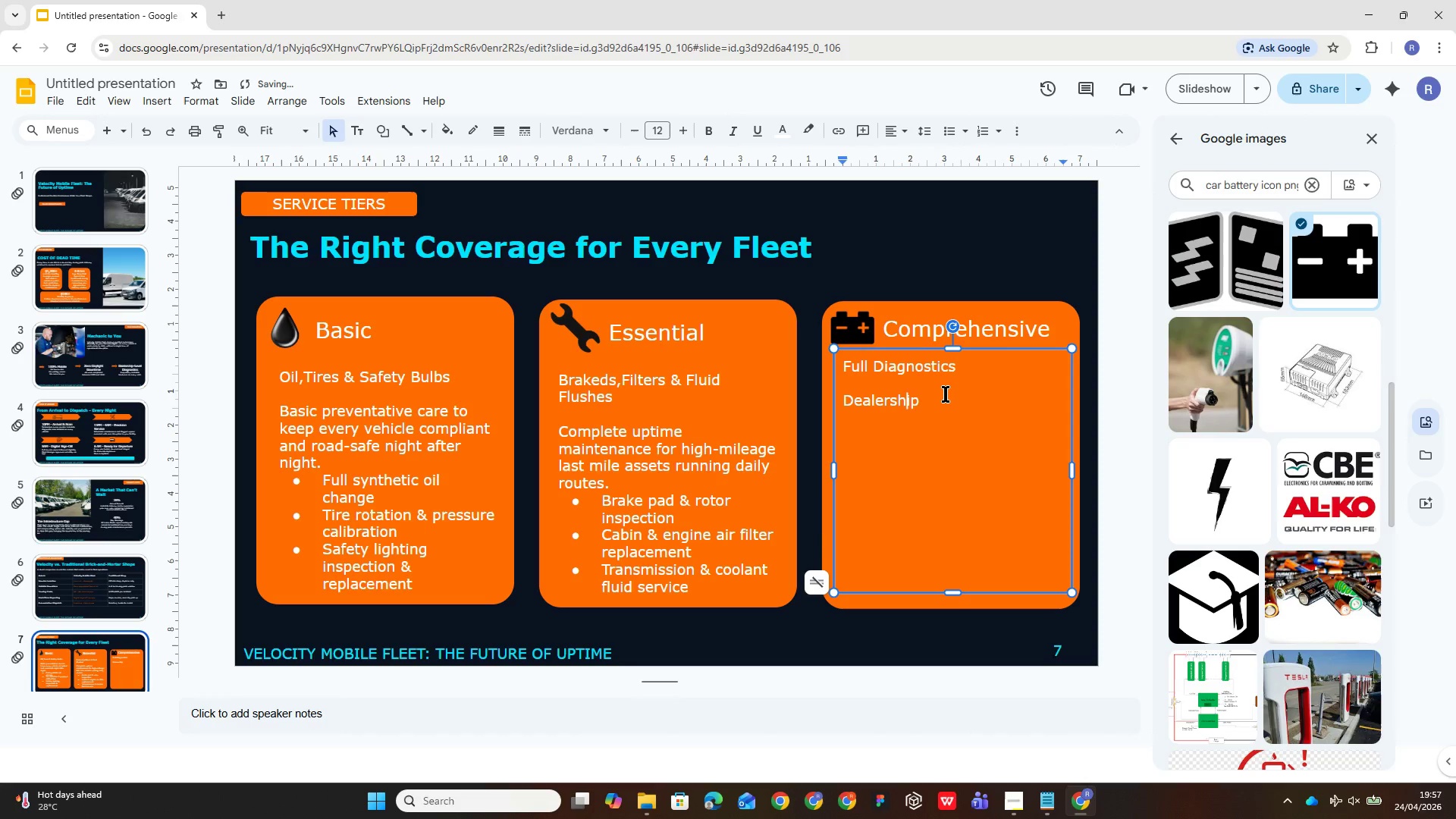 
key(ArrowRight)
 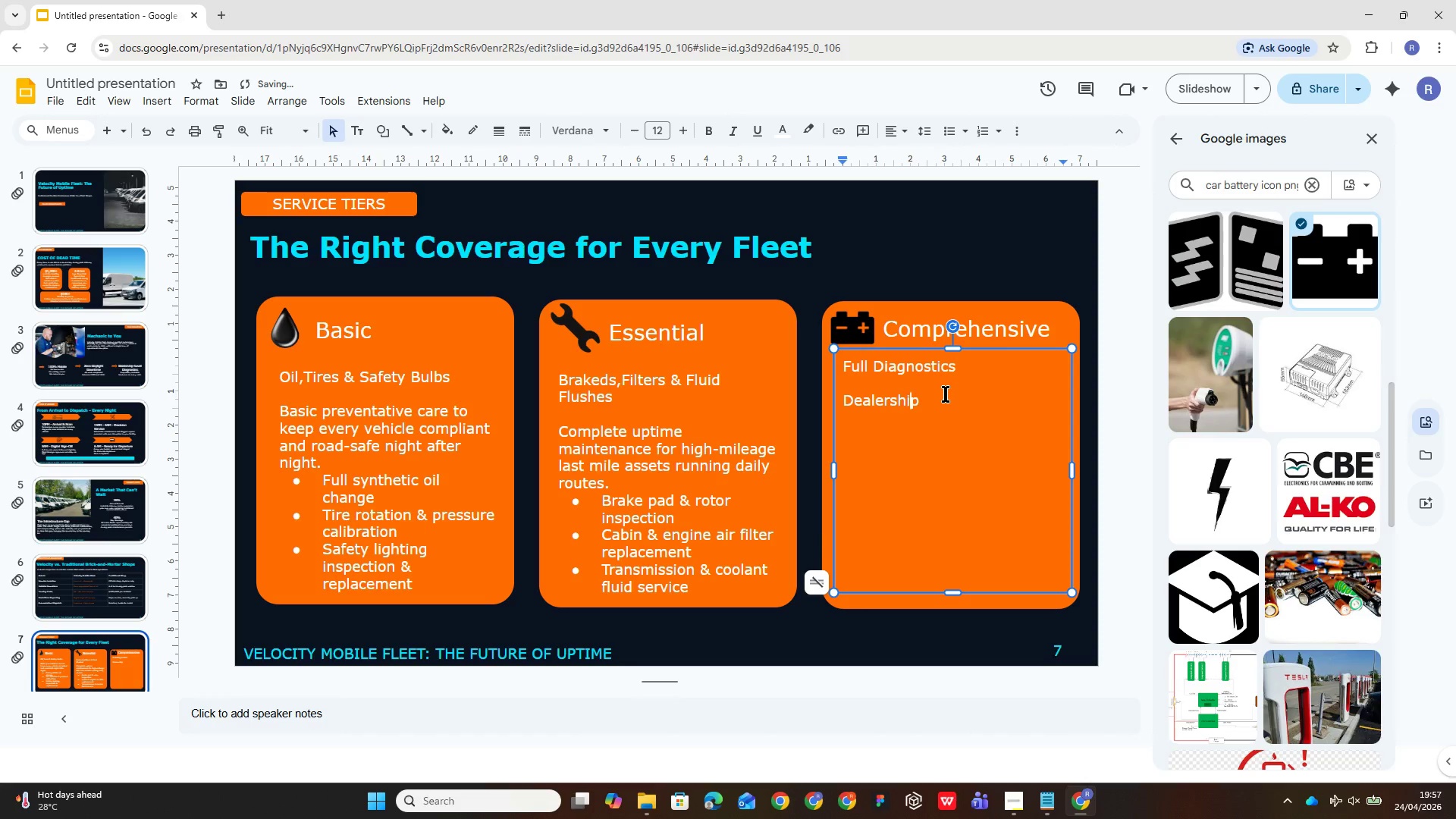 
key(ArrowRight)
 